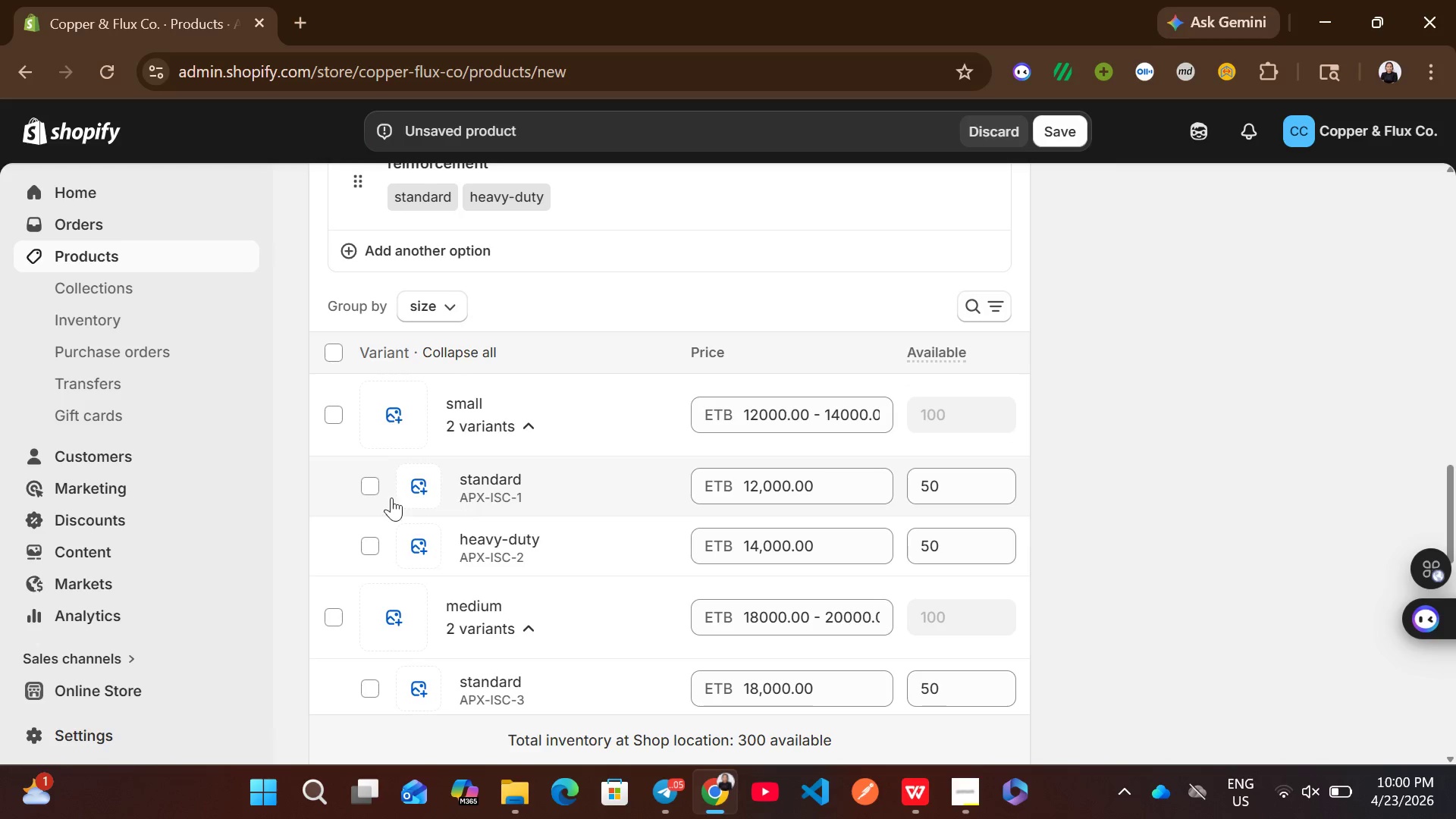 
left_click([372, 542])
 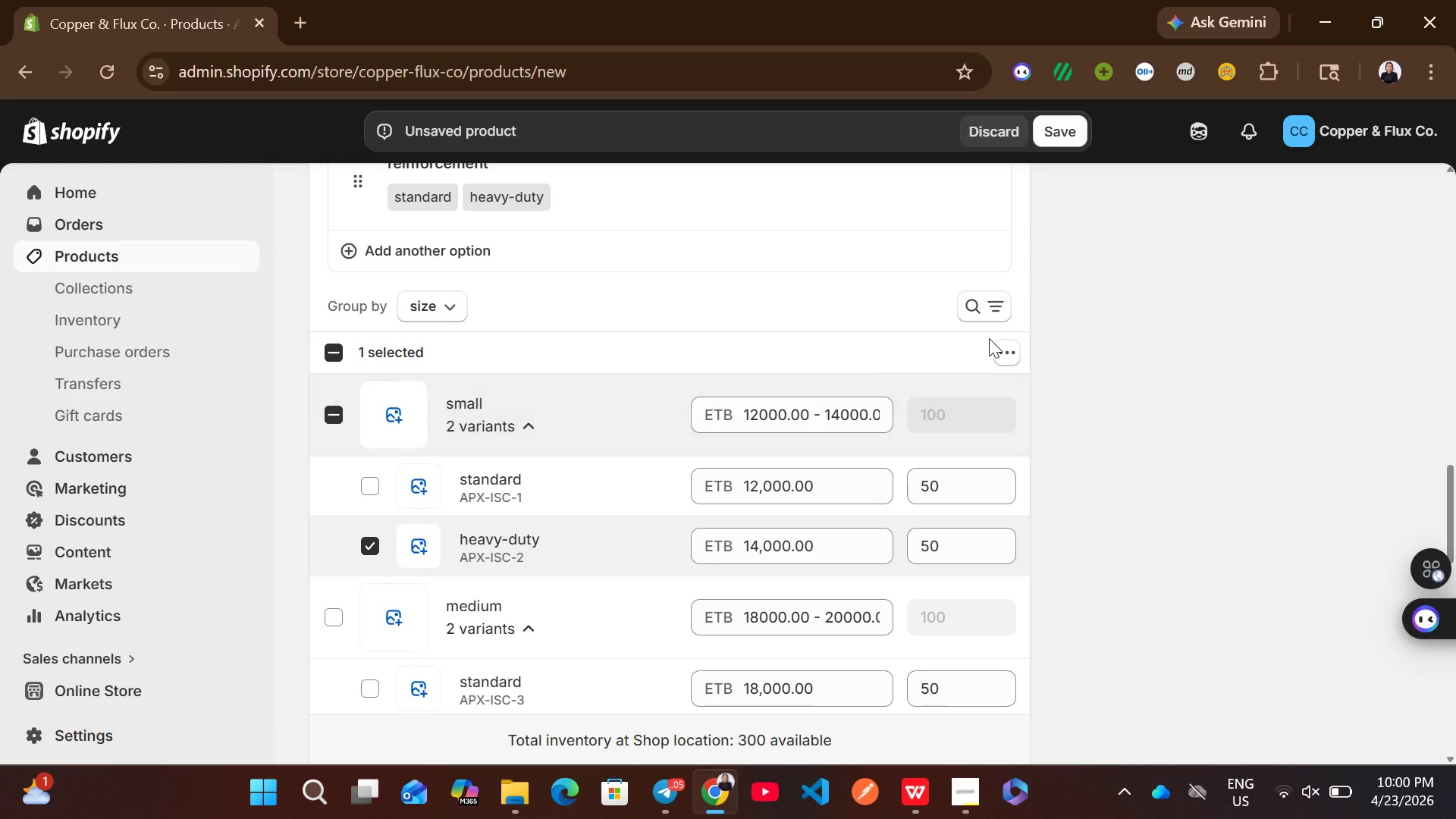 
left_click([1006, 349])
 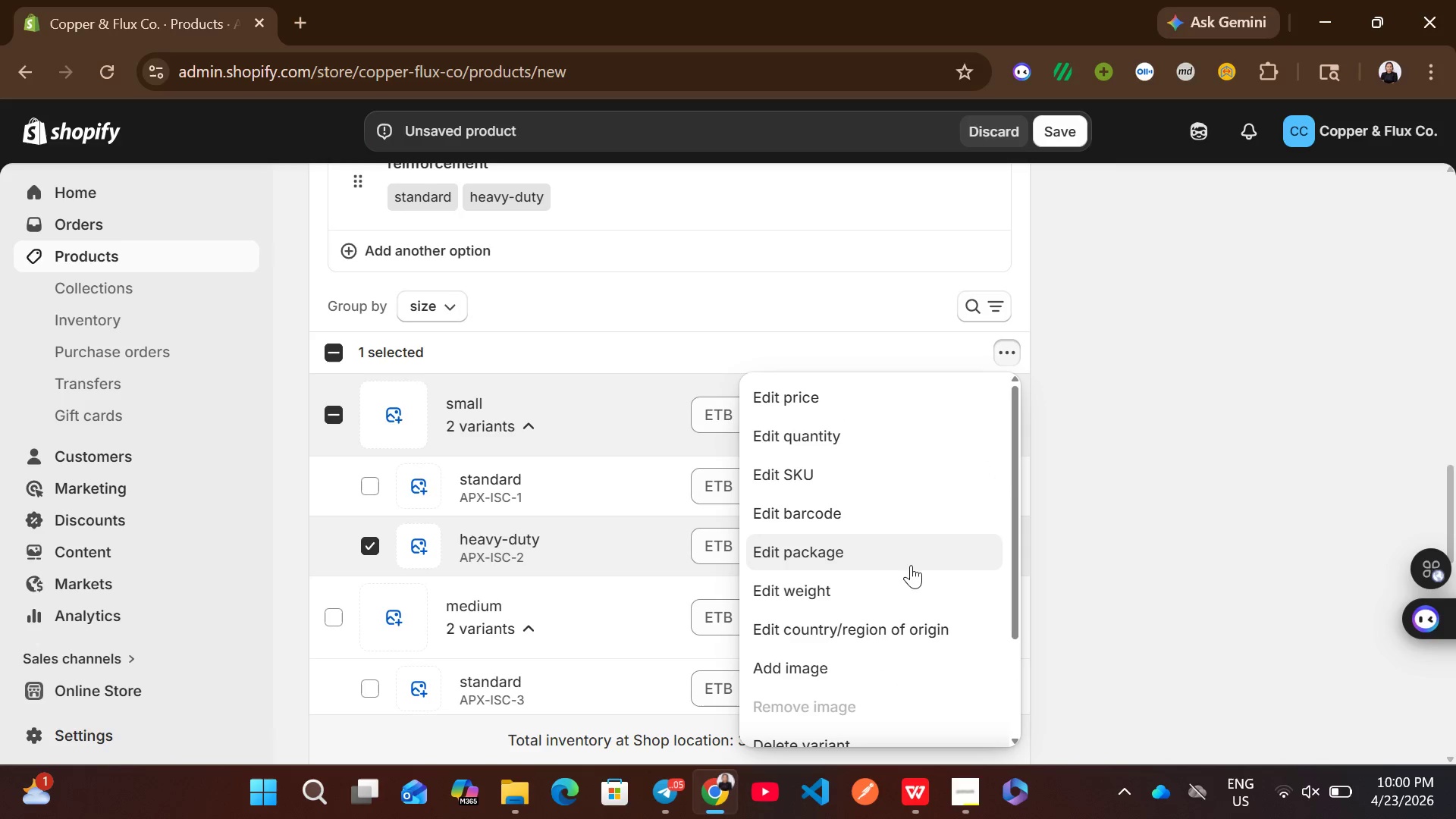 
left_click([848, 601])
 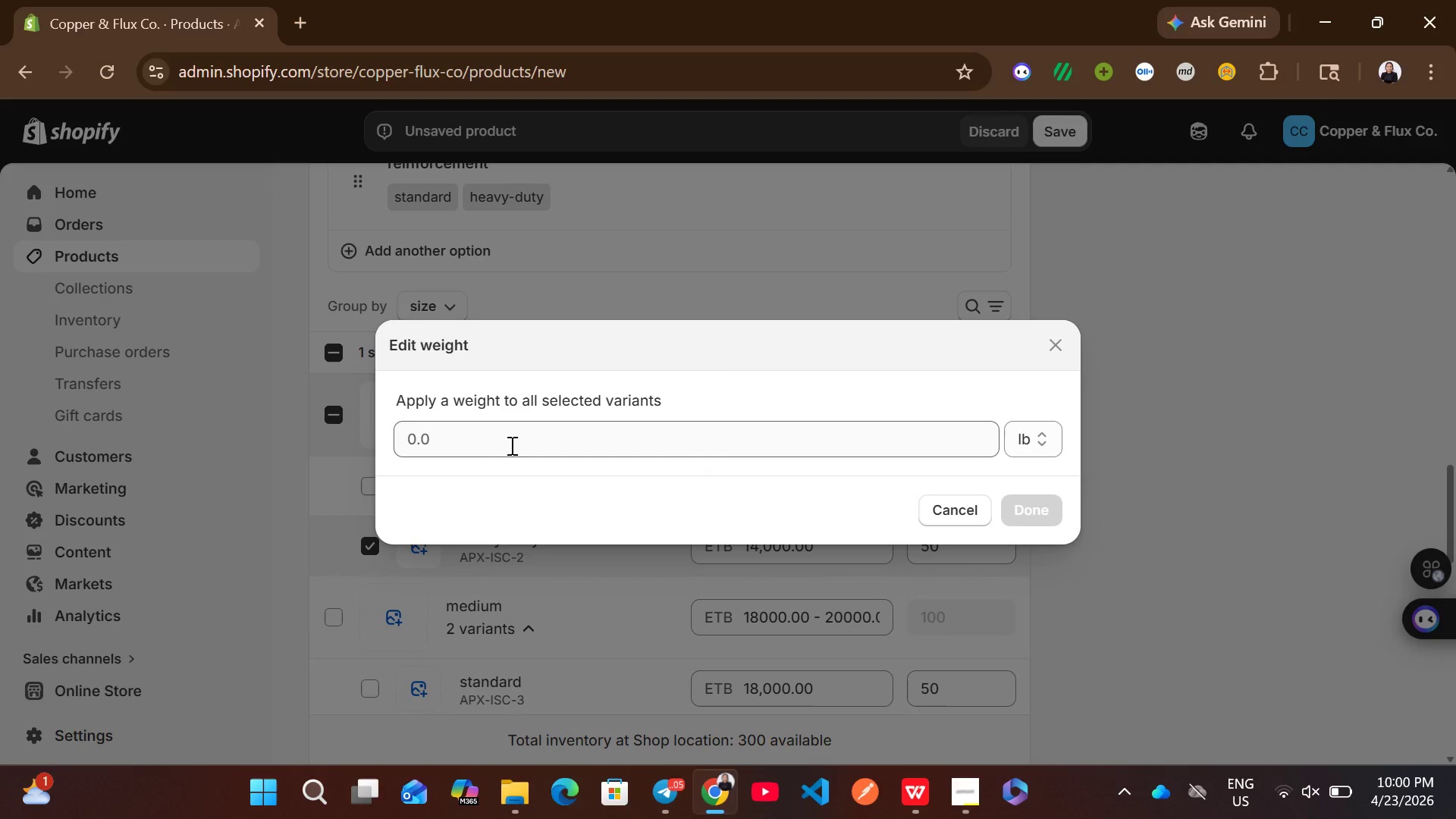 
left_click([416, 431])
 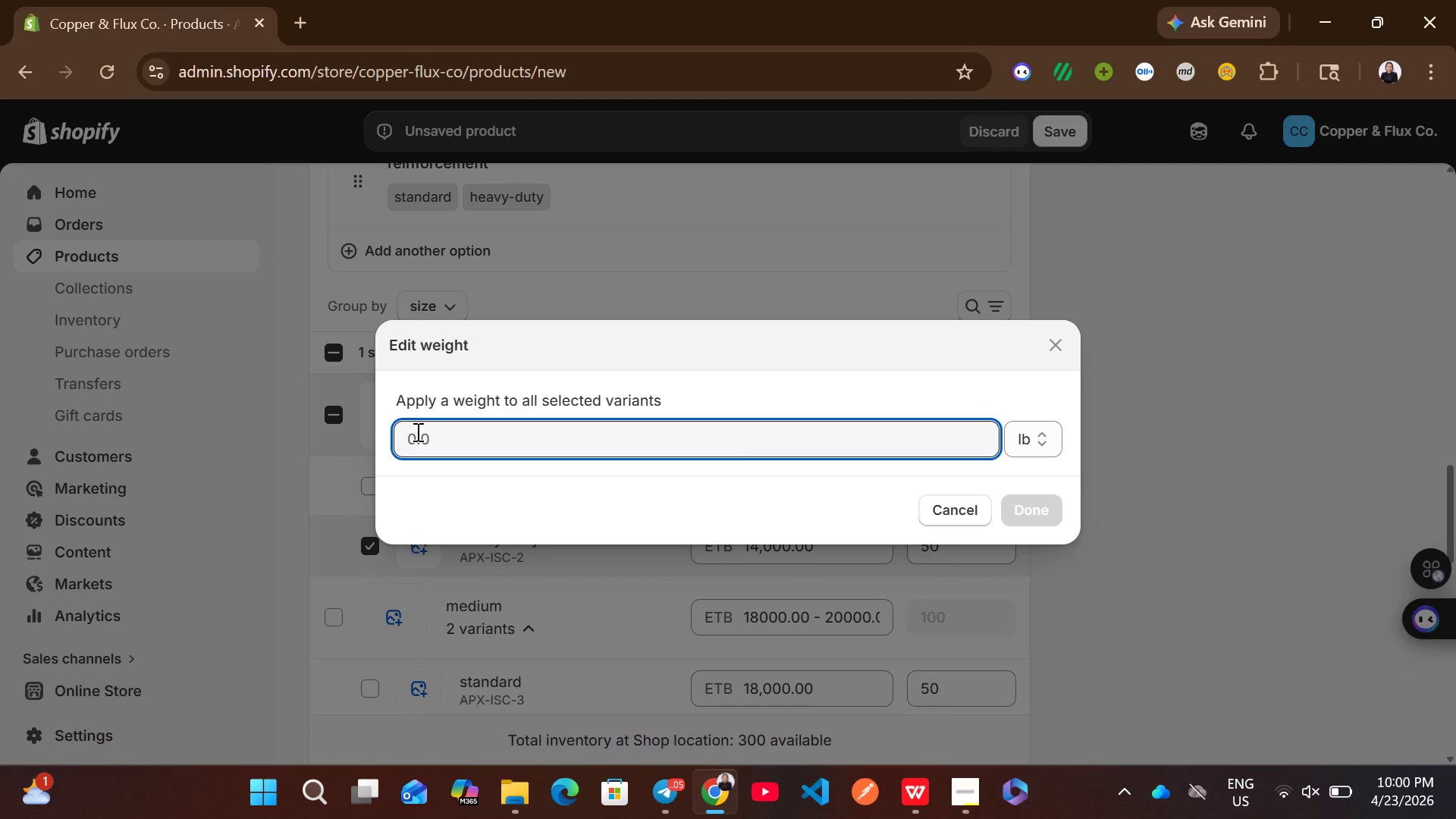 
type(1400)
 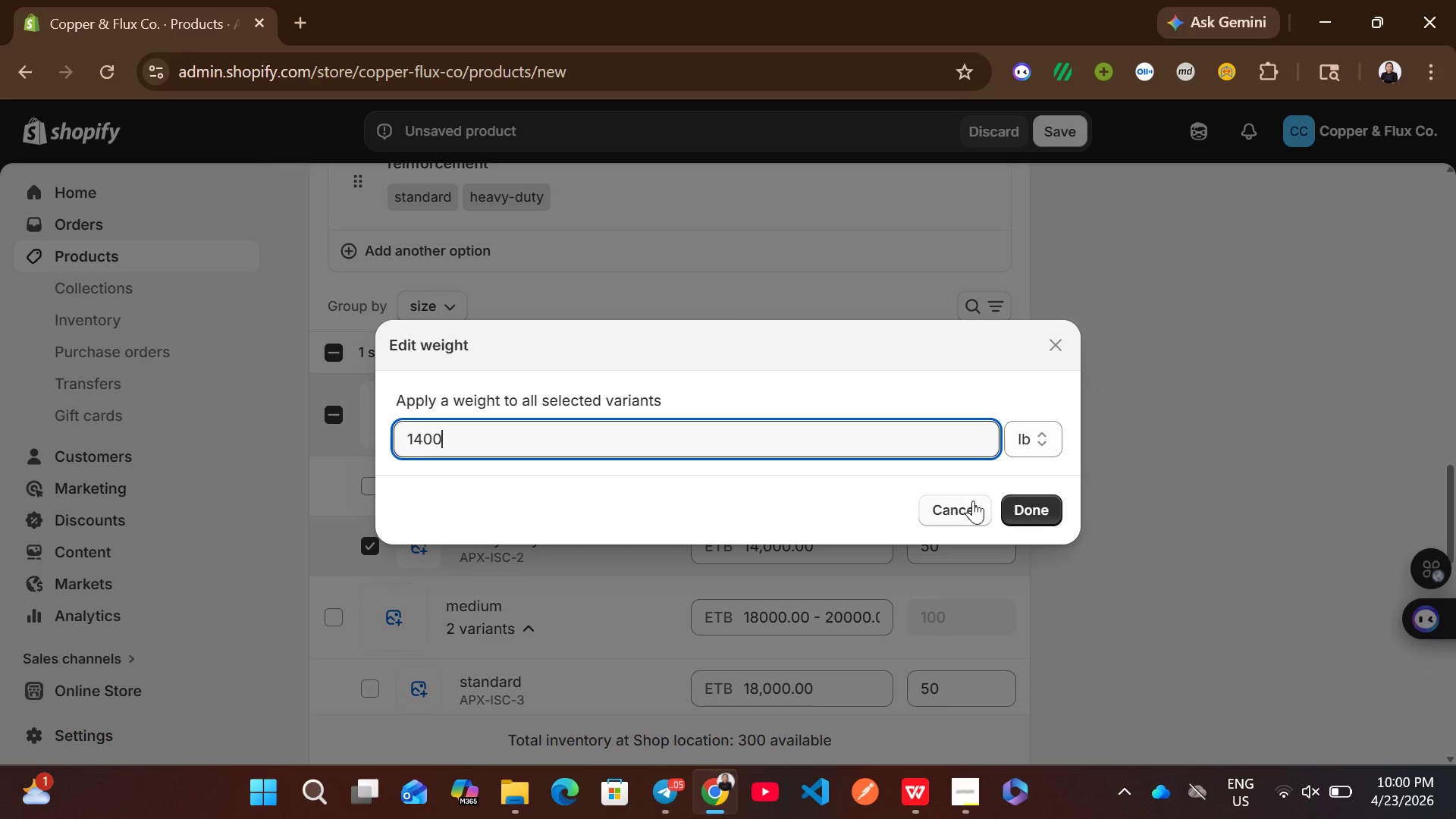 
key(0)
 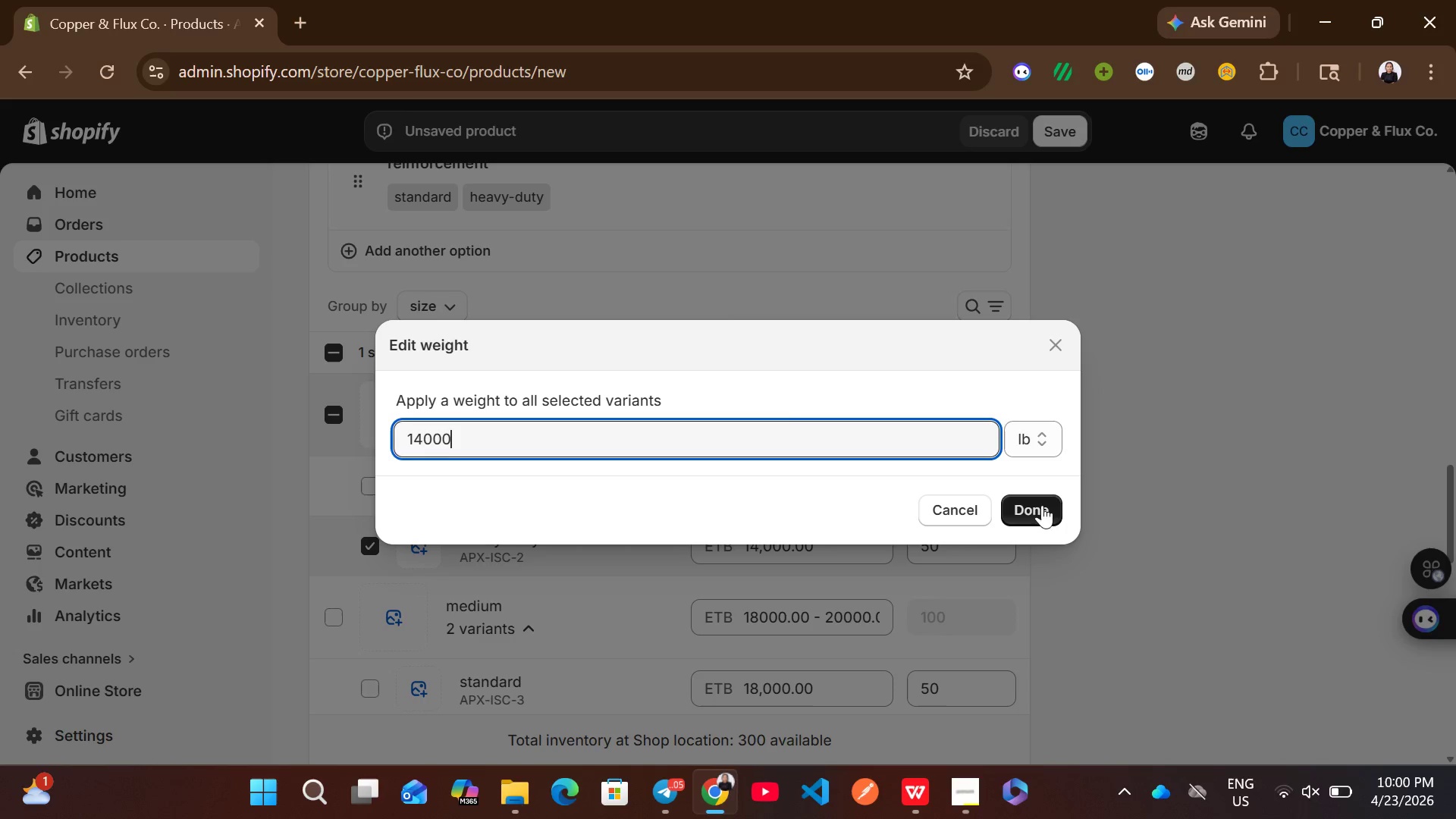 
left_click([1034, 515])
 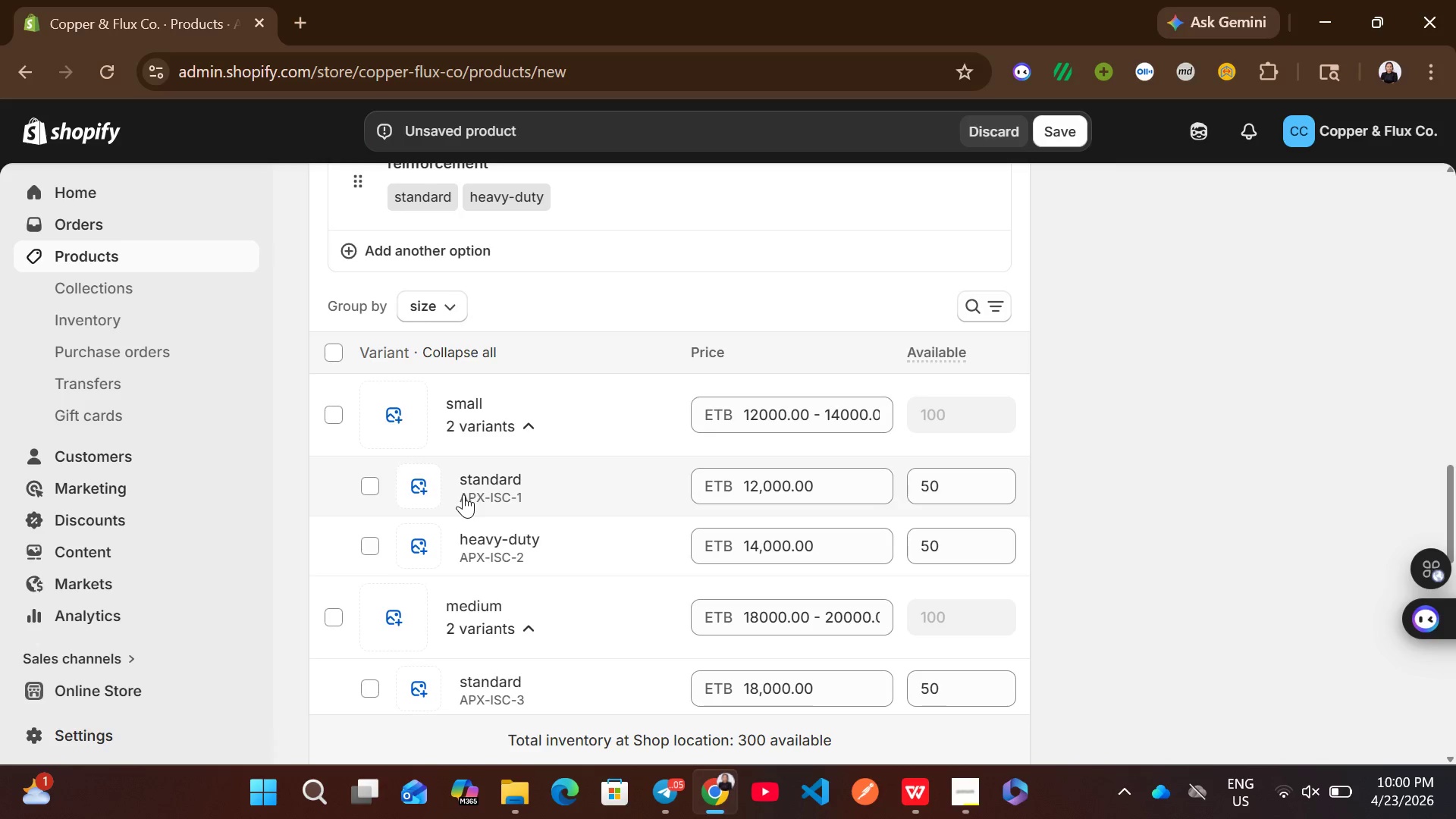 
left_click([375, 485])
 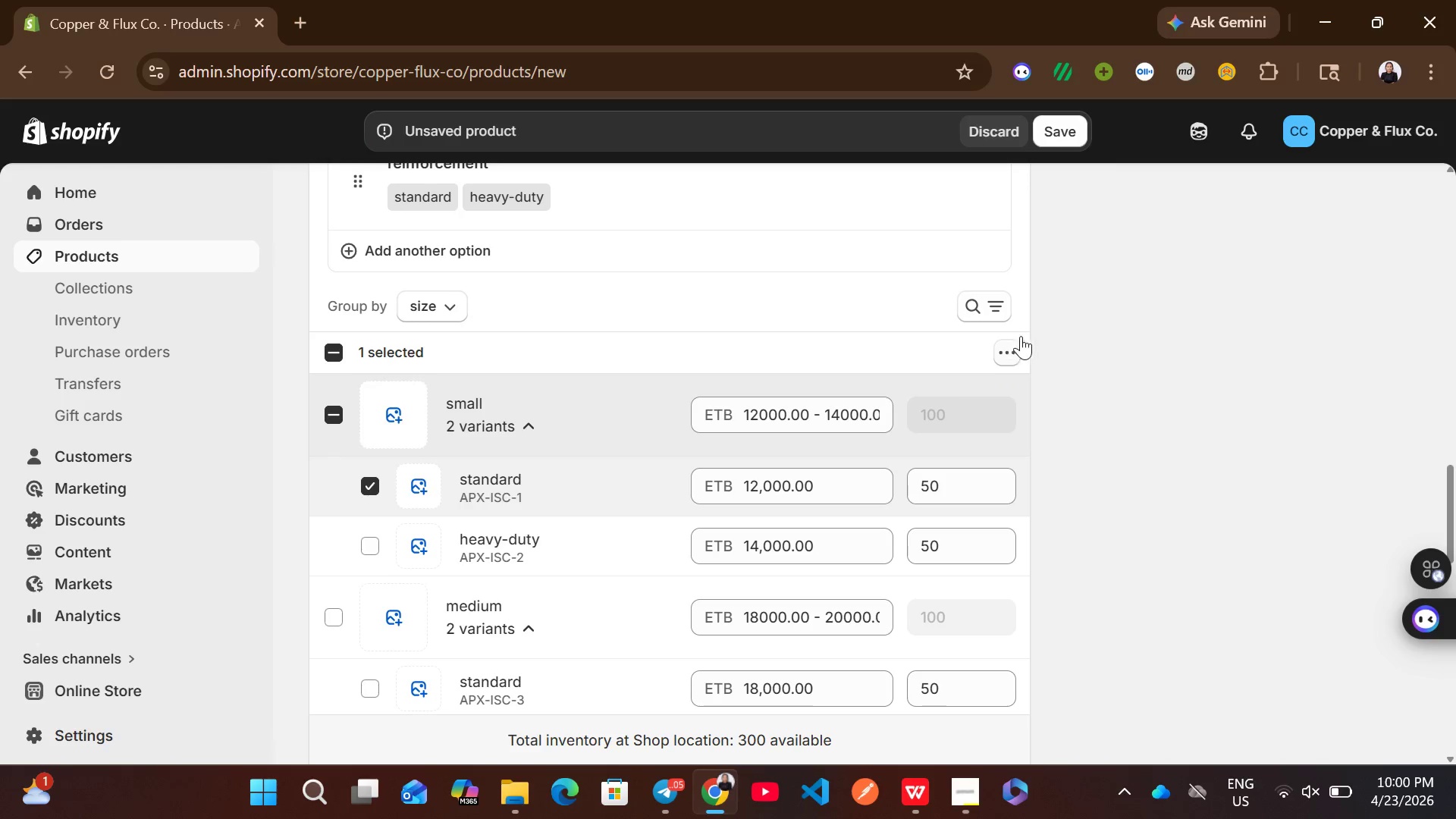 
left_click([1005, 356])
 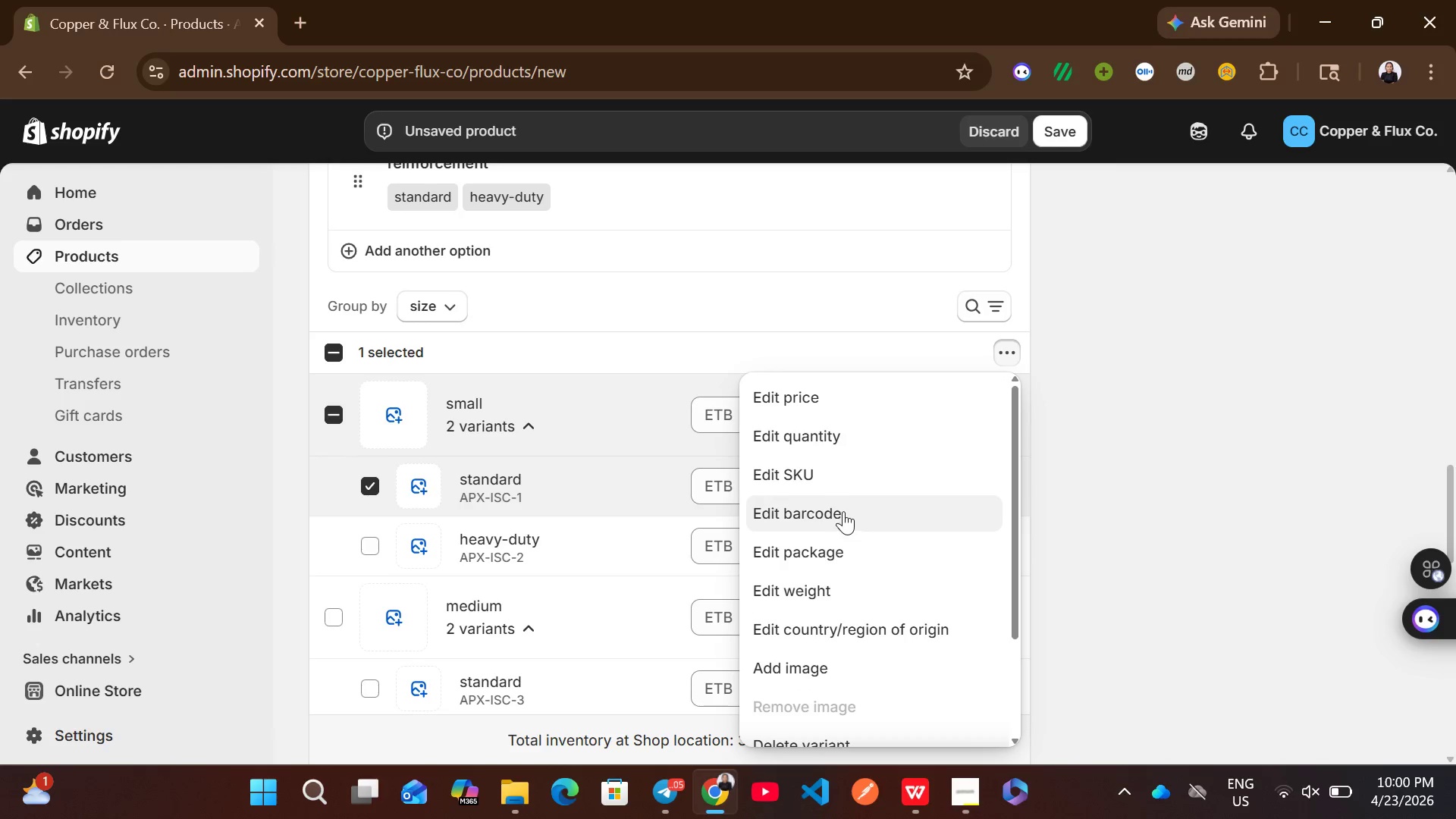 
left_click([820, 591])
 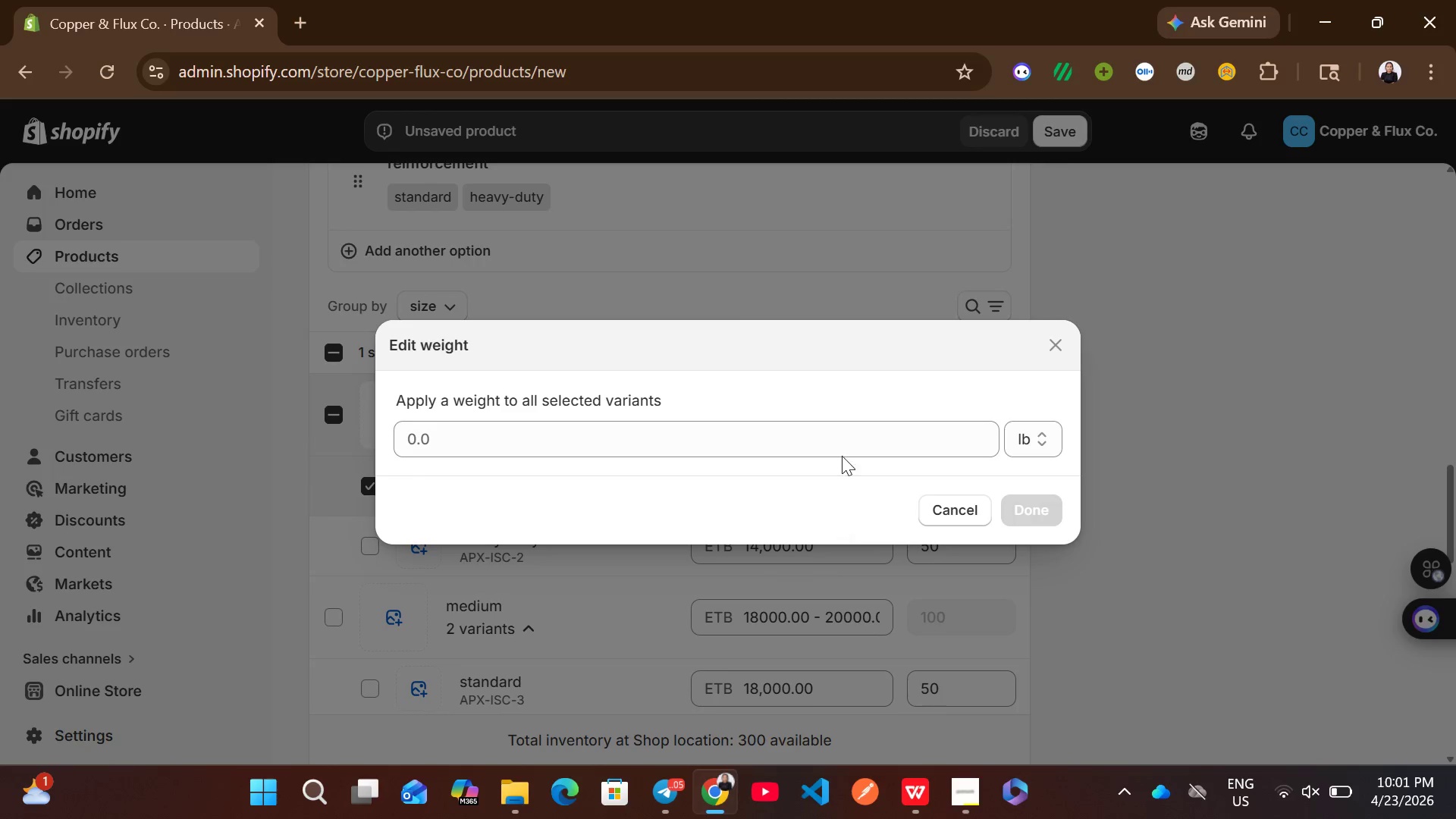 
left_click([783, 446])
 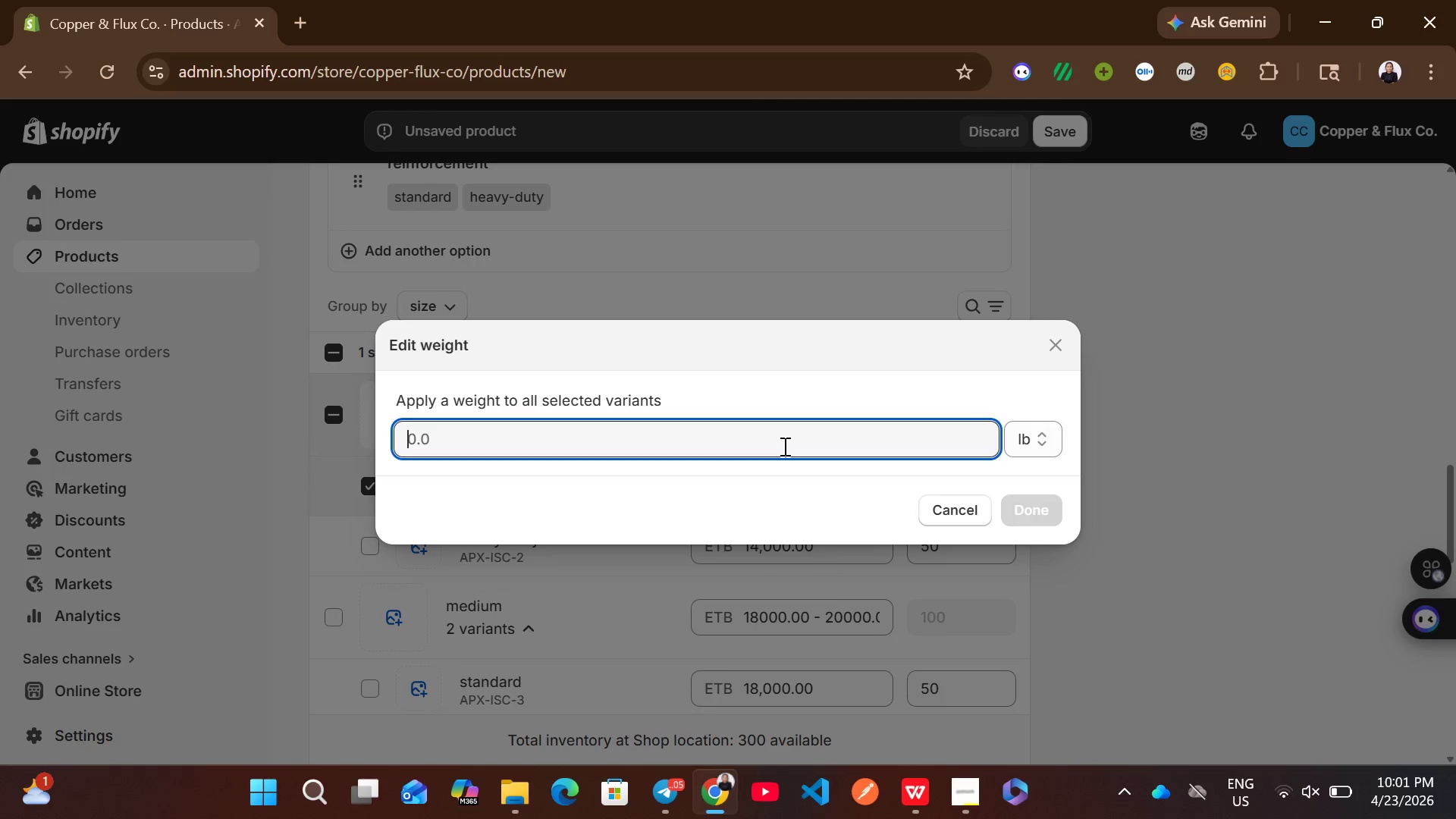 
type(12000)
 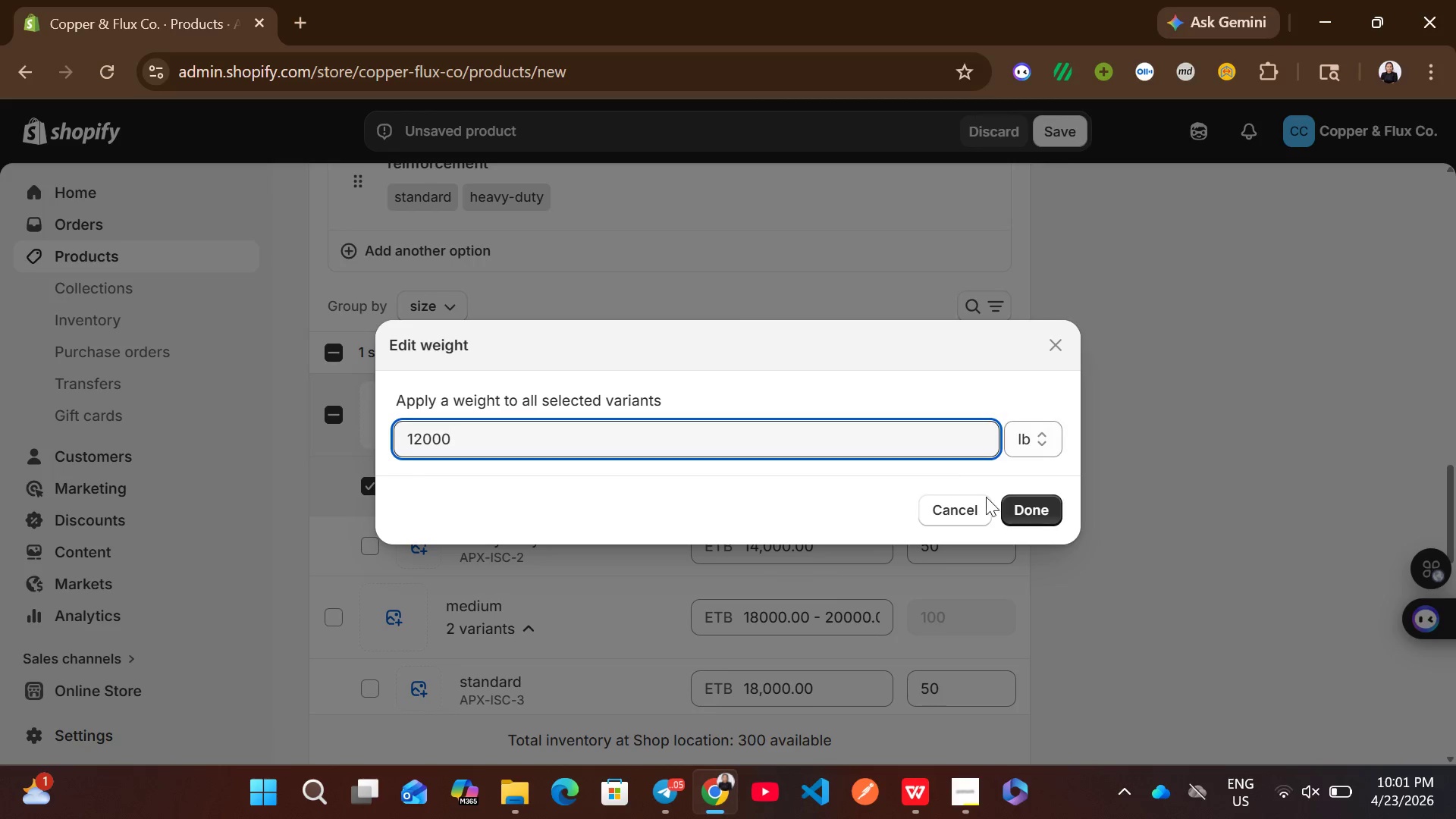 
left_click([1042, 521])
 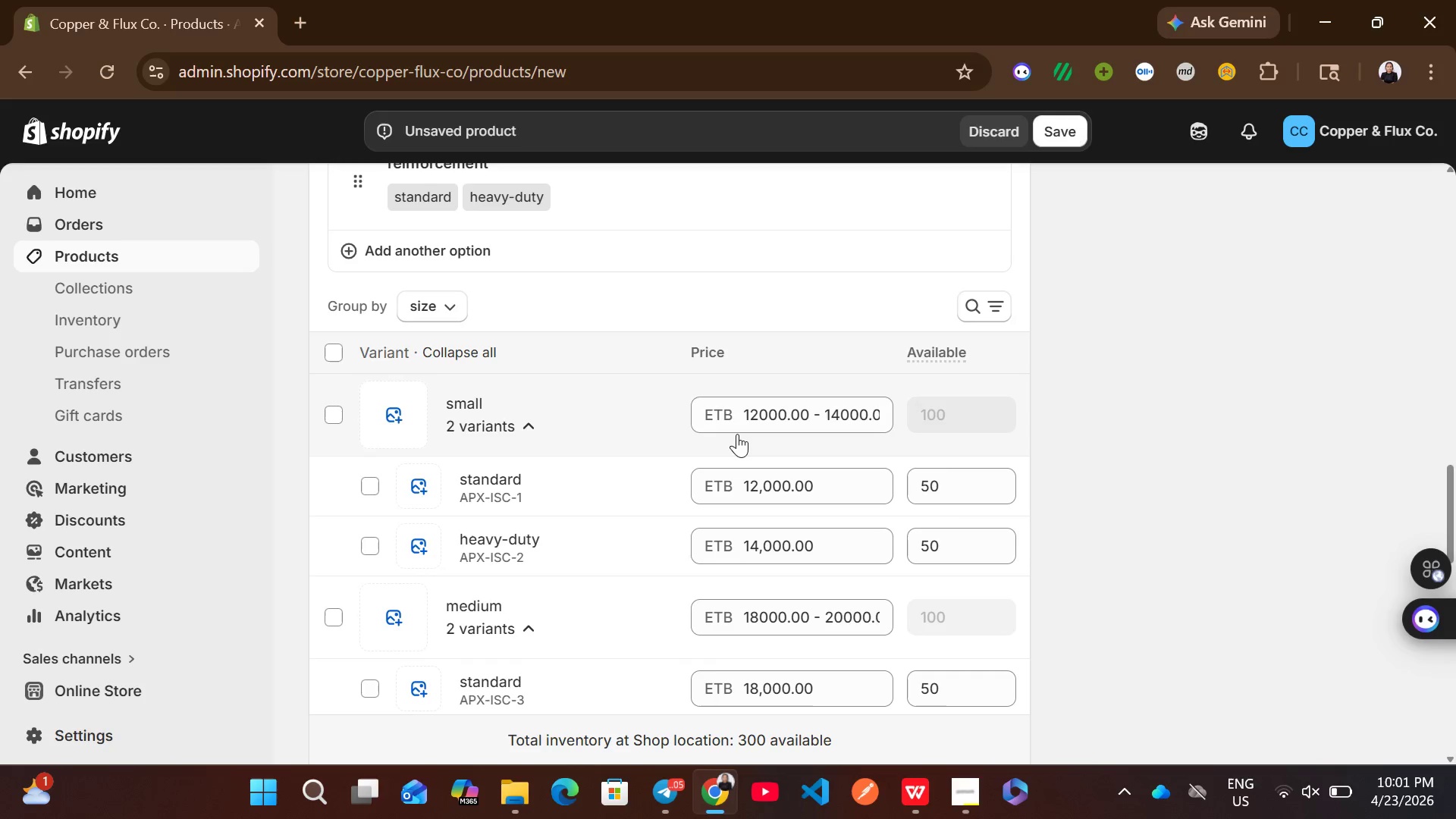 
left_click([372, 475])
 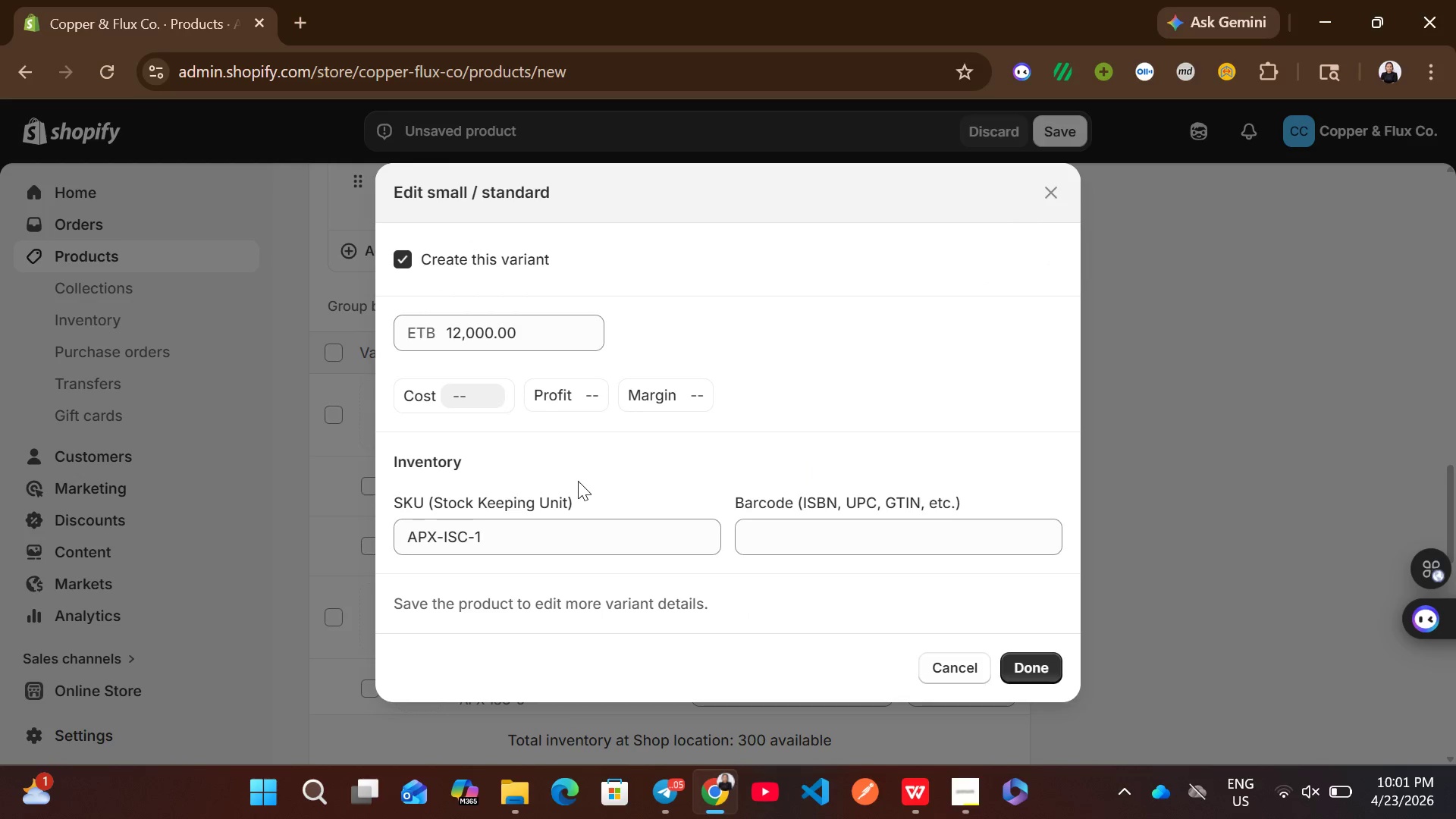 
left_click([529, 323])
 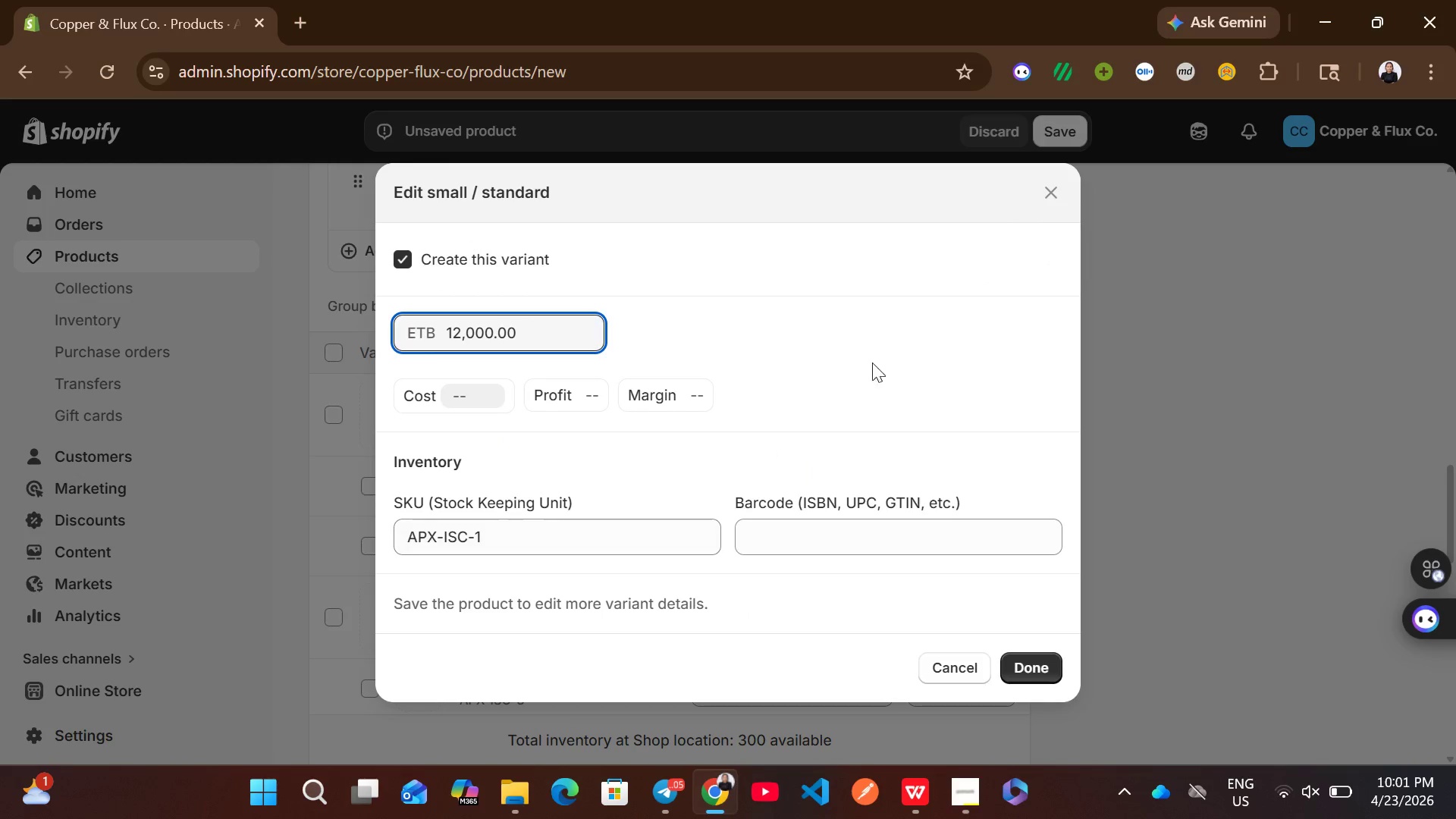 
left_click([1047, 192])
 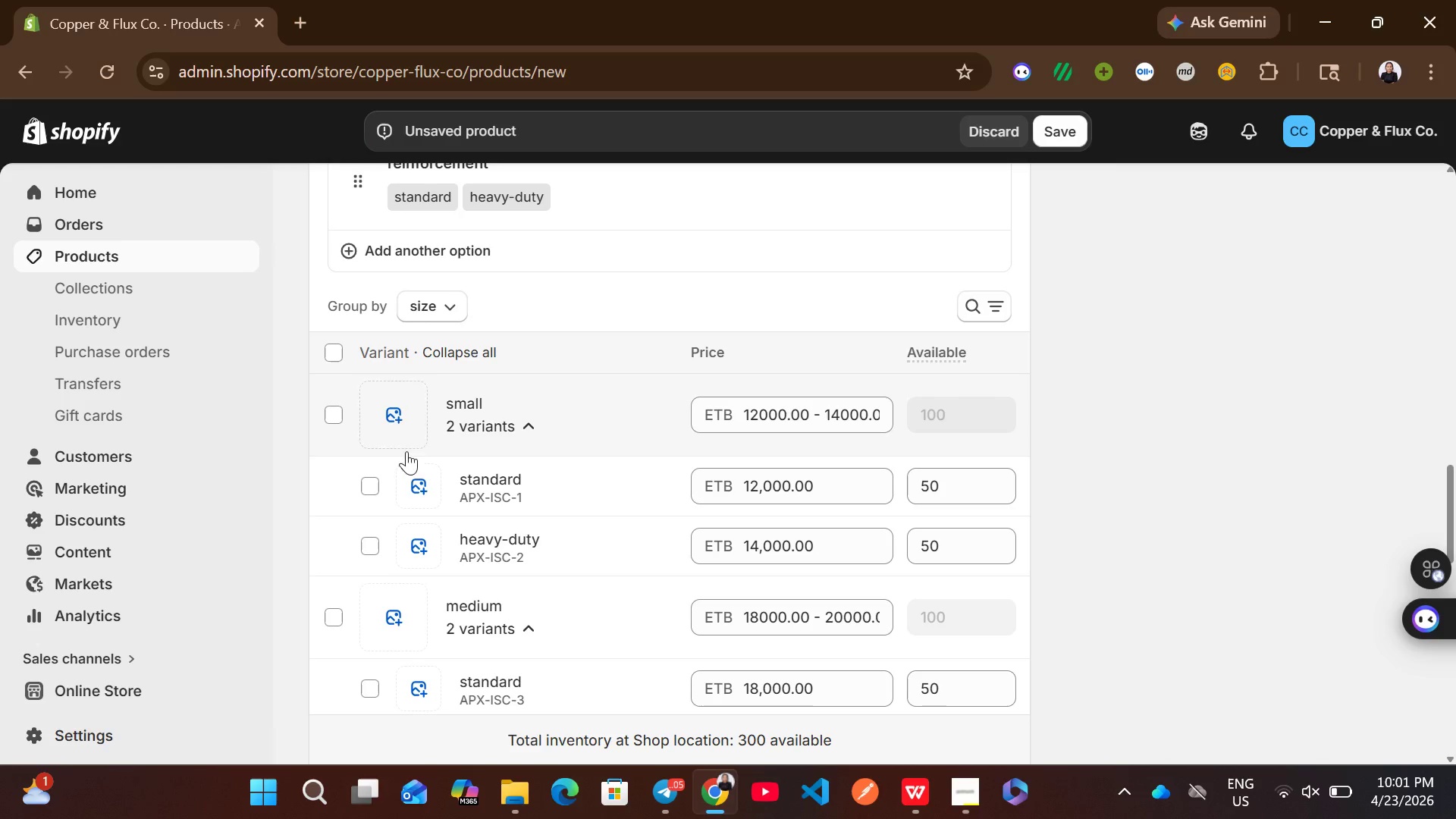 
left_click([378, 478])
 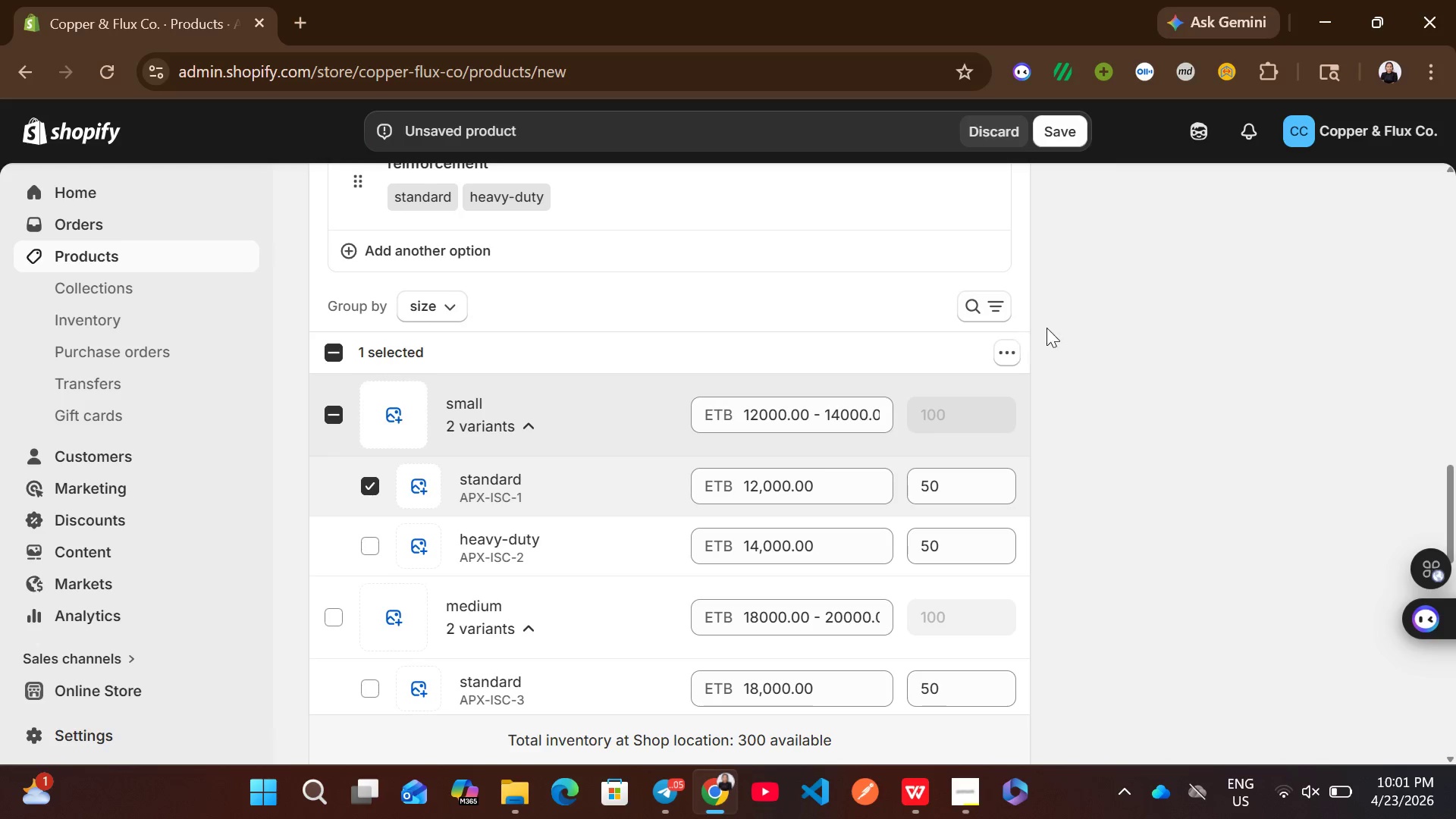 
left_click([1007, 353])
 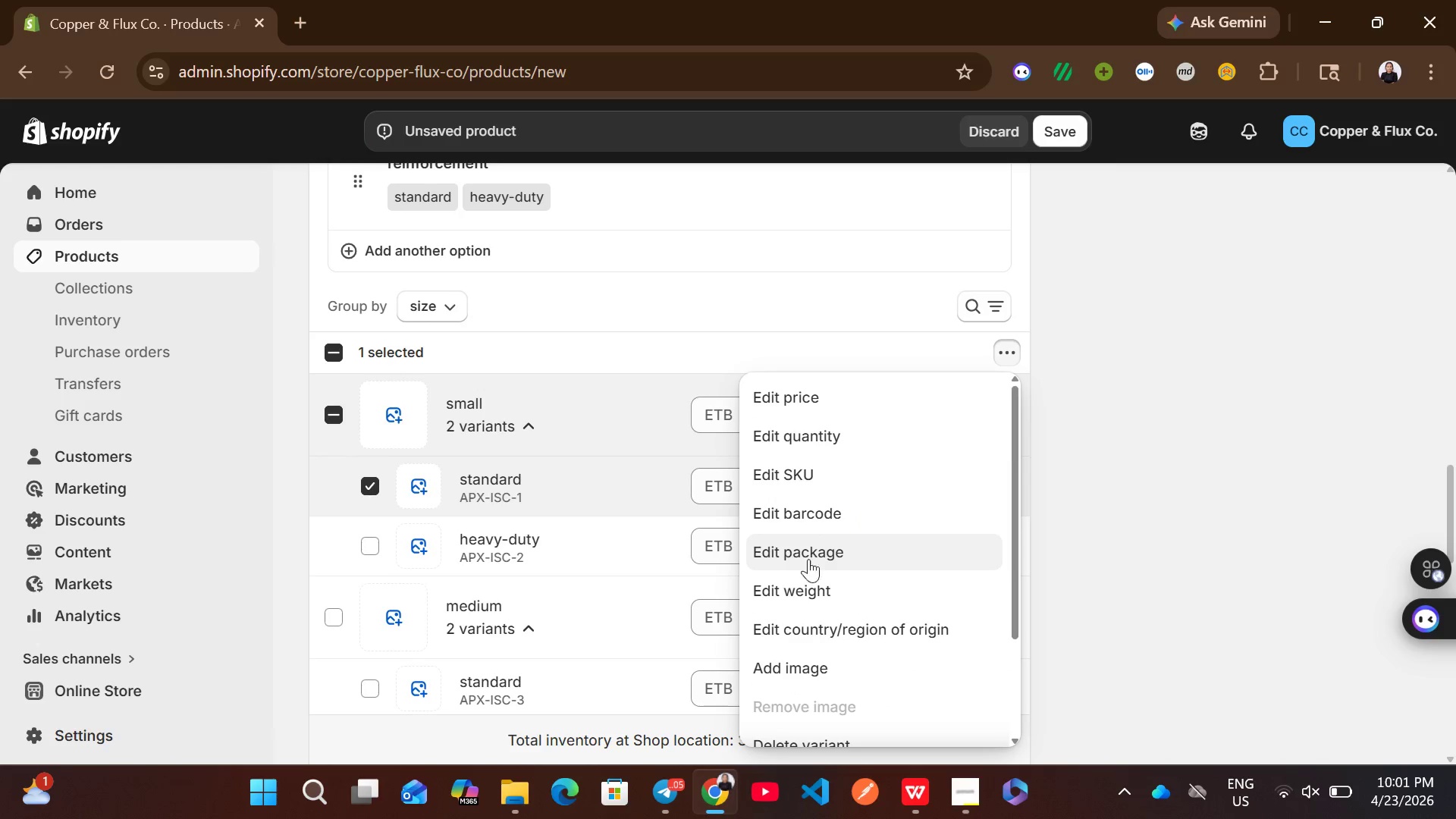 
left_click([806, 585])
 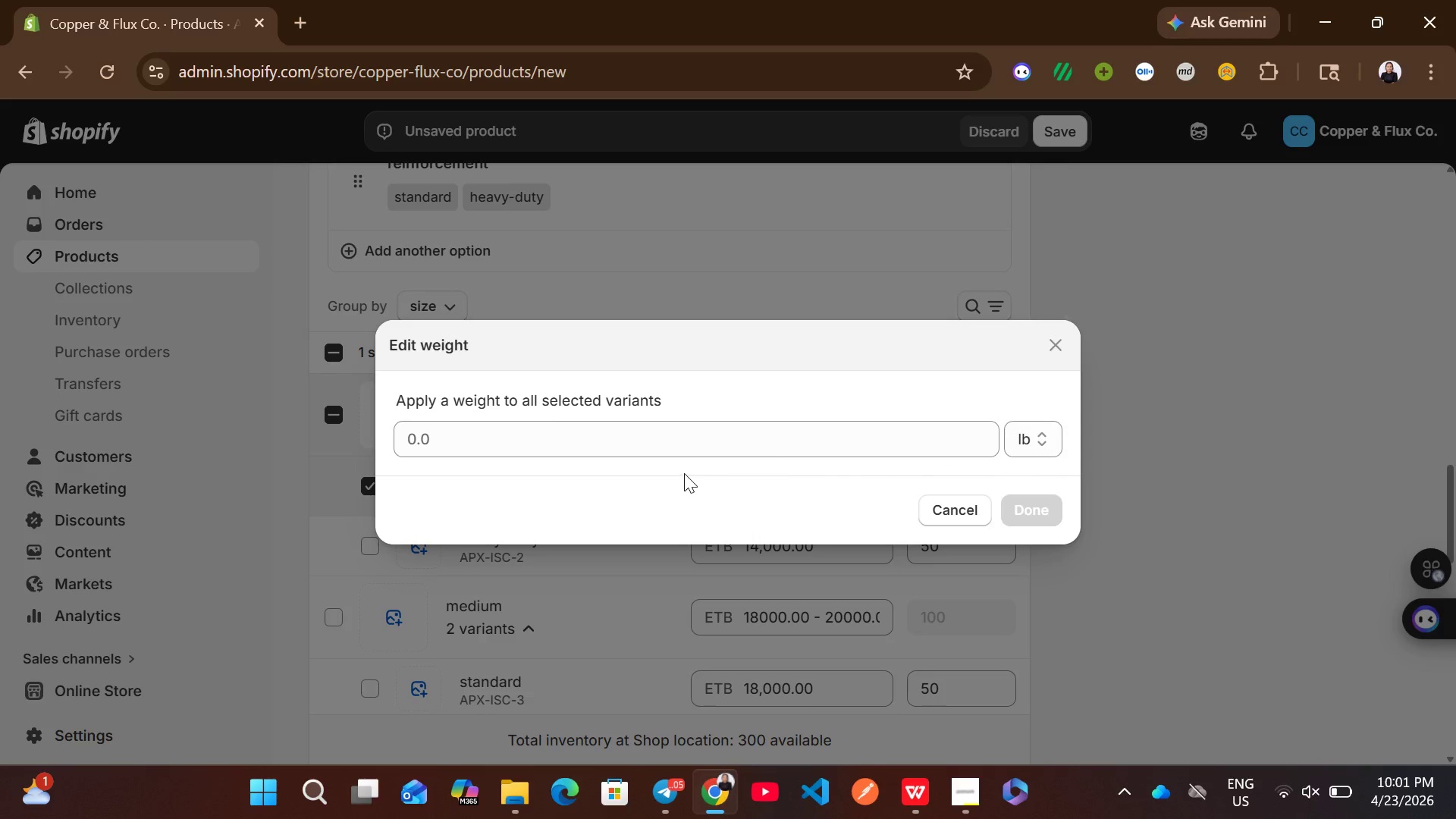 
left_click([800, 444])
 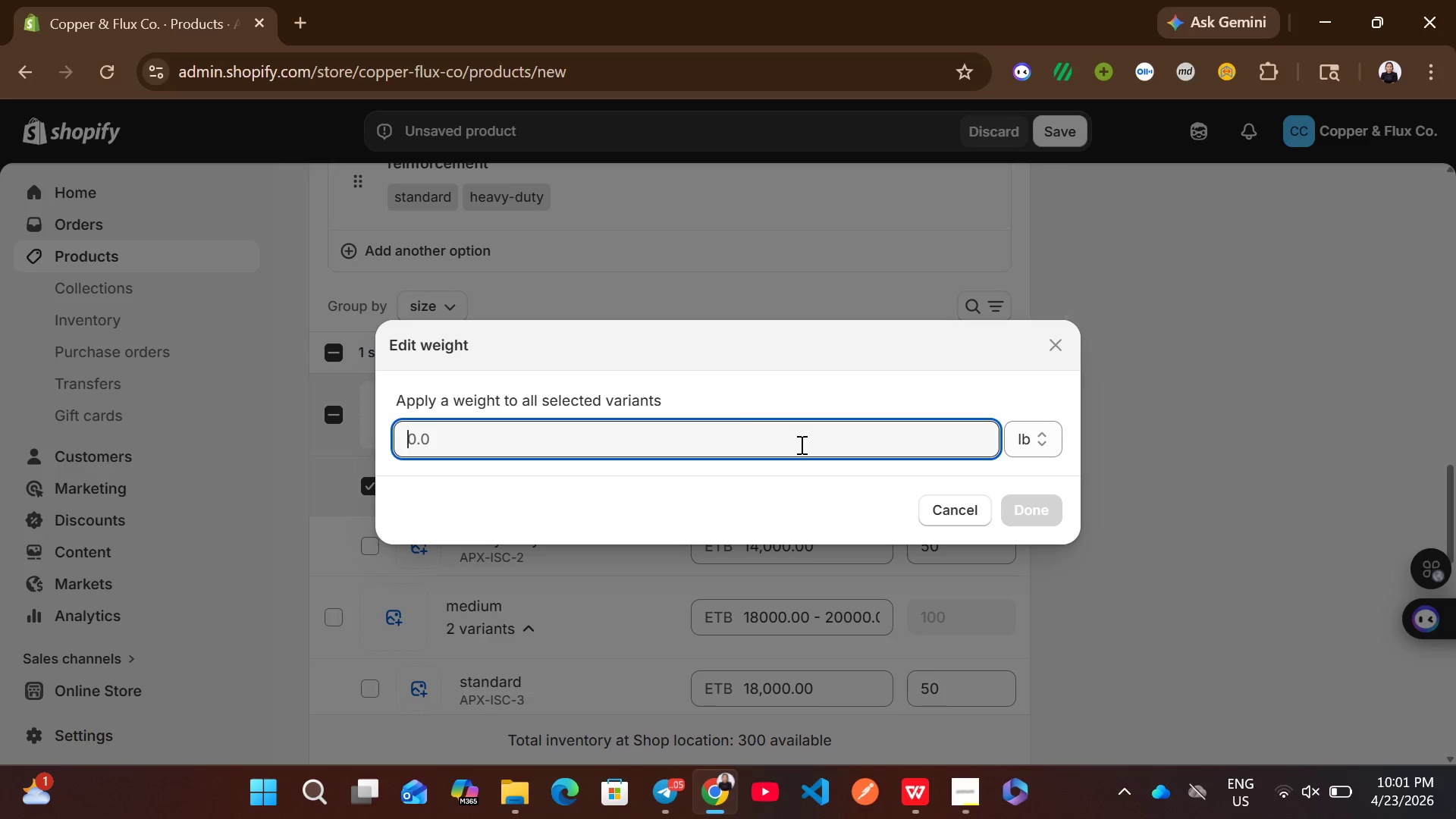 
type(12000)
 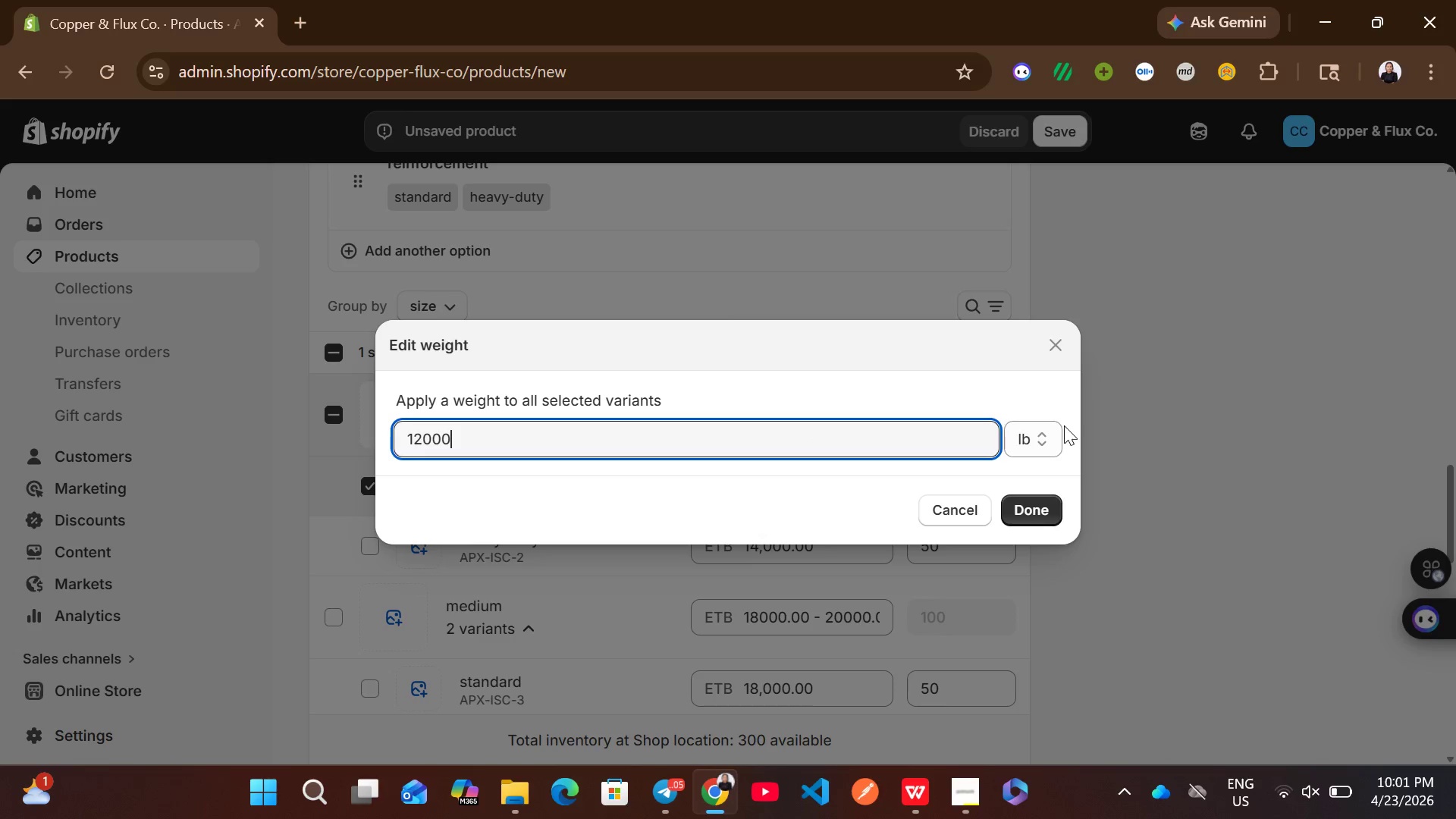 
left_click([1054, 433])
 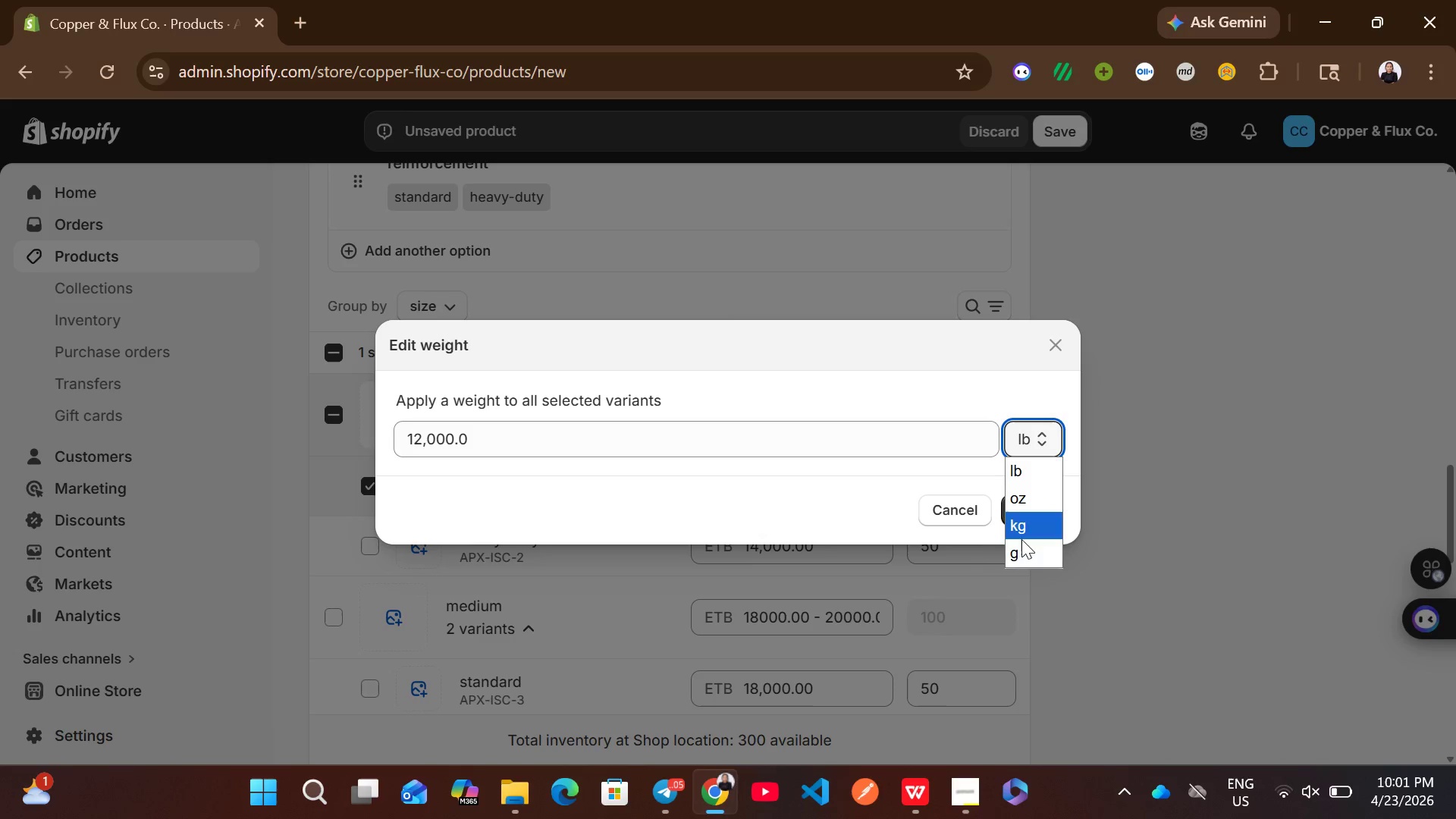 
left_click([1018, 549])
 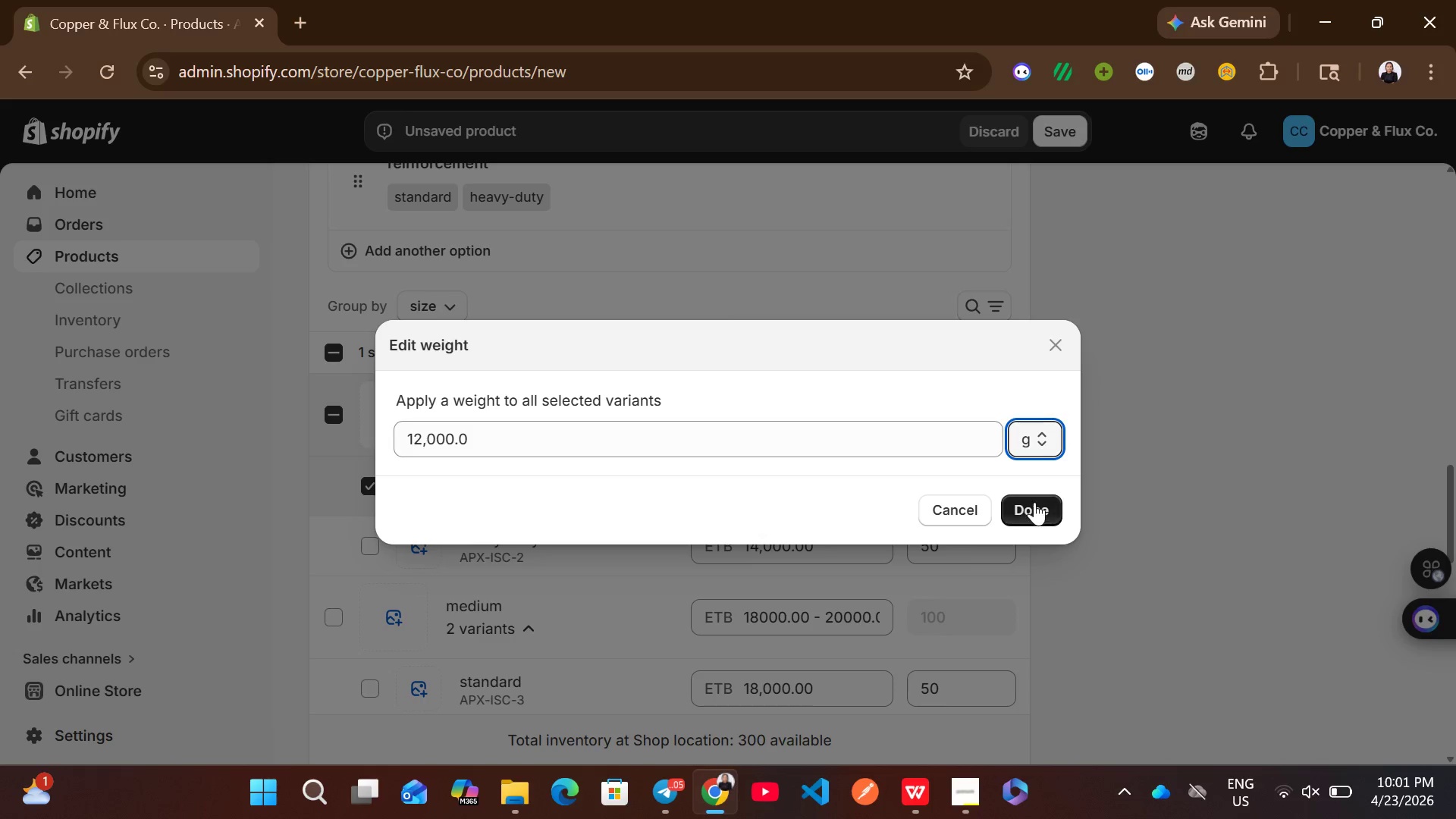 
left_click([1034, 502])
 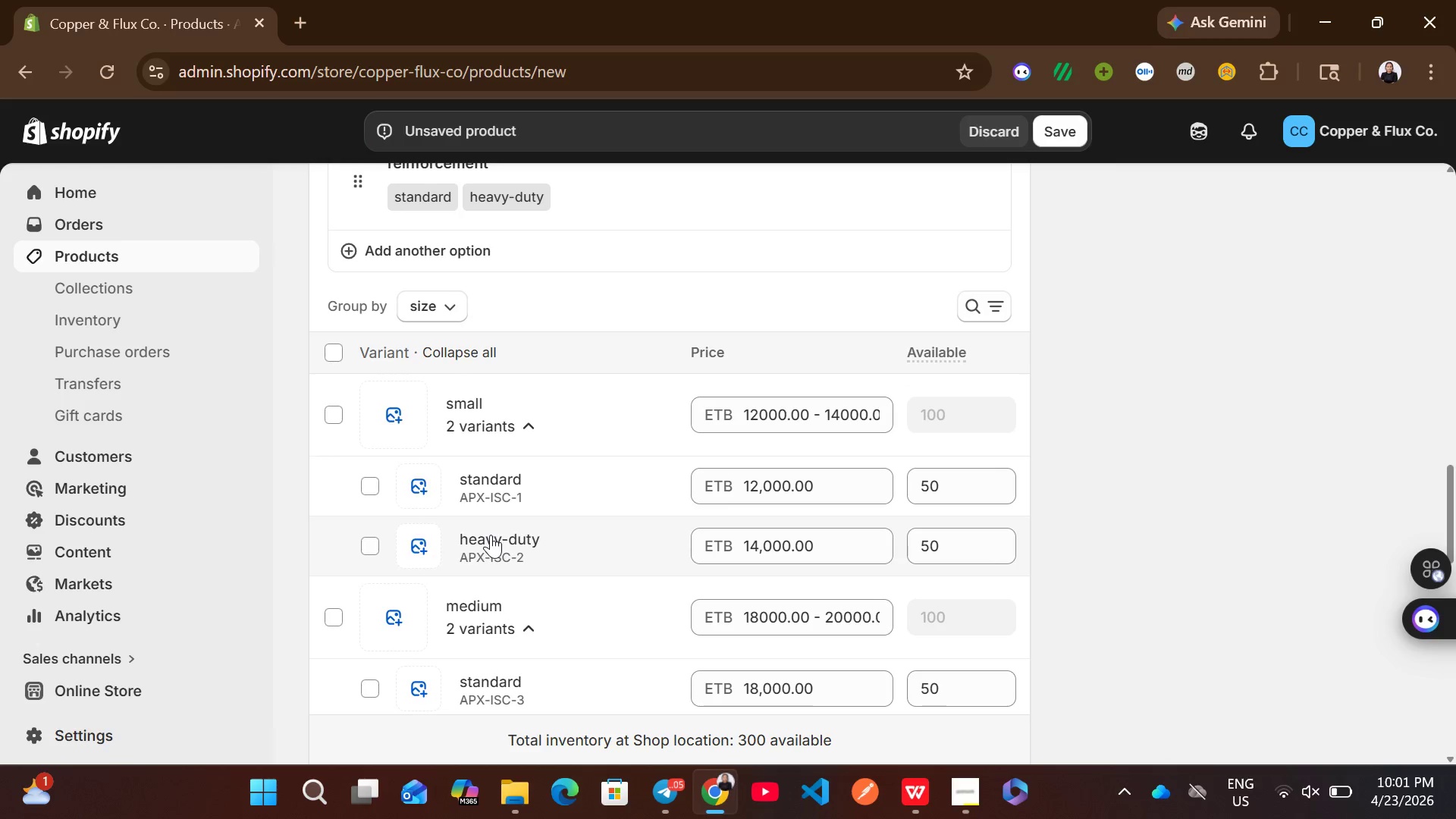 
left_click([380, 547])
 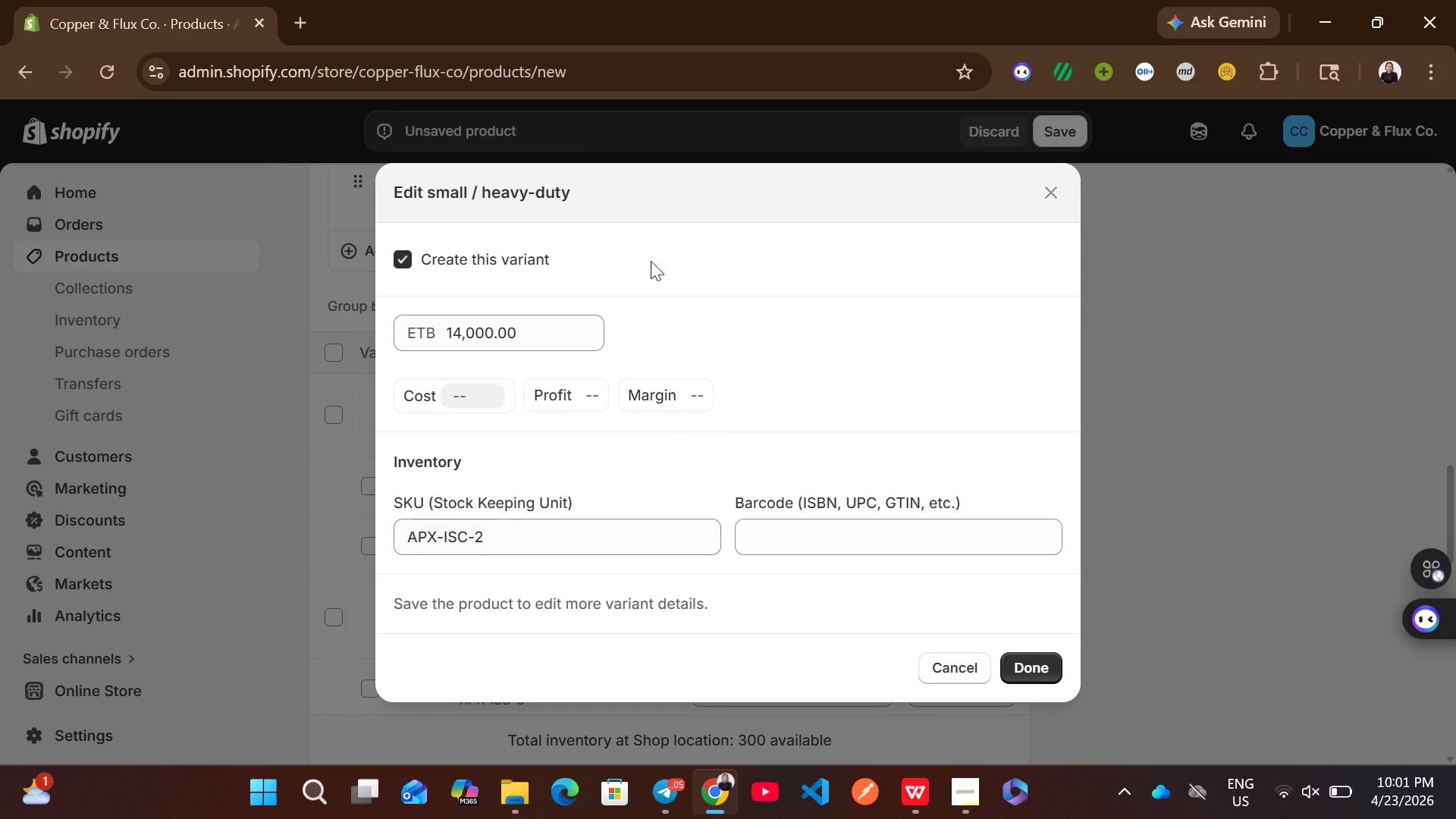 
wait(5.5)
 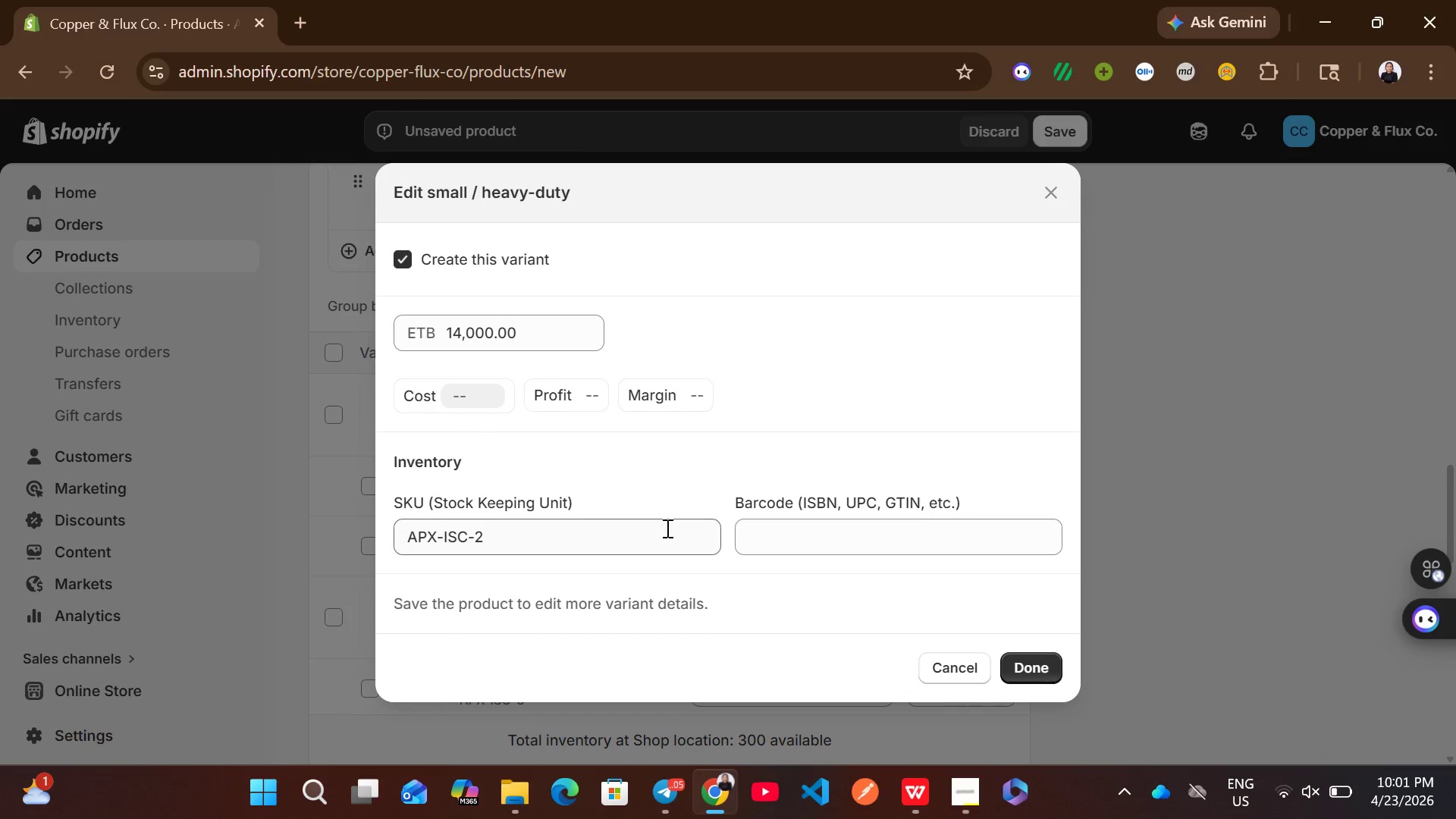 
left_click([952, 654])
 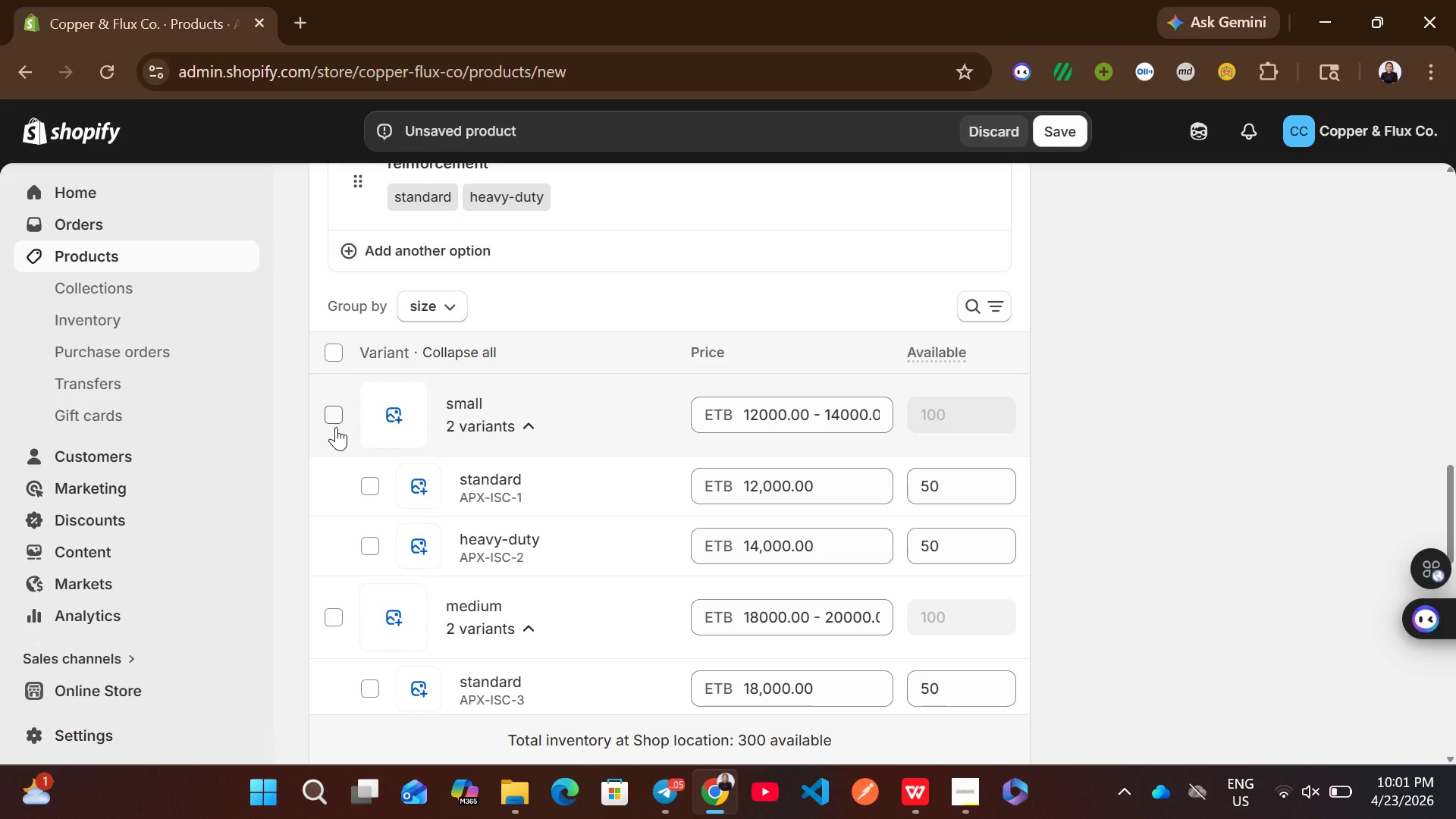 
left_click([369, 544])
 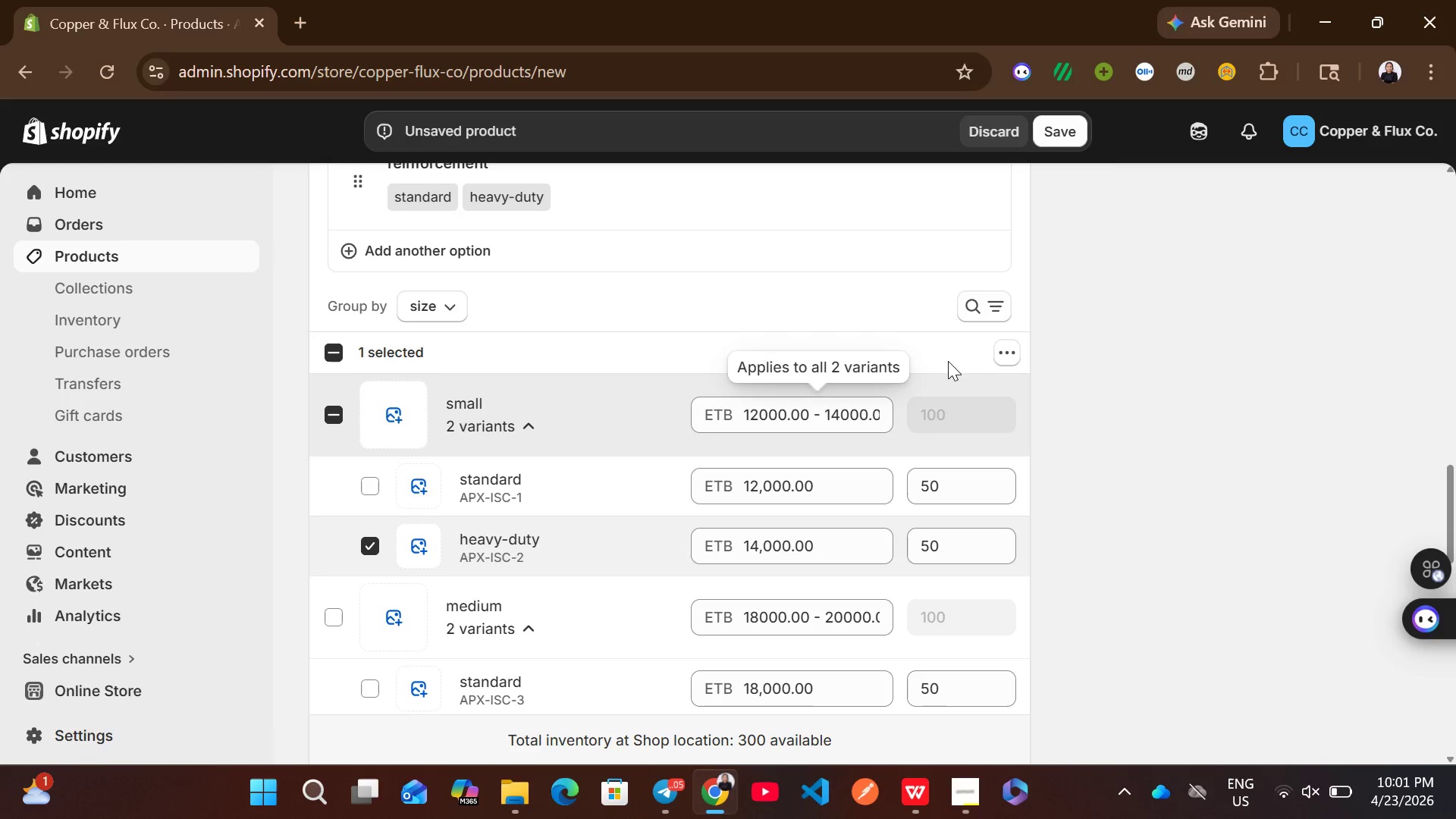 
left_click([1004, 353])
 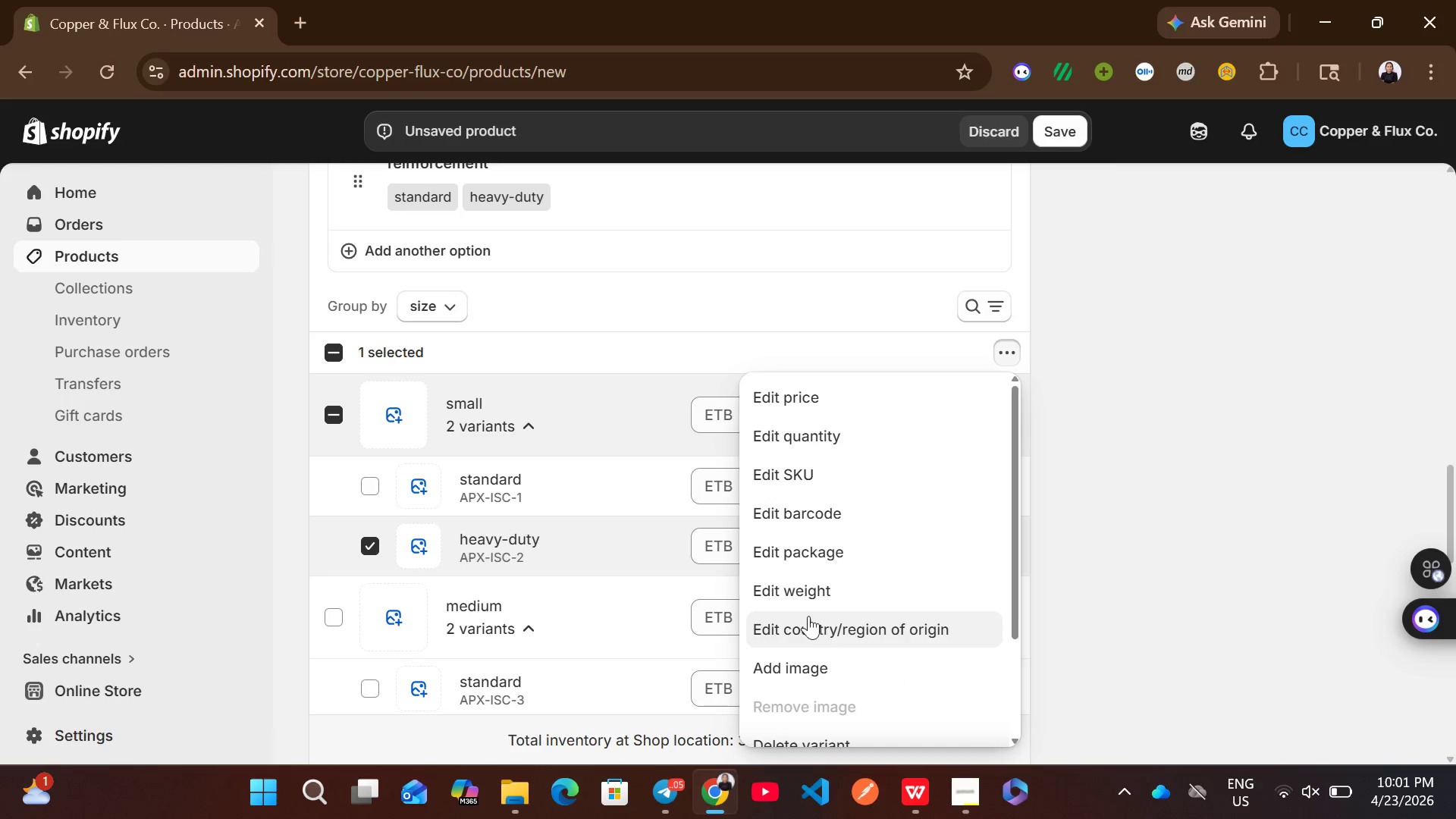 
left_click([807, 582])
 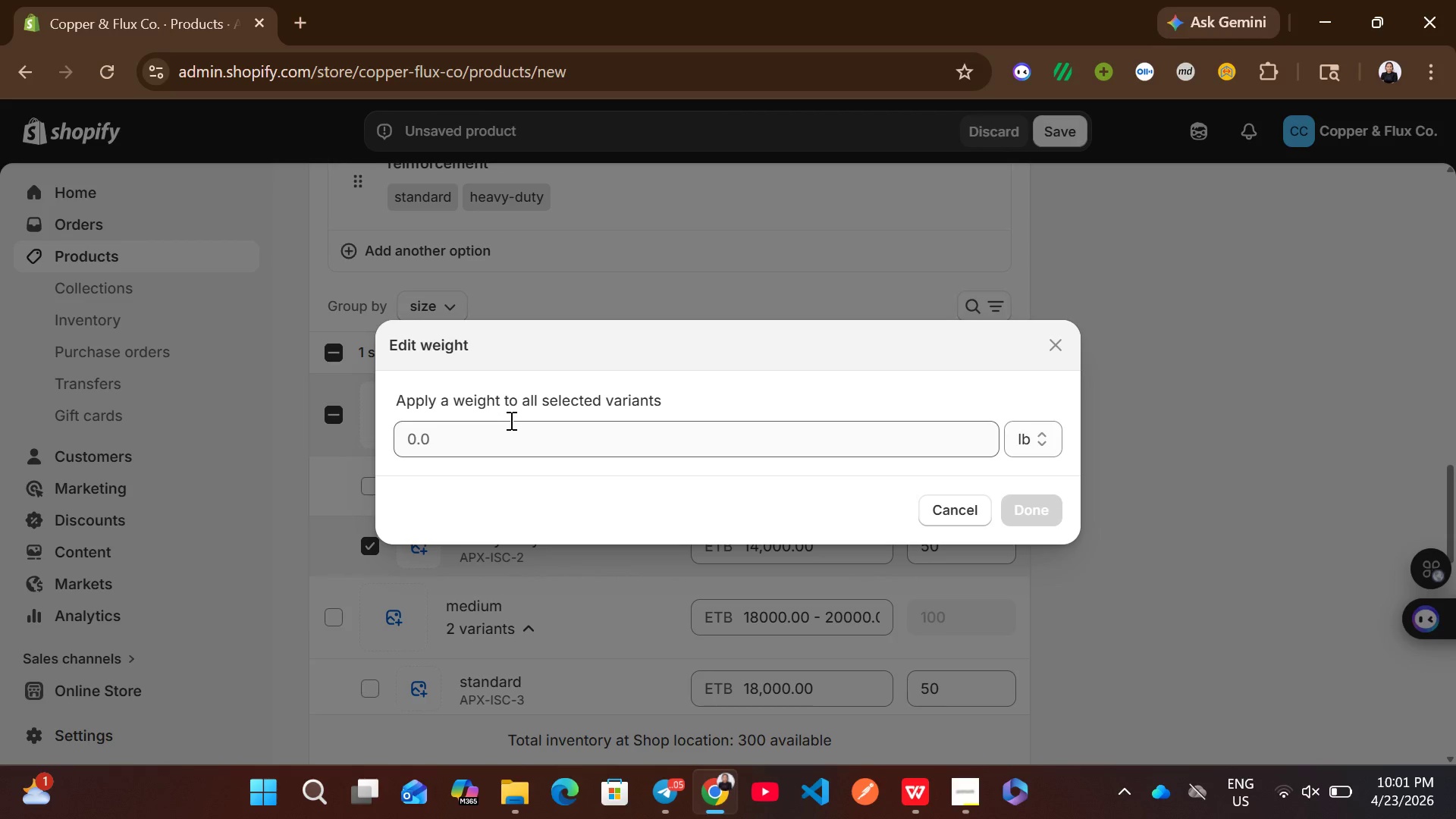 
left_click([497, 446])
 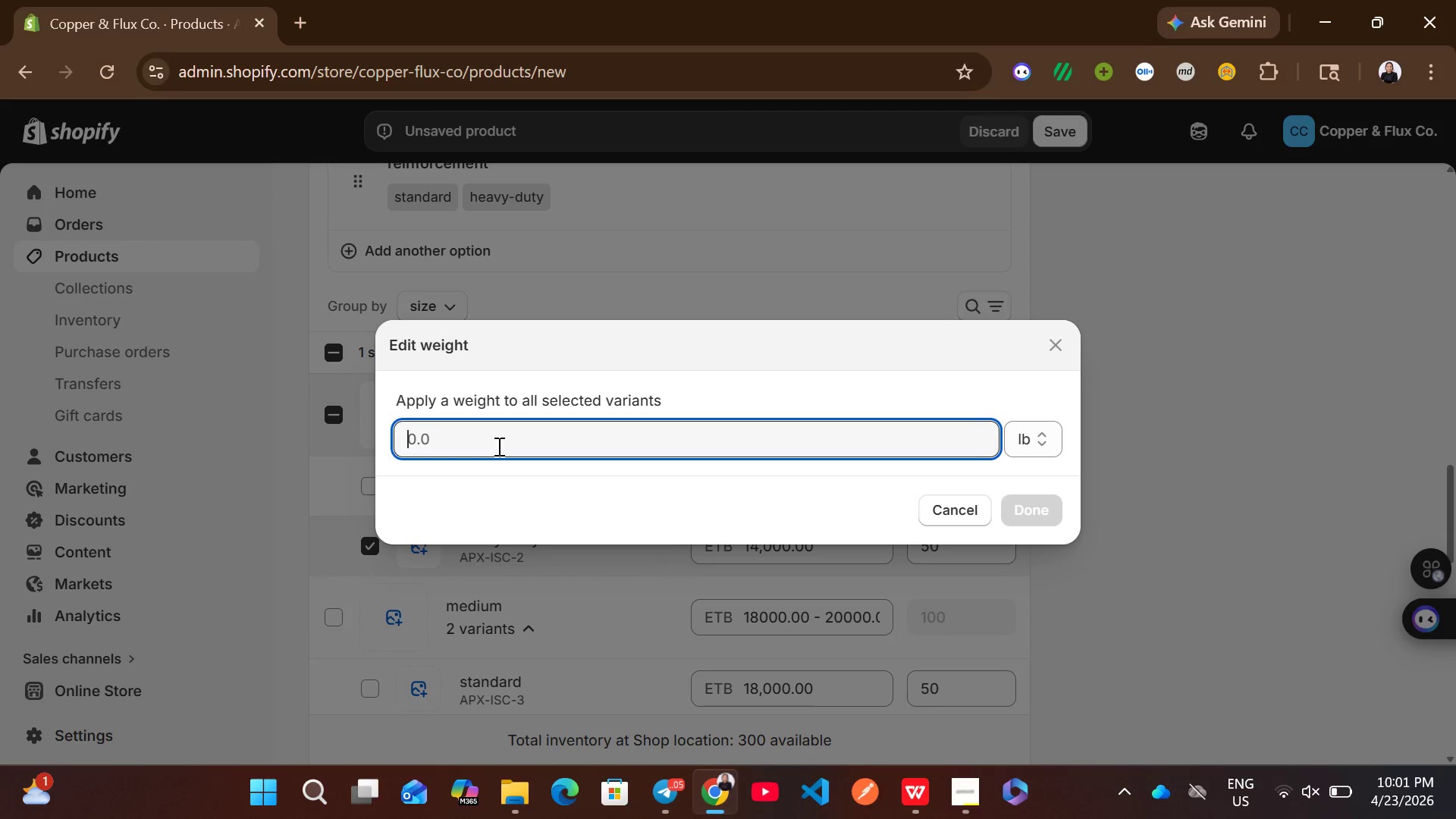 
type(14000)
 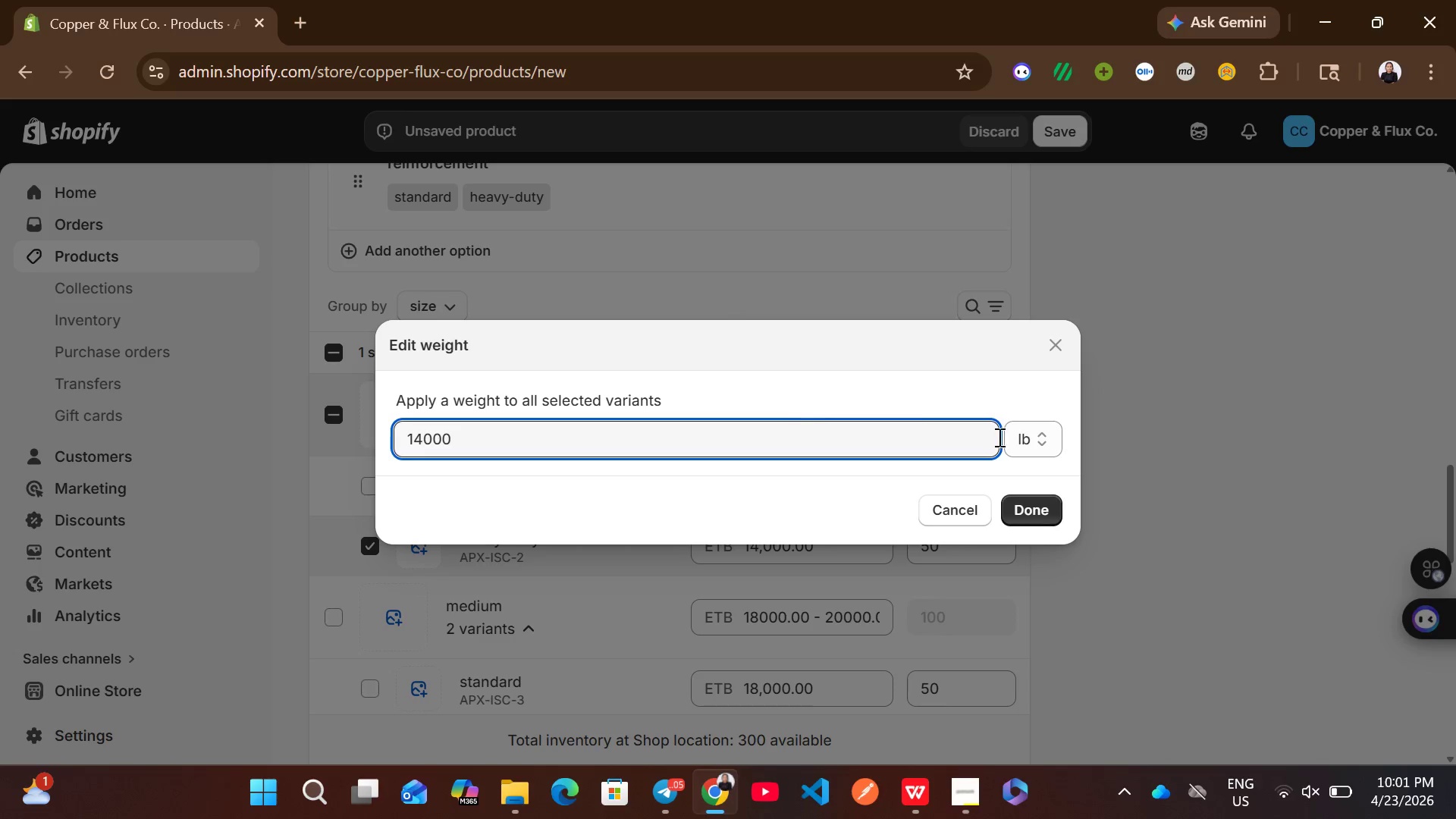 
left_click([1028, 450])
 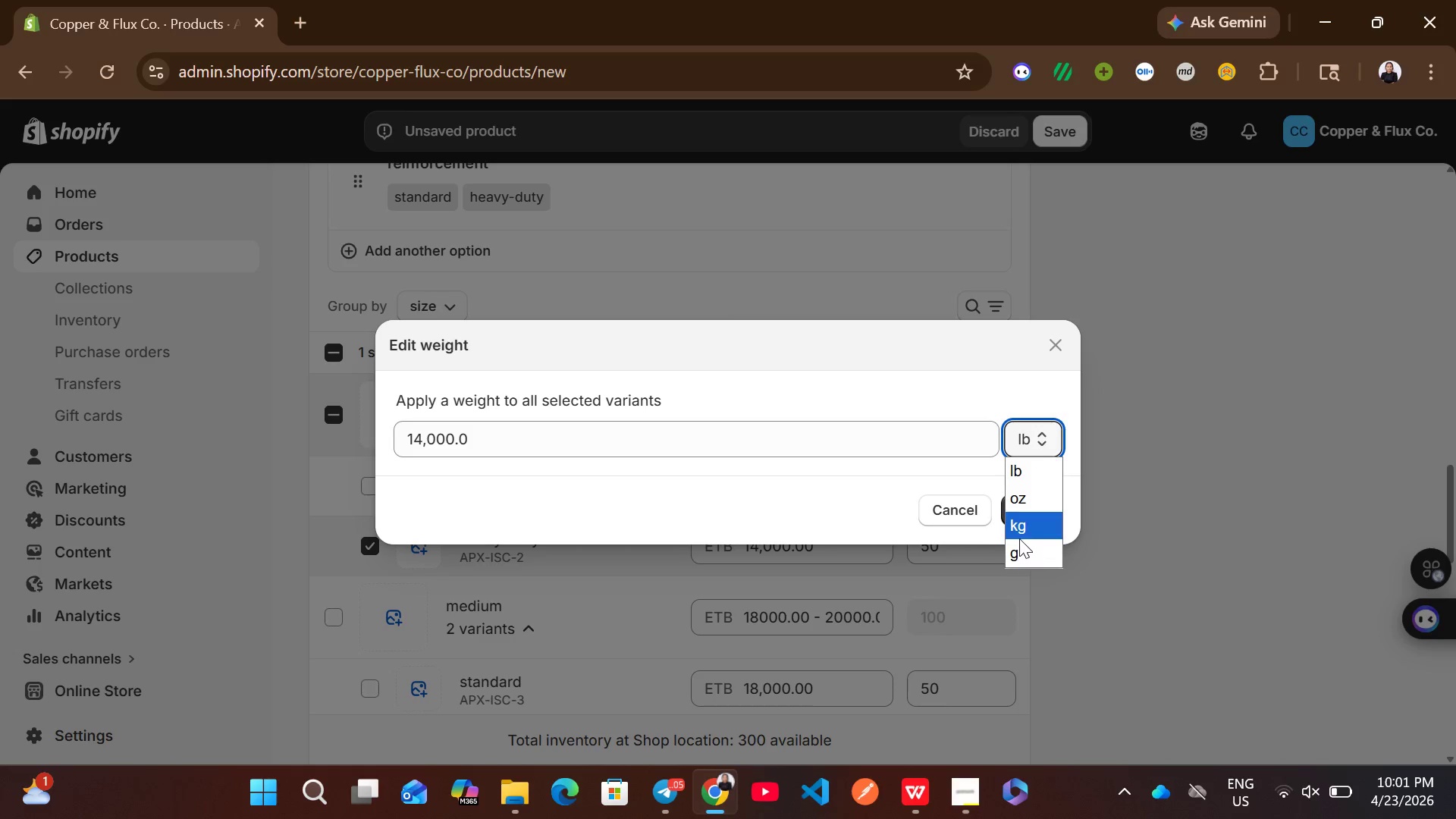 
left_click([1018, 546])
 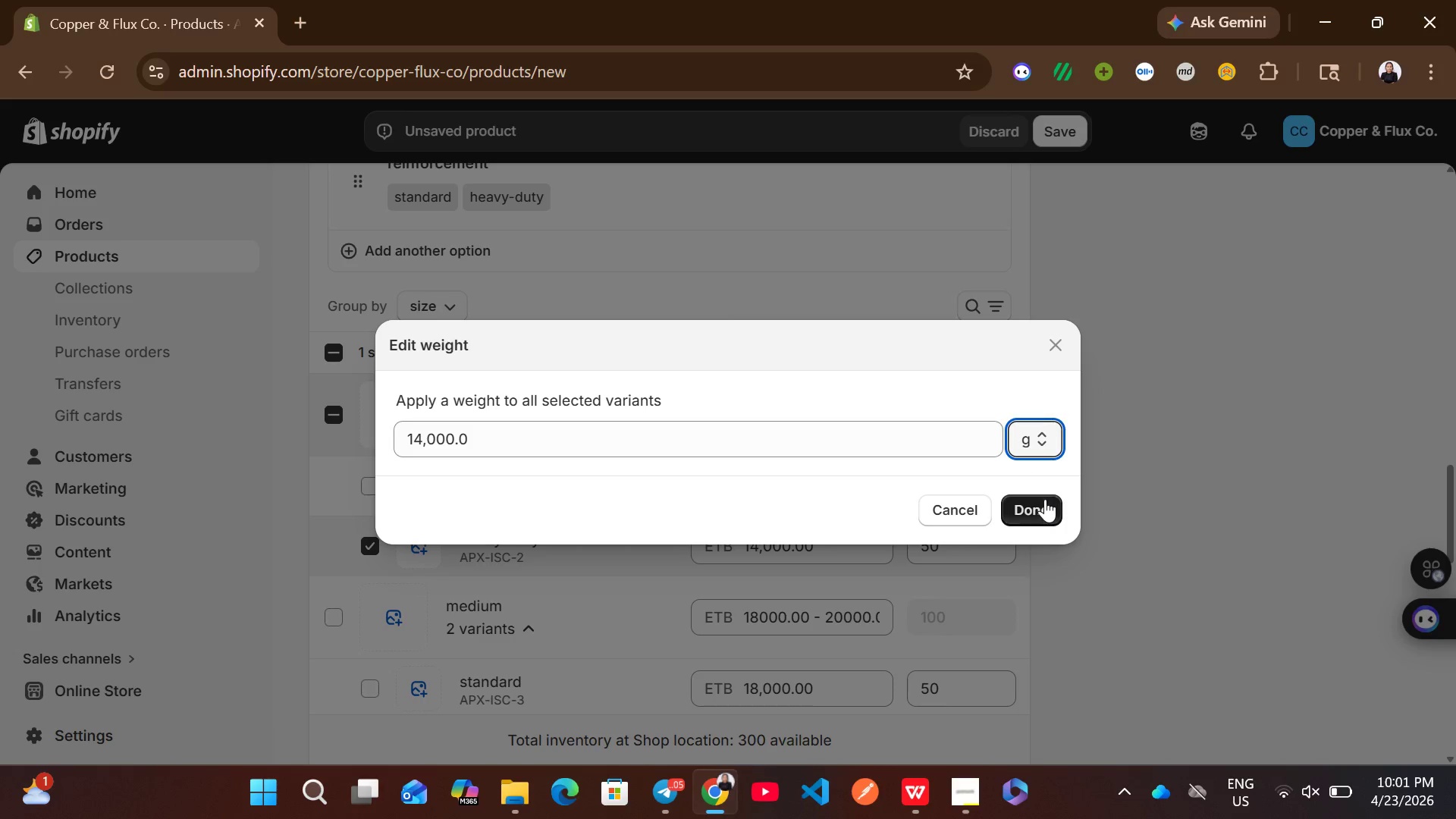 
left_click([1045, 499])
 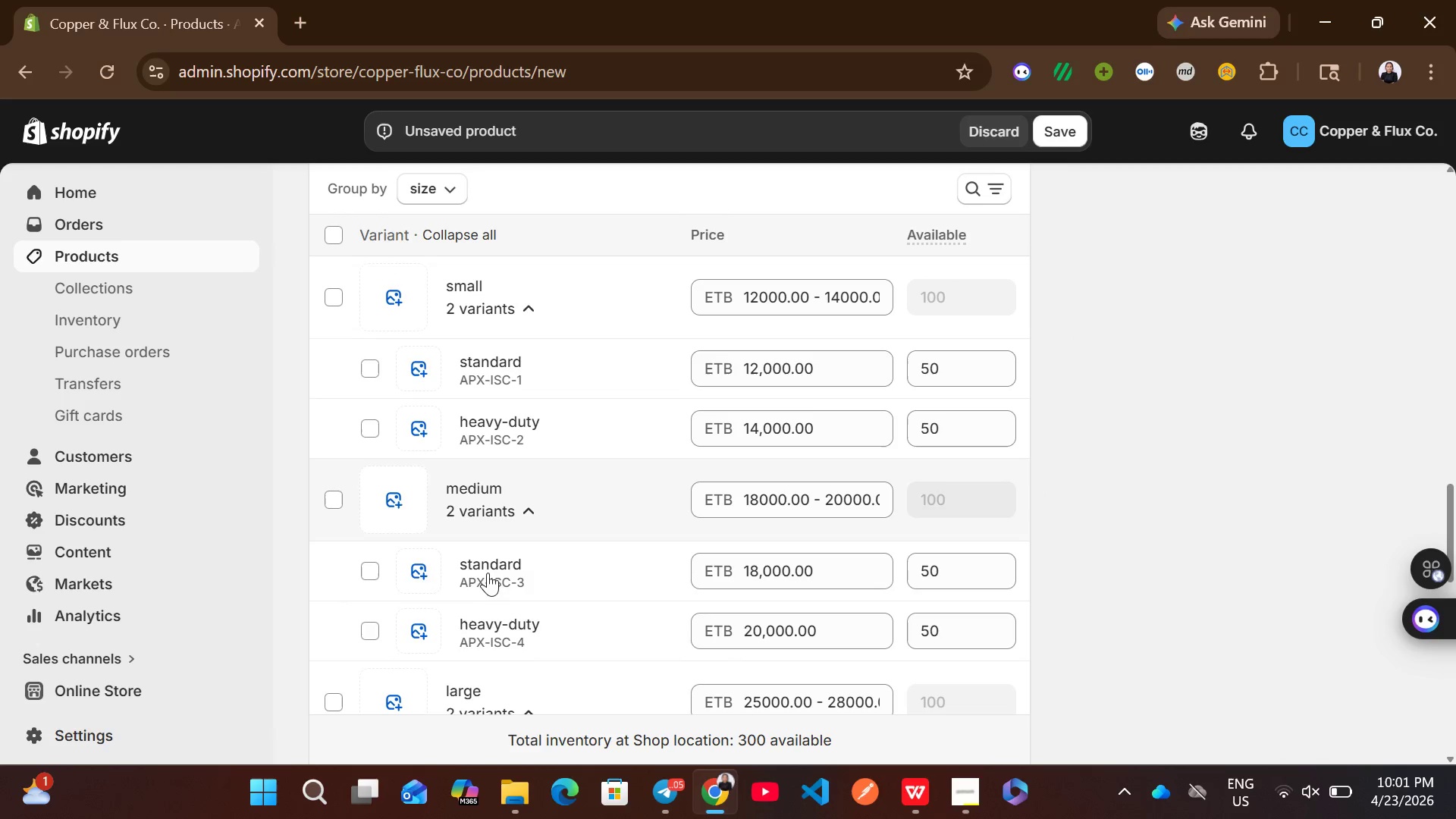 
left_click([369, 579])
 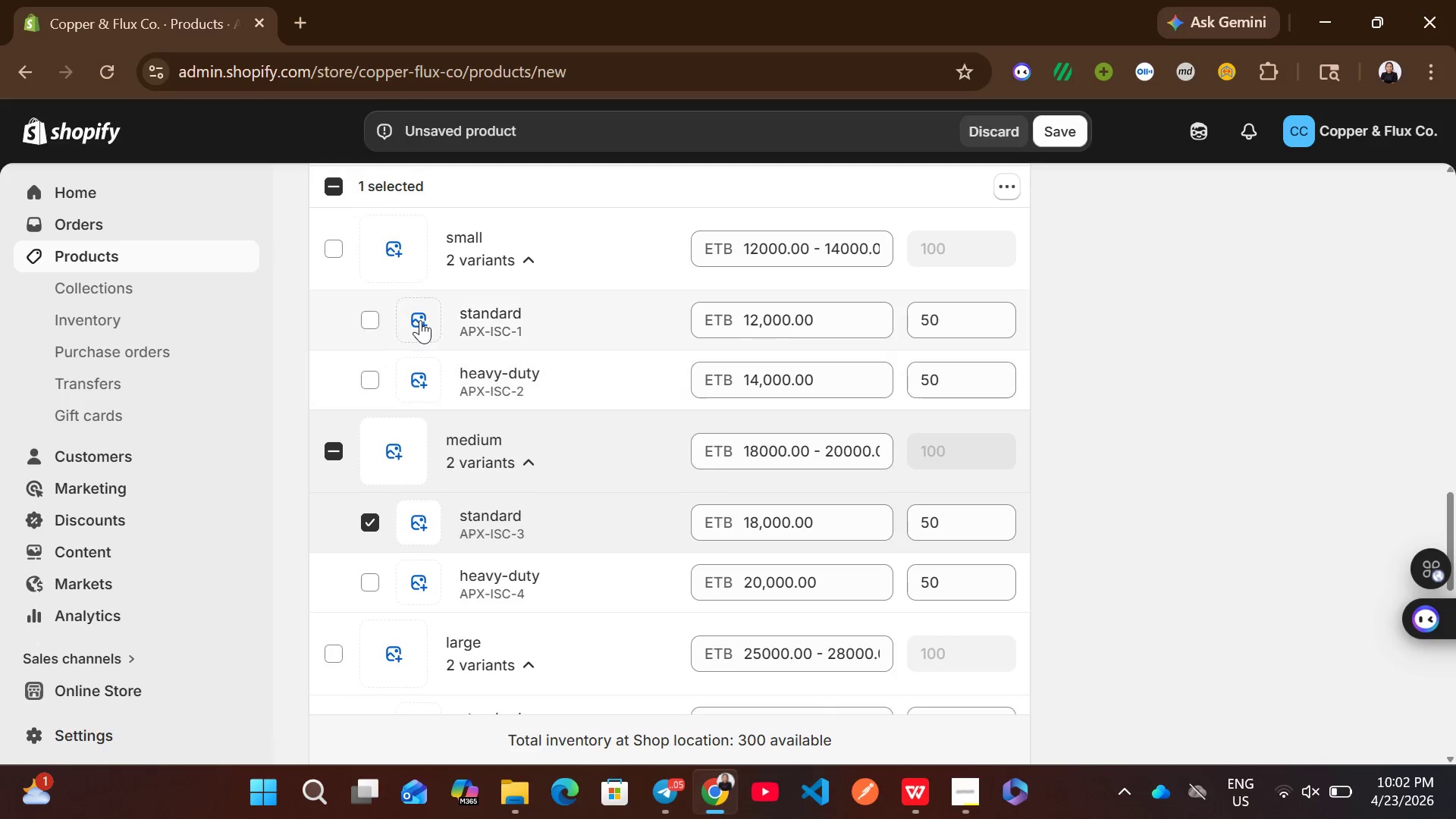 
wait(7.09)
 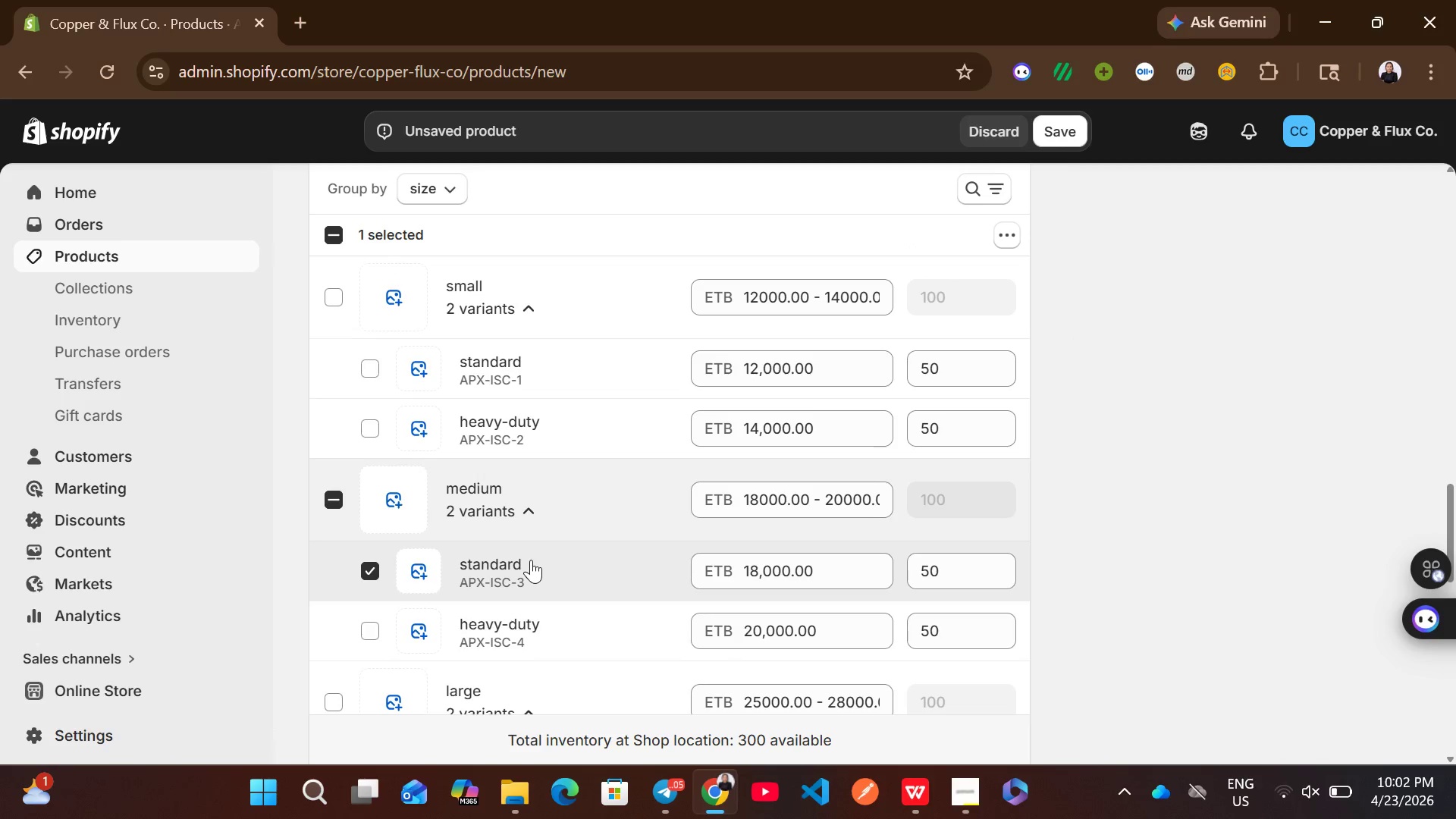 
left_click([1018, 258])
 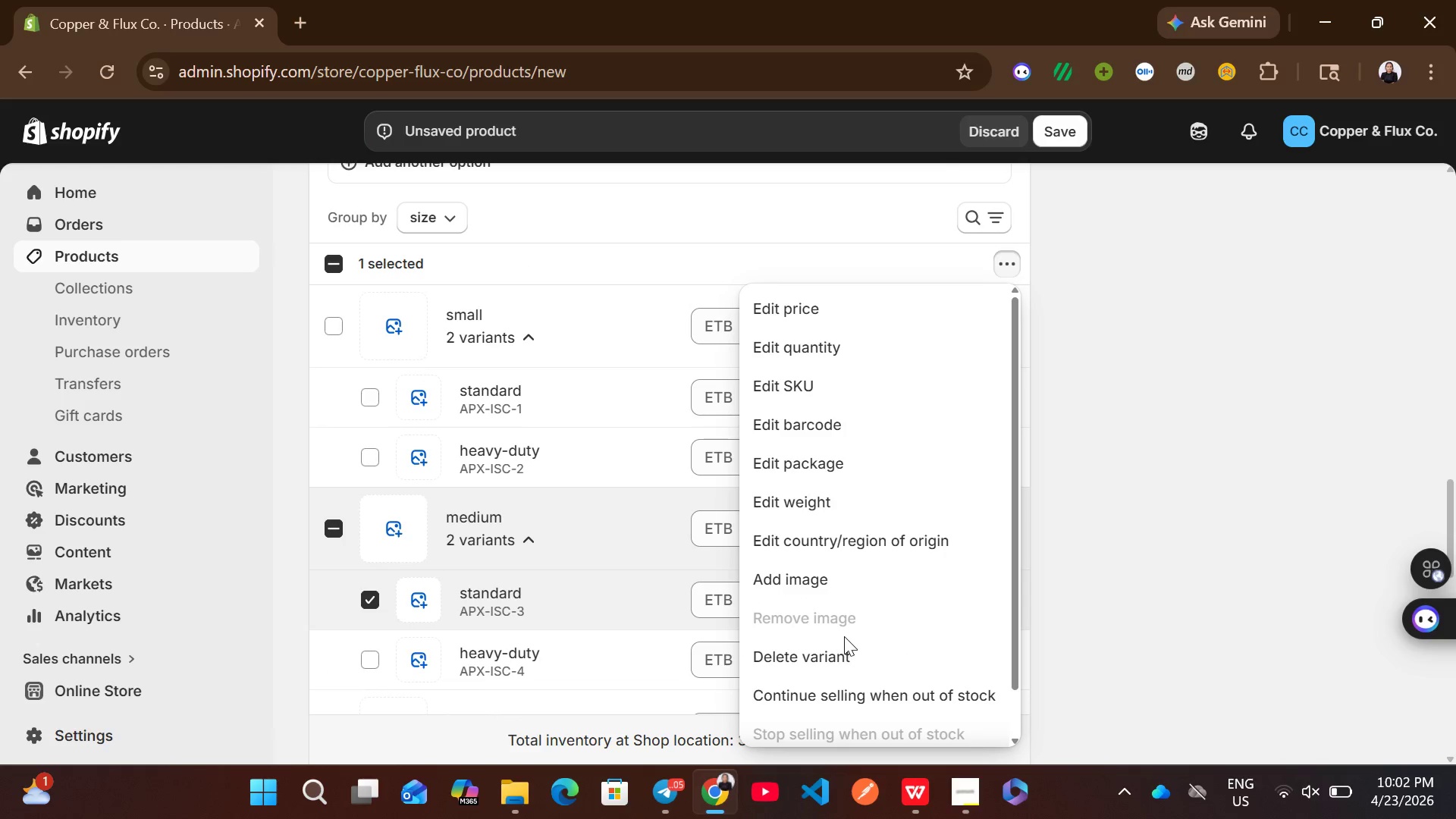 
left_click([851, 512])
 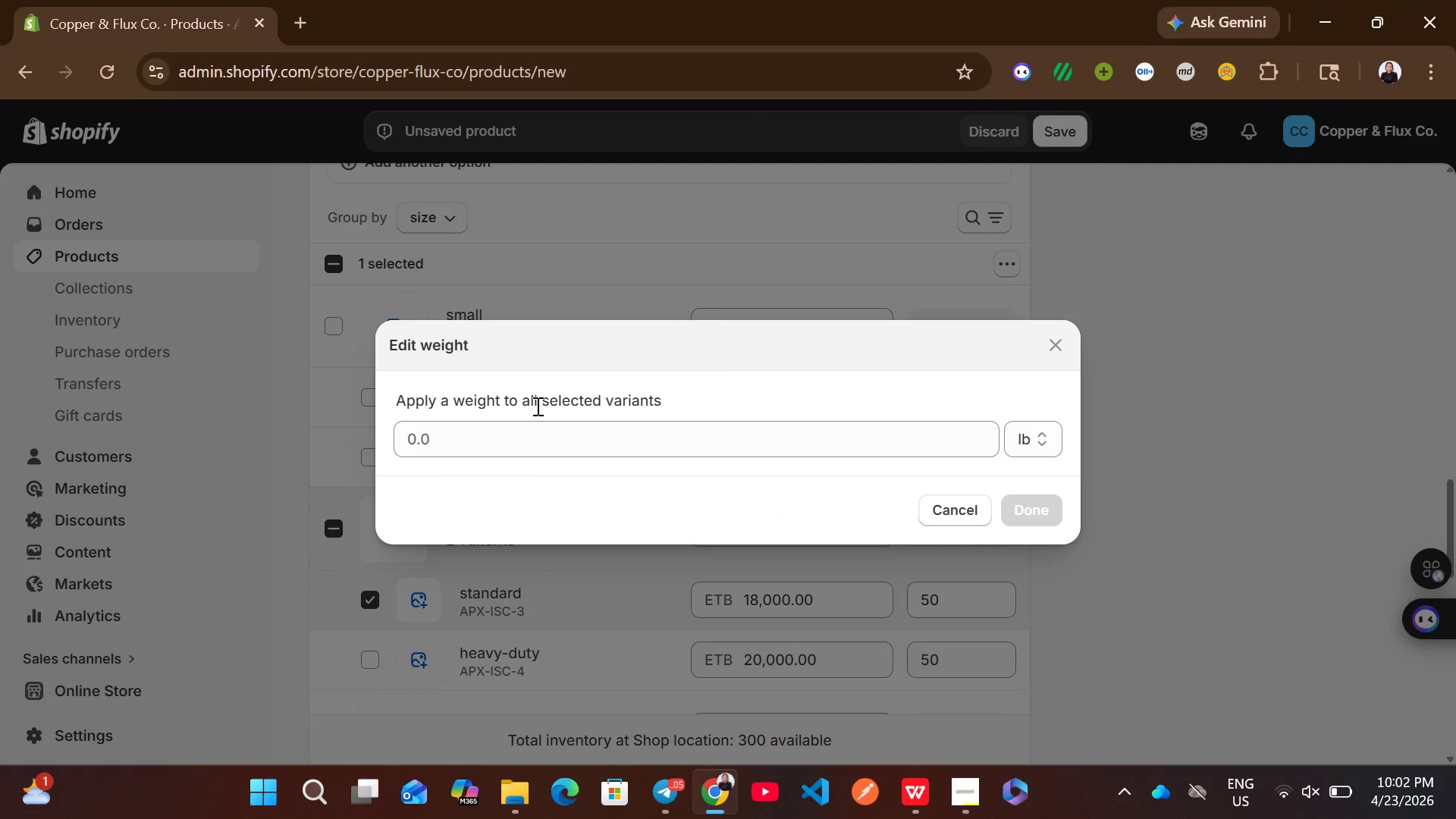 
left_click([524, 442])
 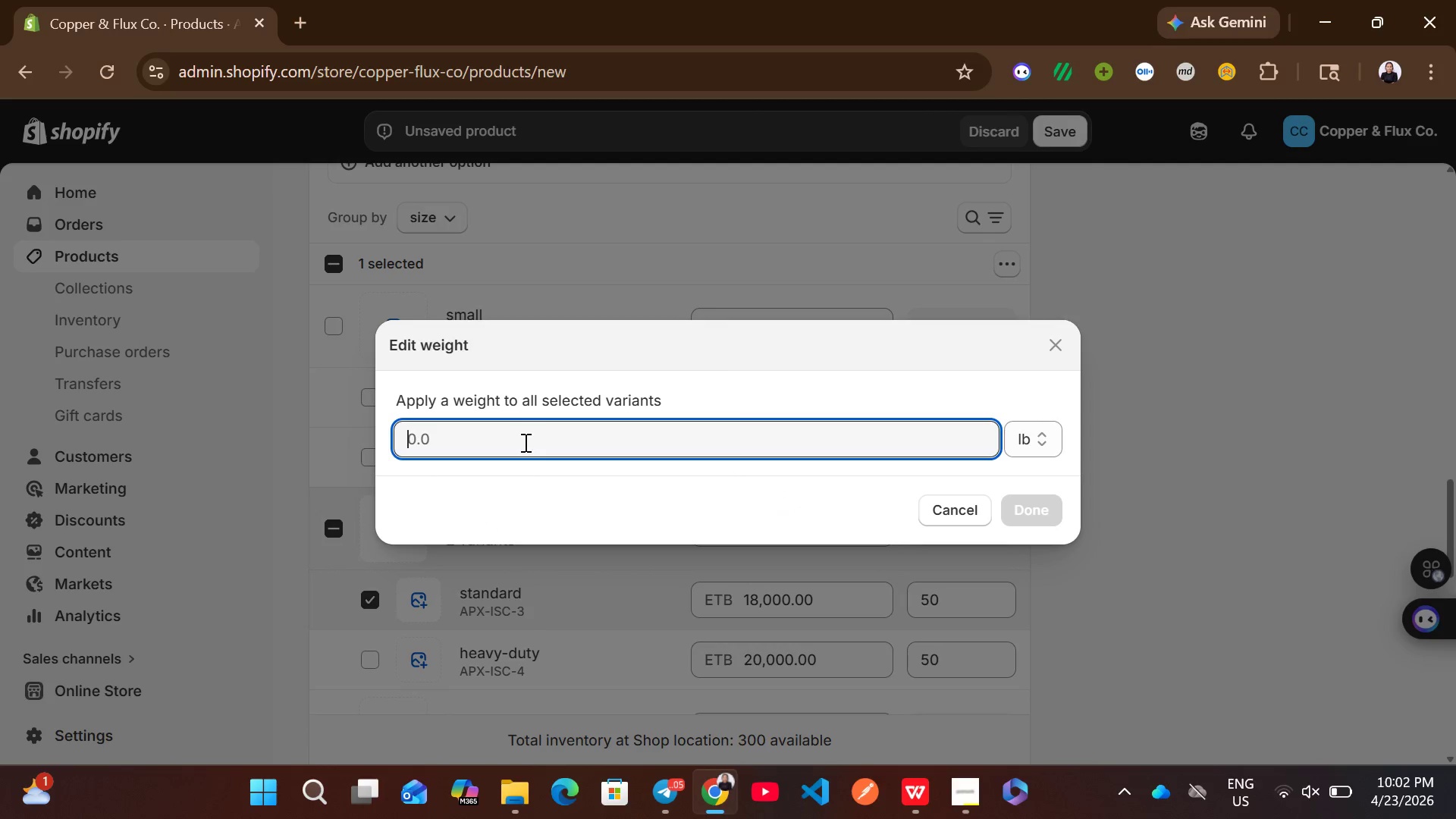 
type(18000)
 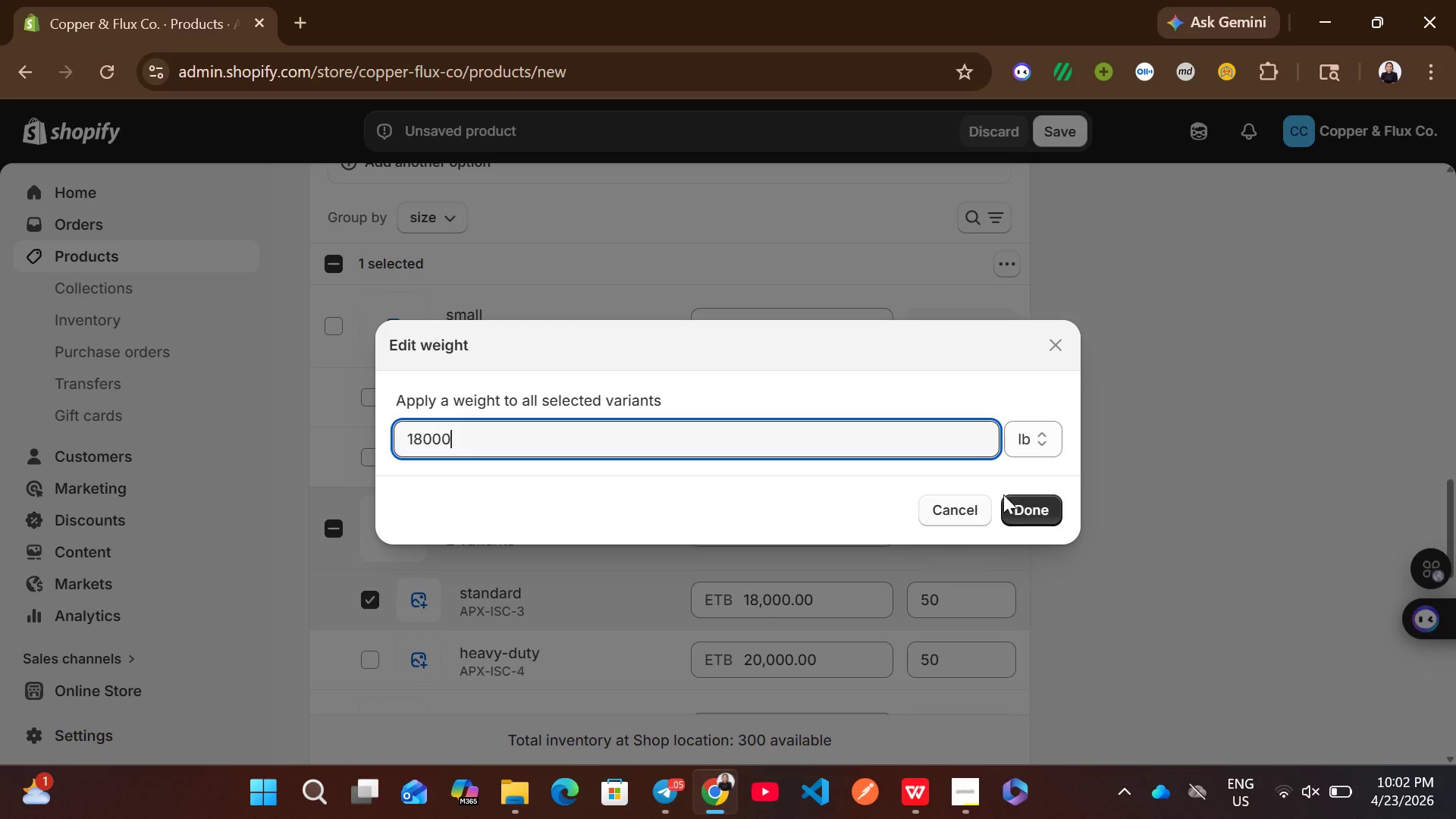 
left_click([1031, 450])
 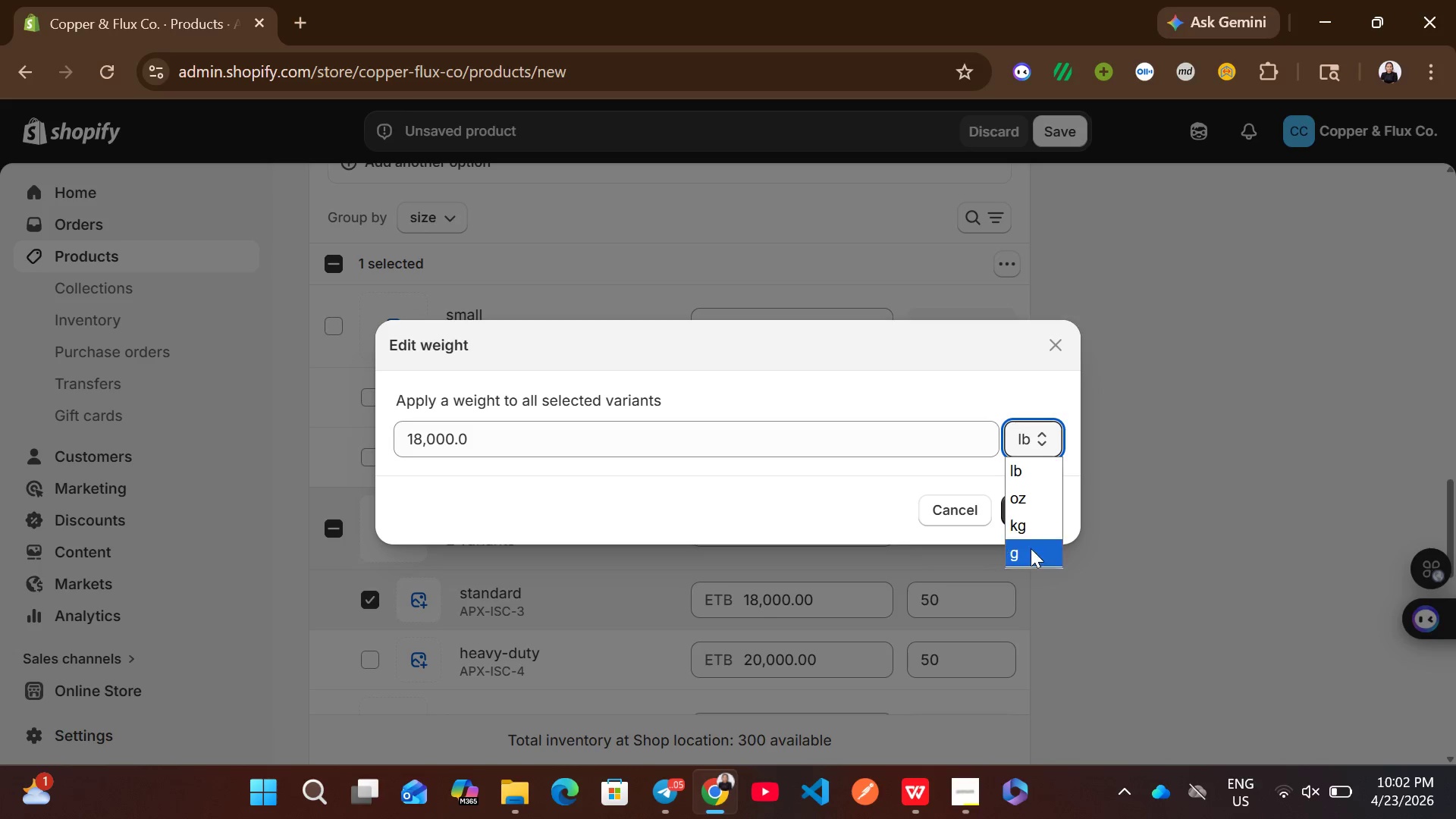 
left_click([1031, 551])
 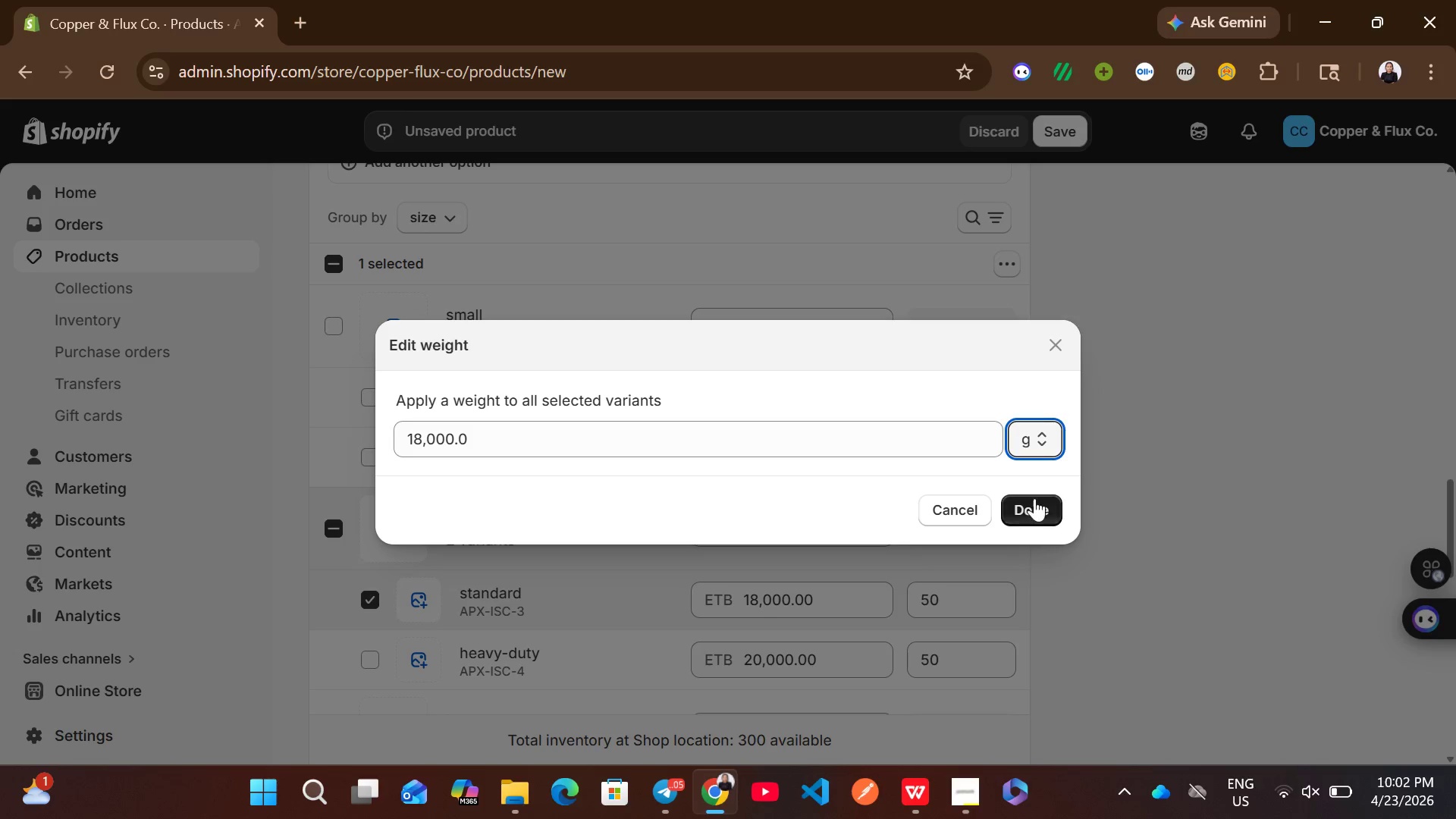 
left_click([1034, 497])
 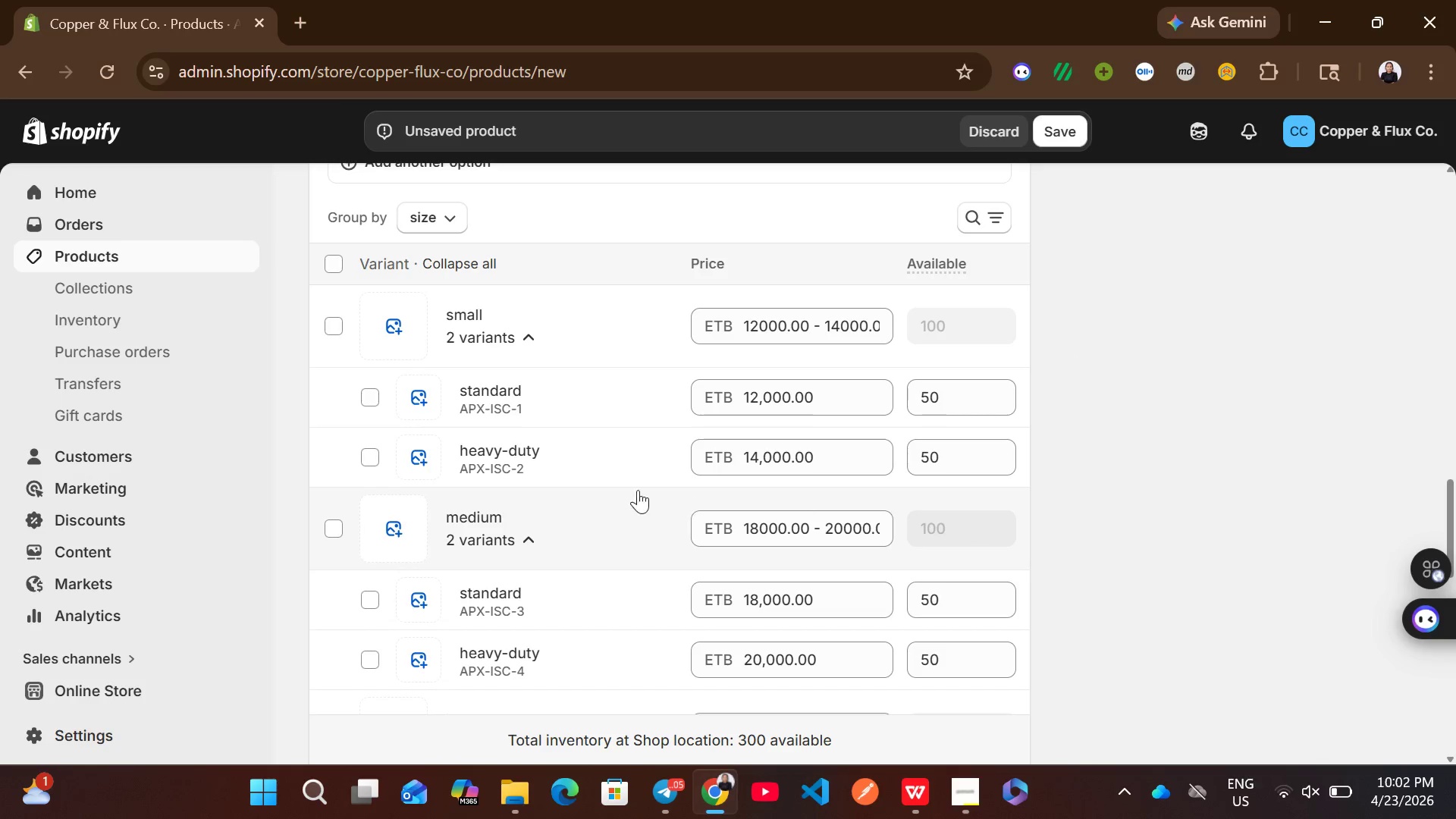 
mouse_move([509, 573])
 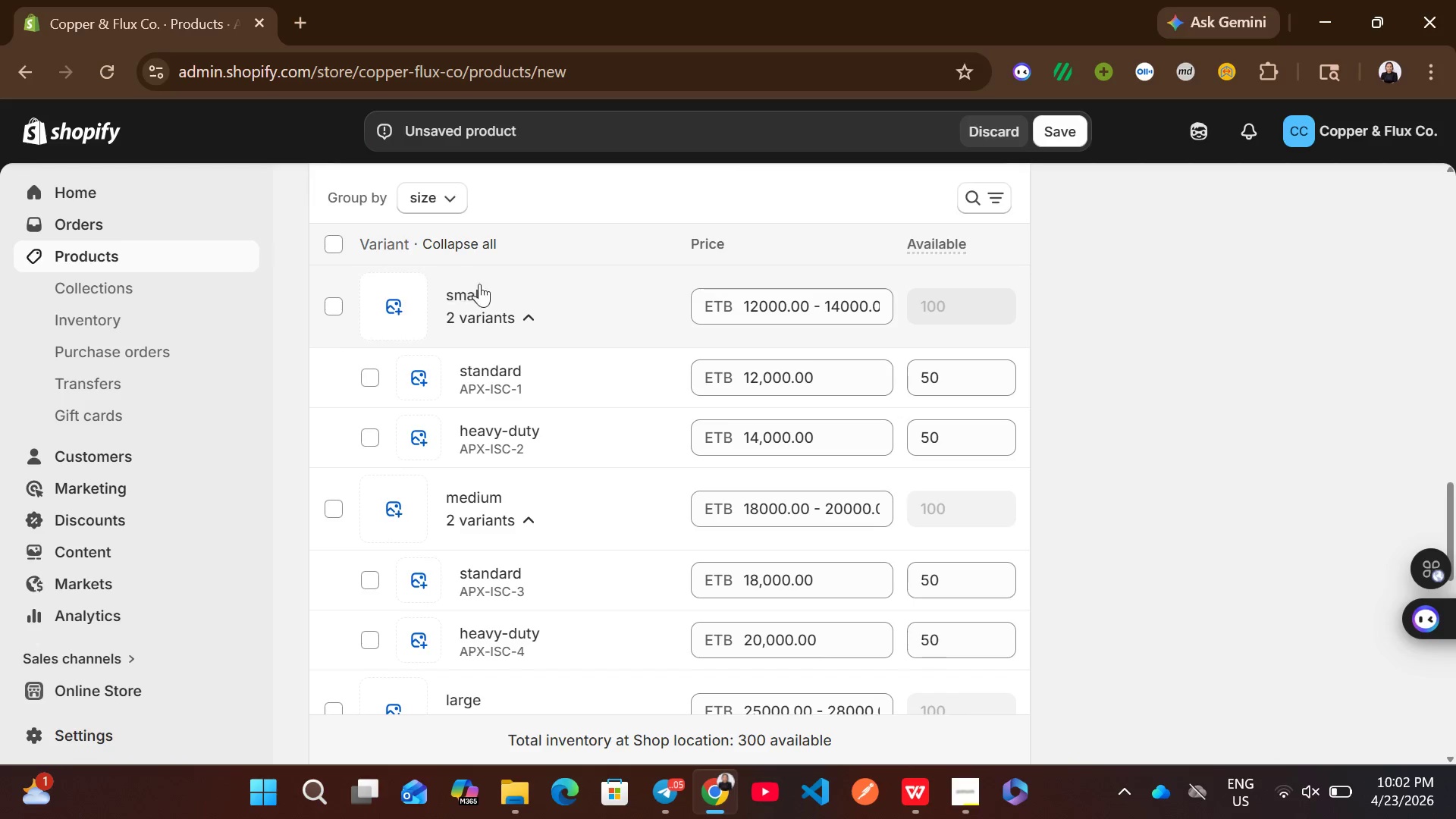 
left_click([524, 316])
 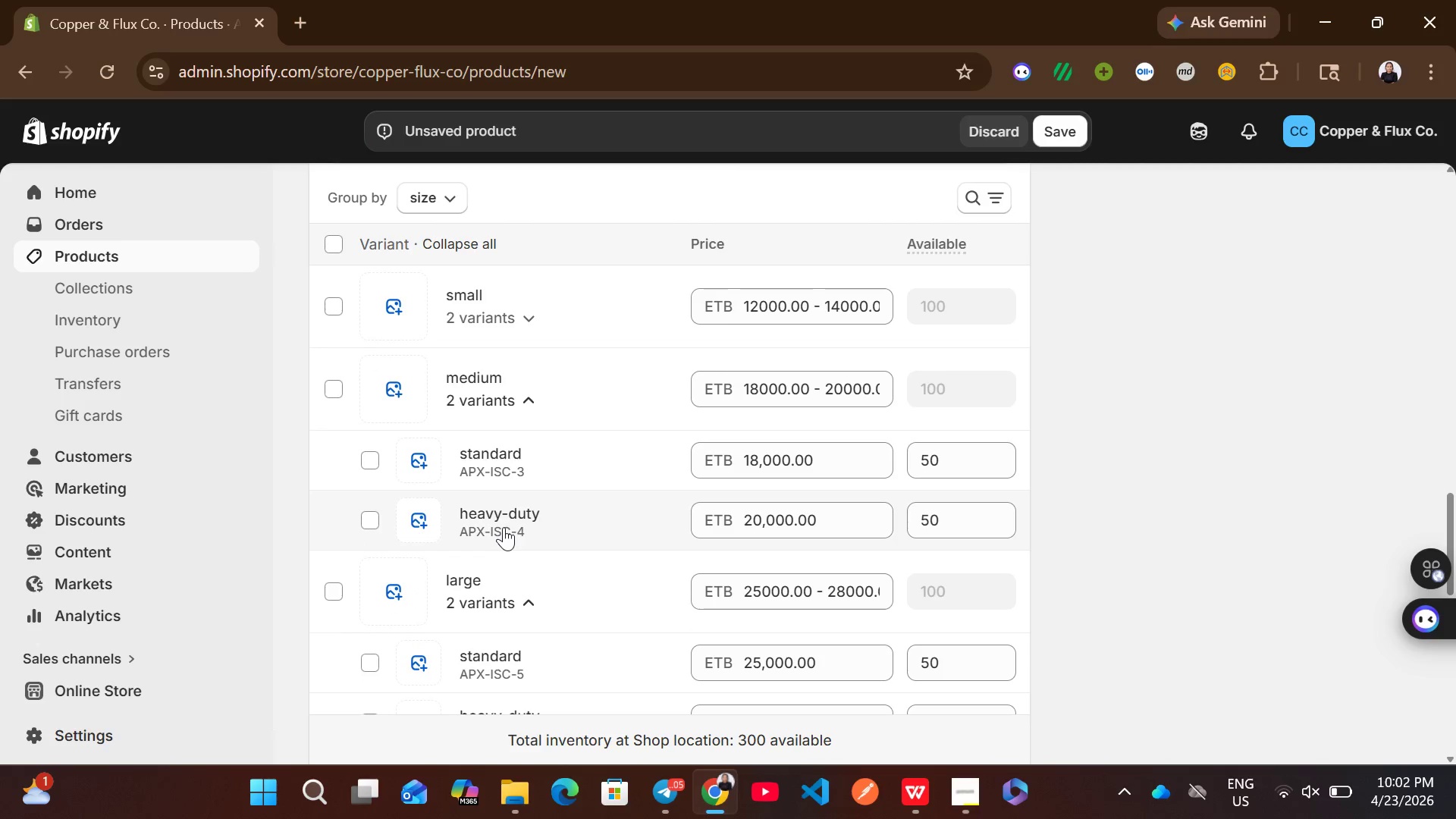 
left_click([378, 521])
 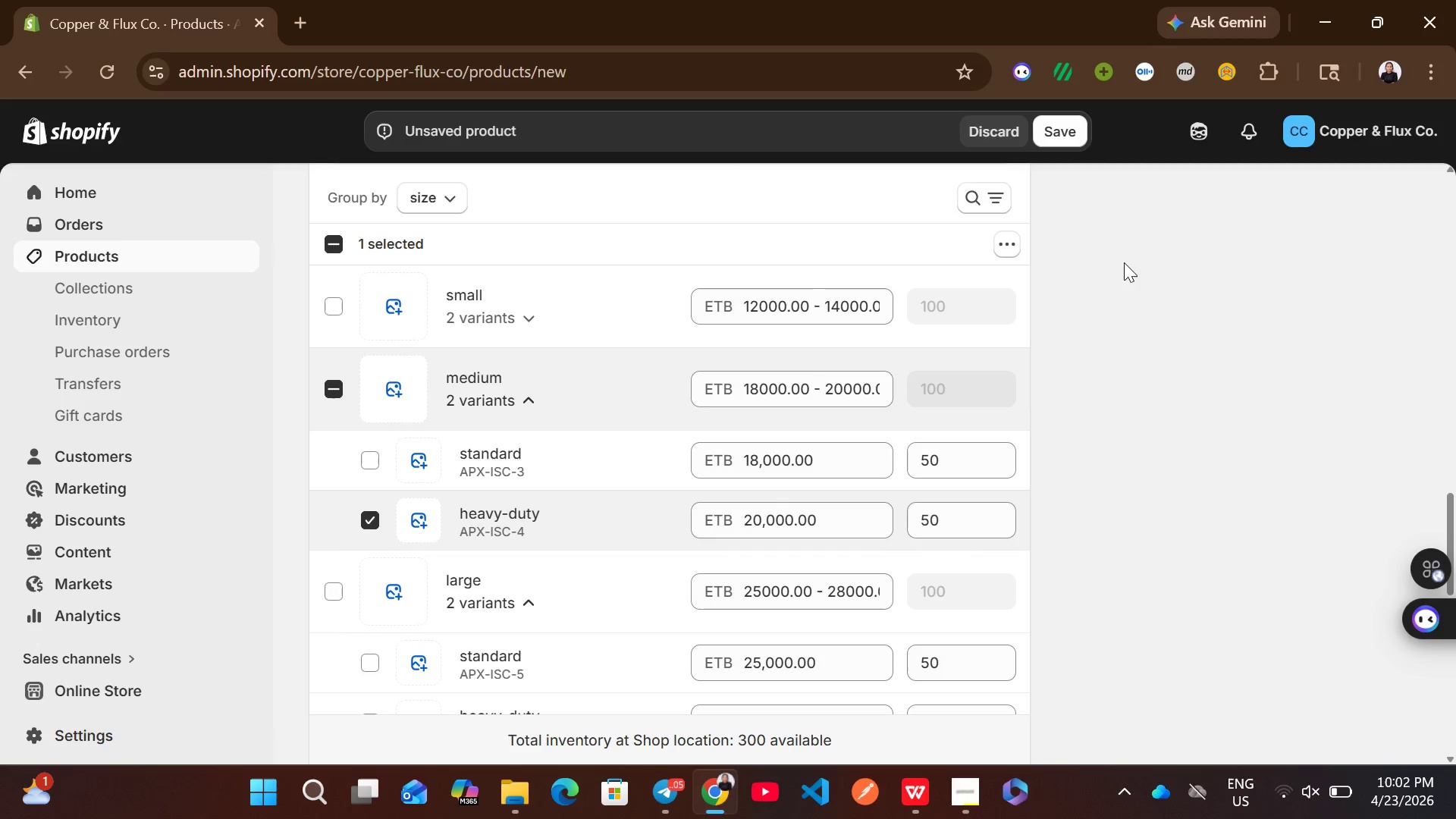 
left_click([1022, 243])
 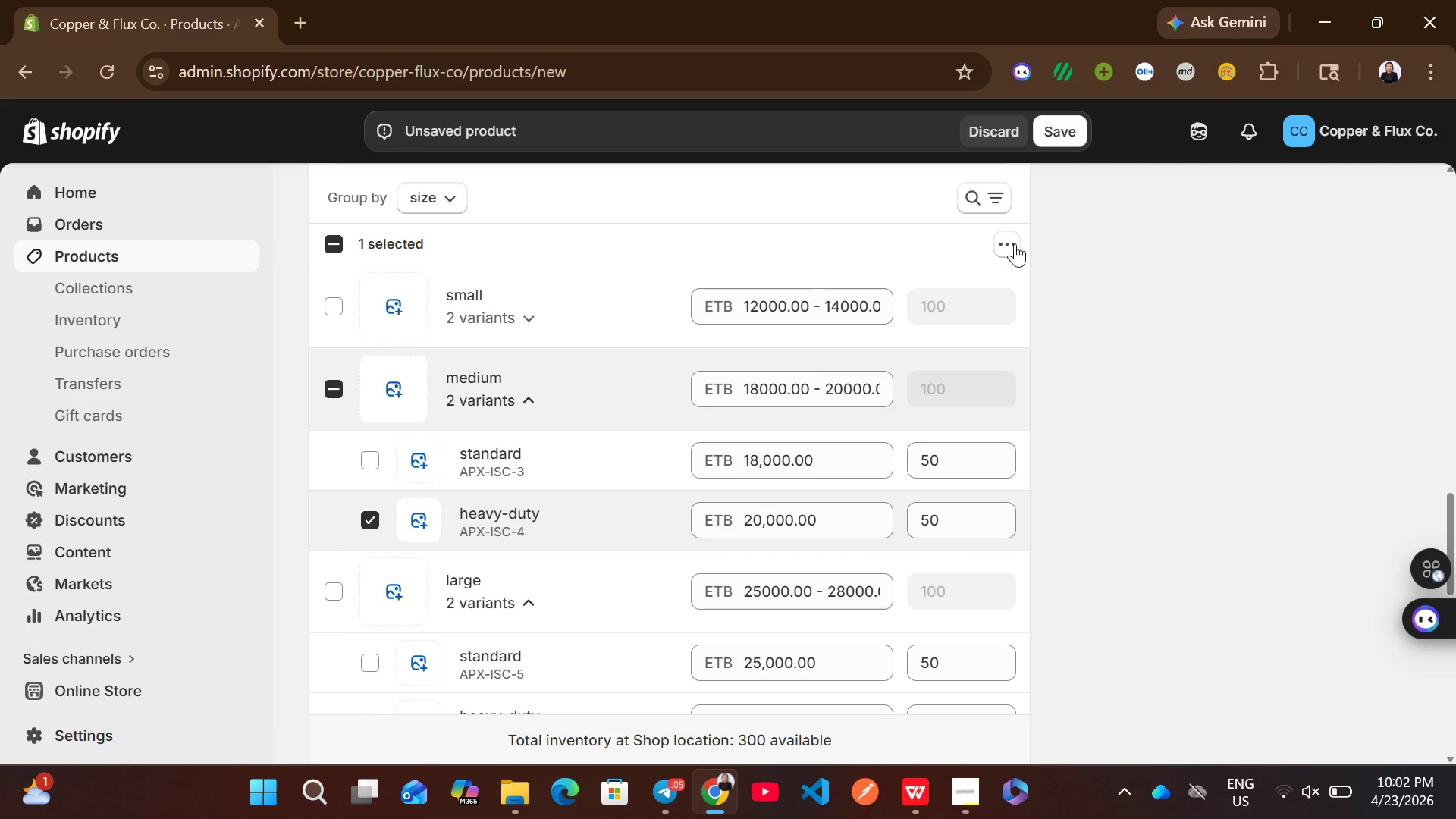 
left_click([1015, 243])
 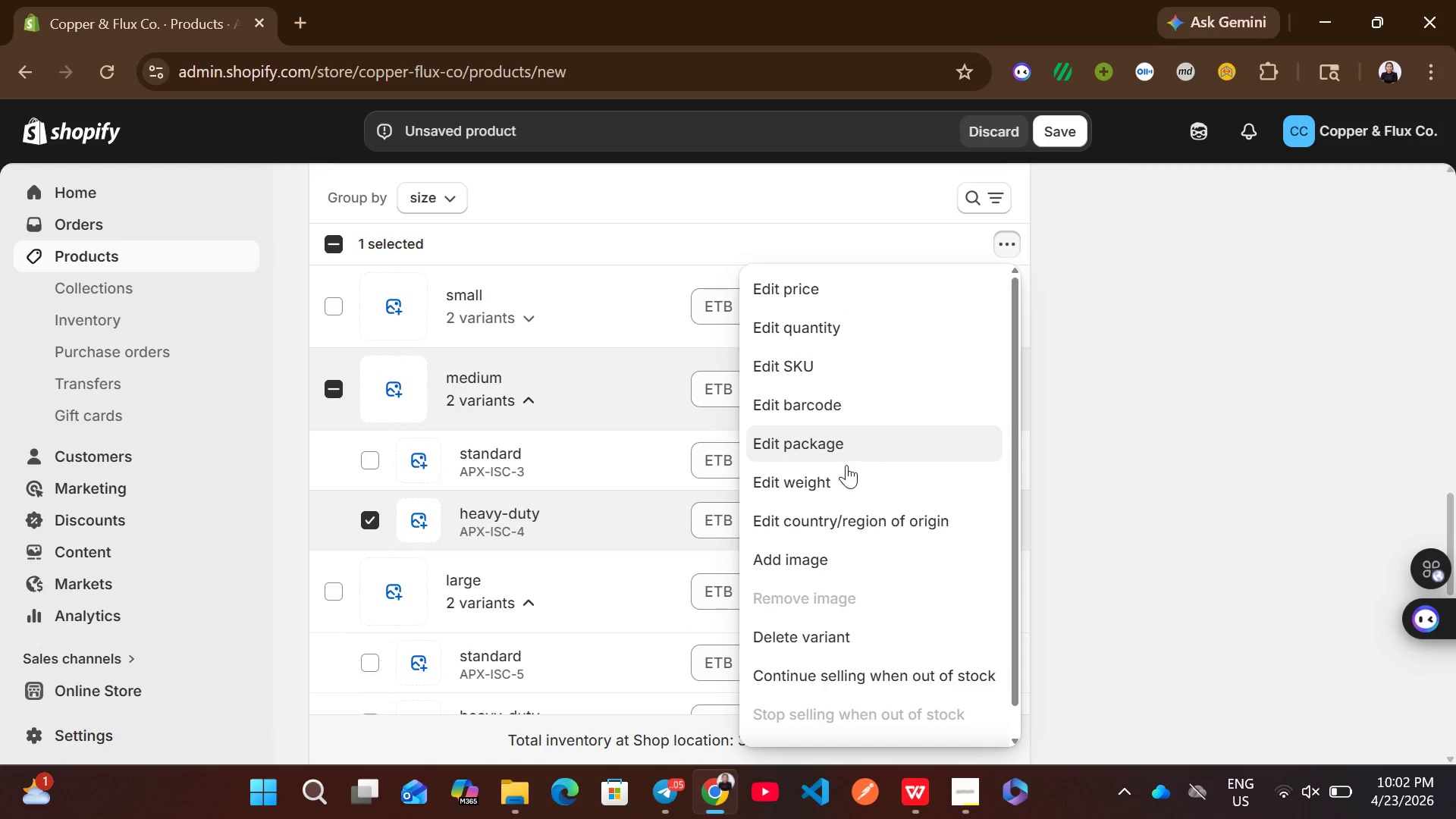 
left_click([835, 473])
 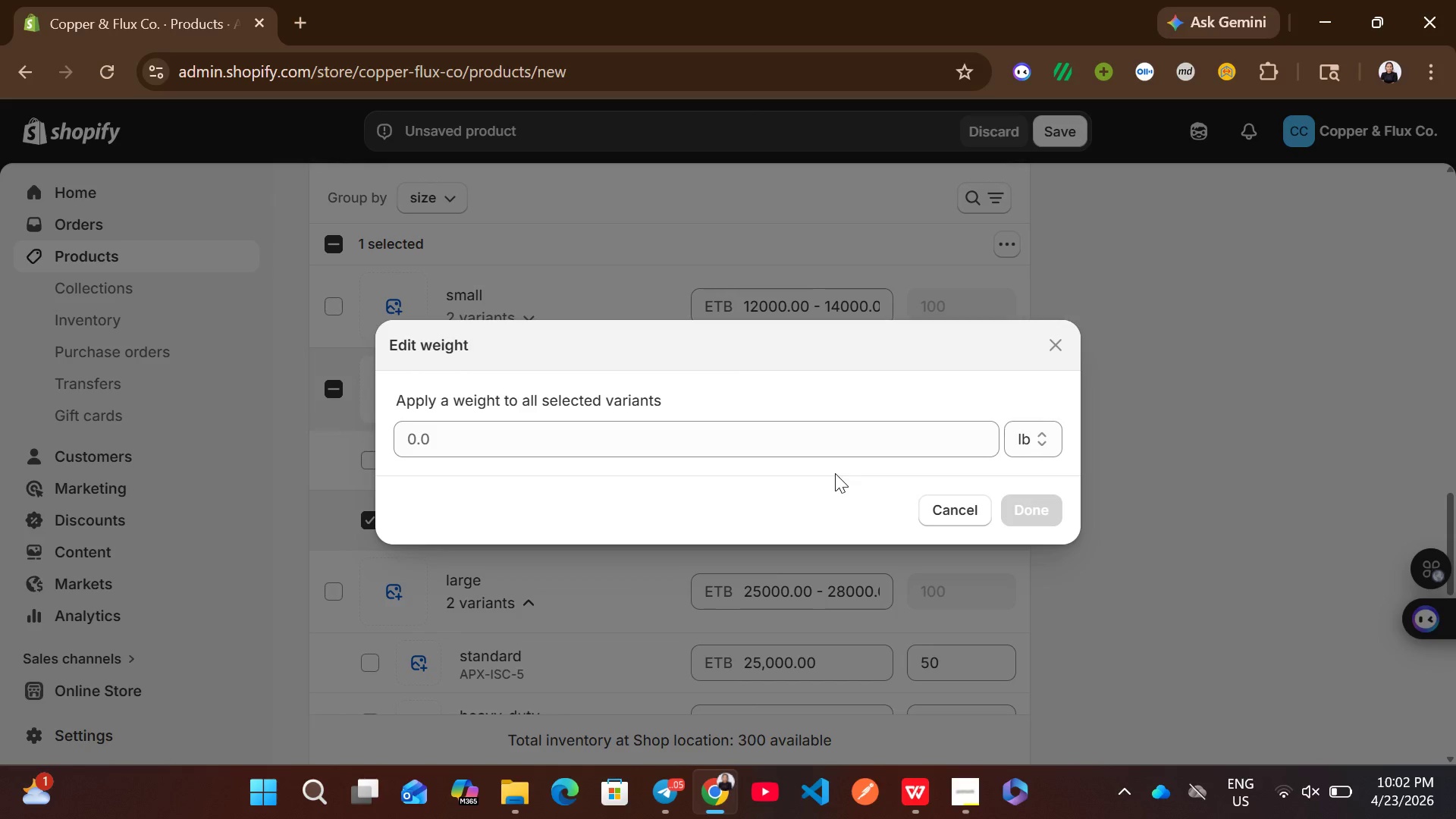 
left_click([628, 431])
 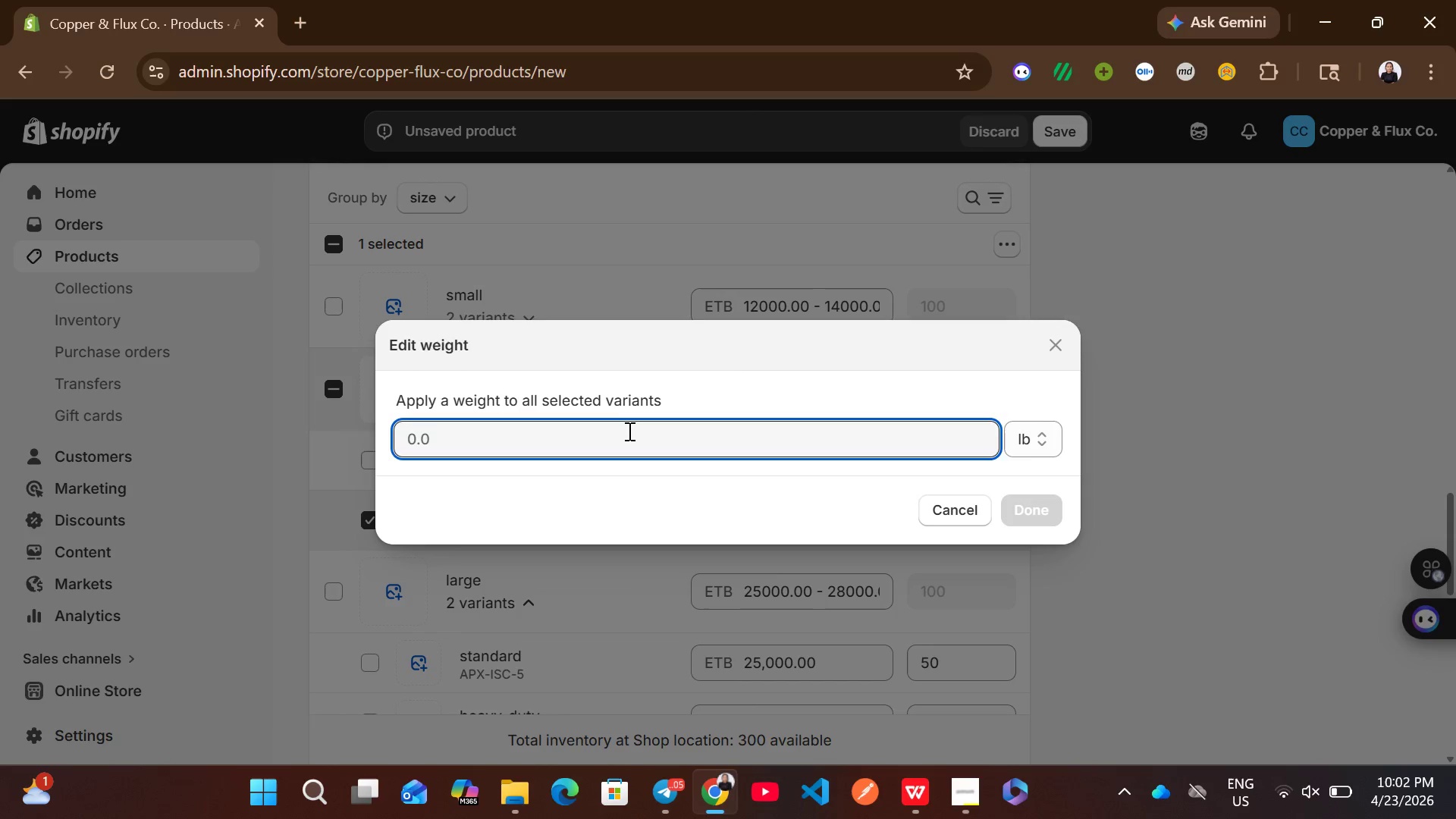 
type(8200)
key(Backspace)
key(Backspace)
key(Backspace)
key(Backspace)
type(20000)
 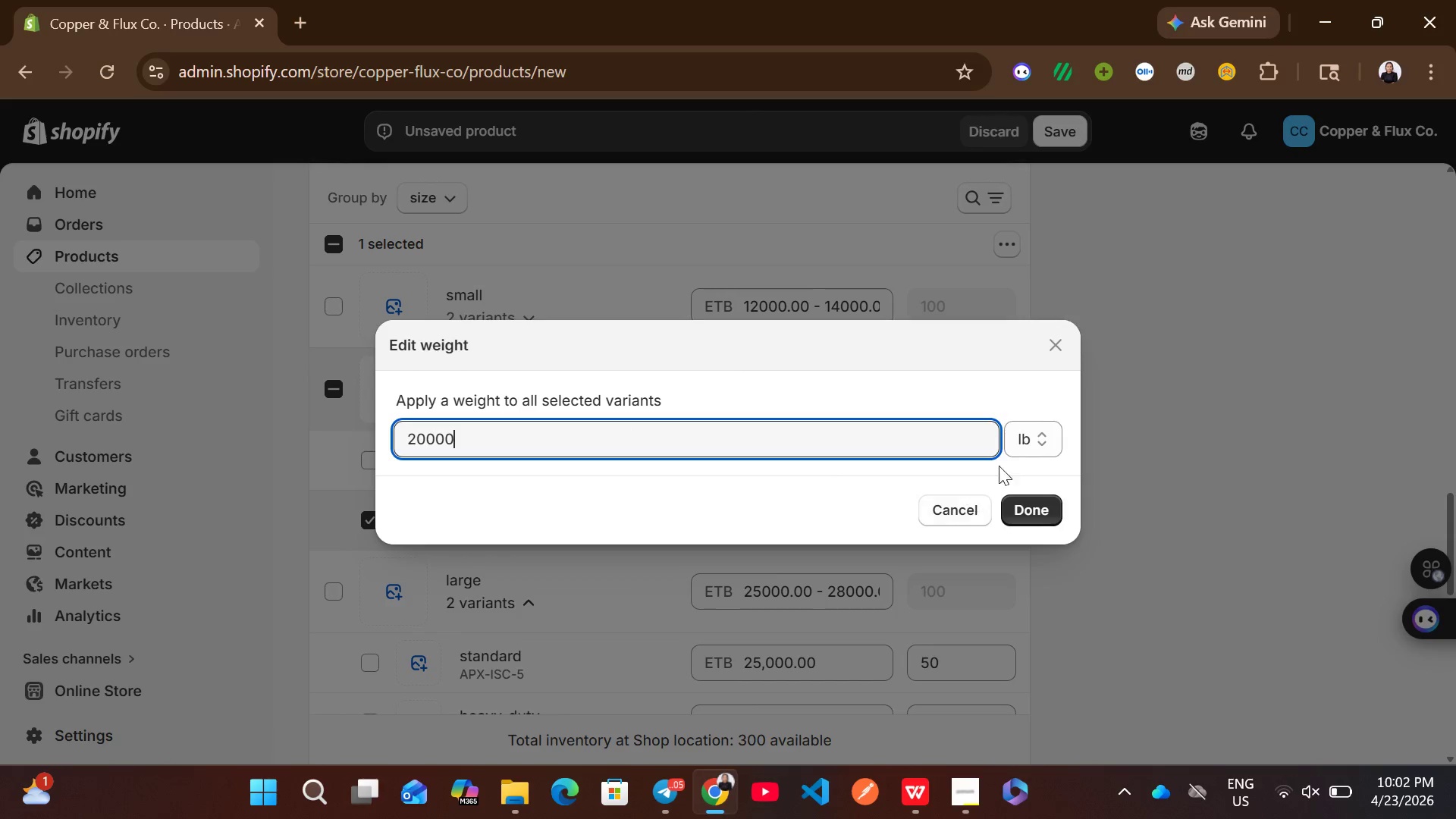 
left_click([1031, 441])
 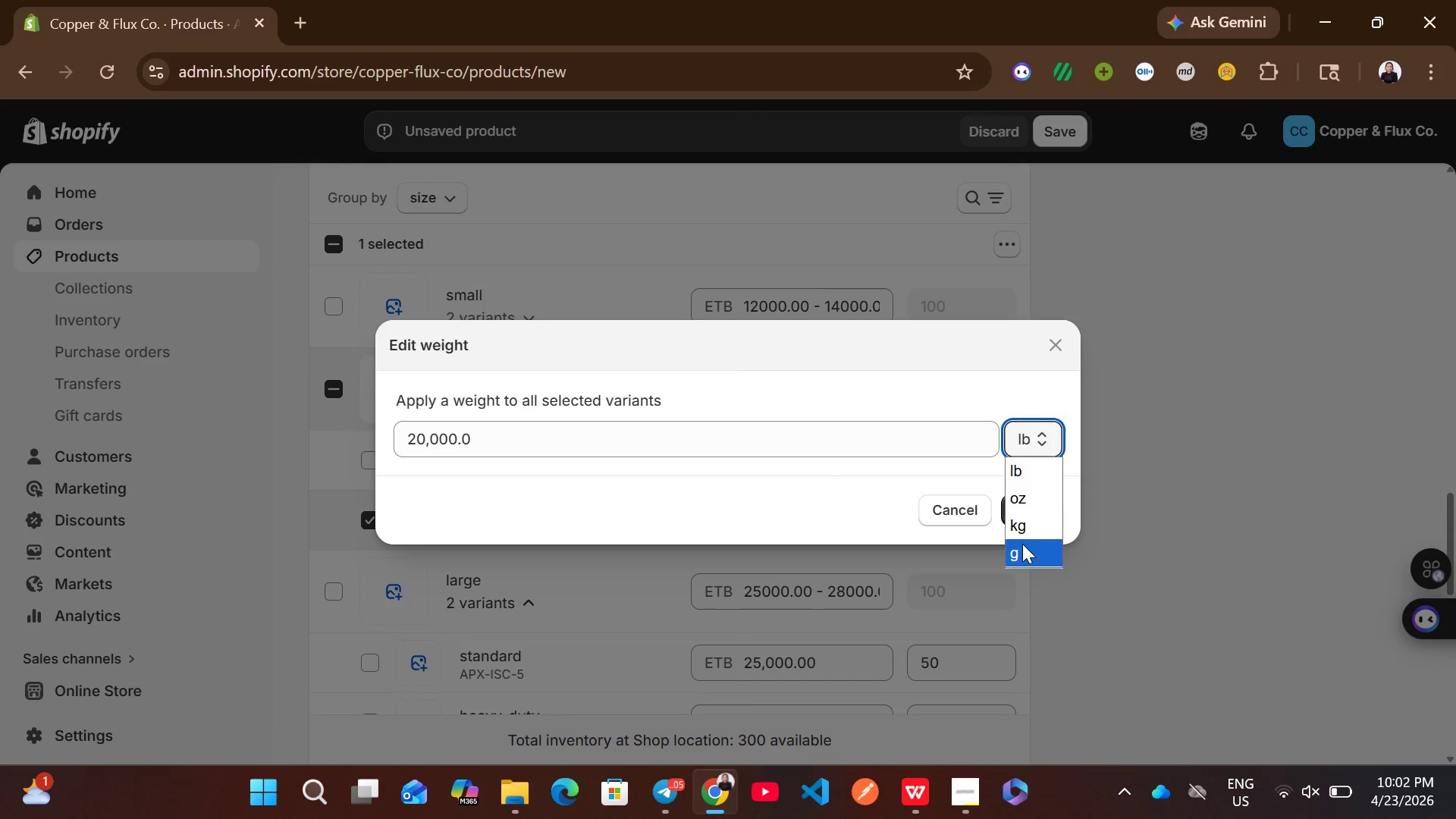 
left_click([1021, 546])
 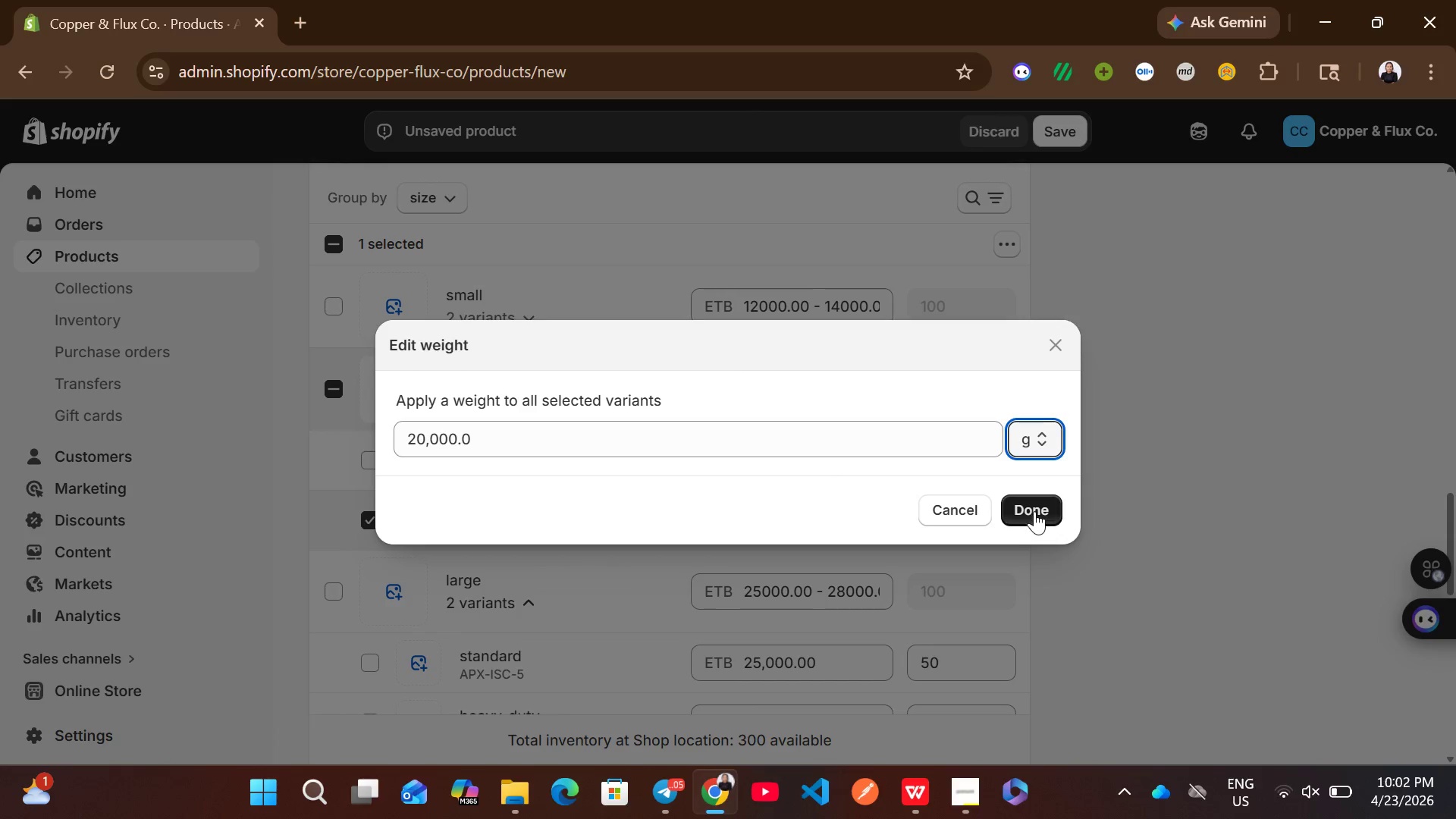 
left_click([1034, 511])
 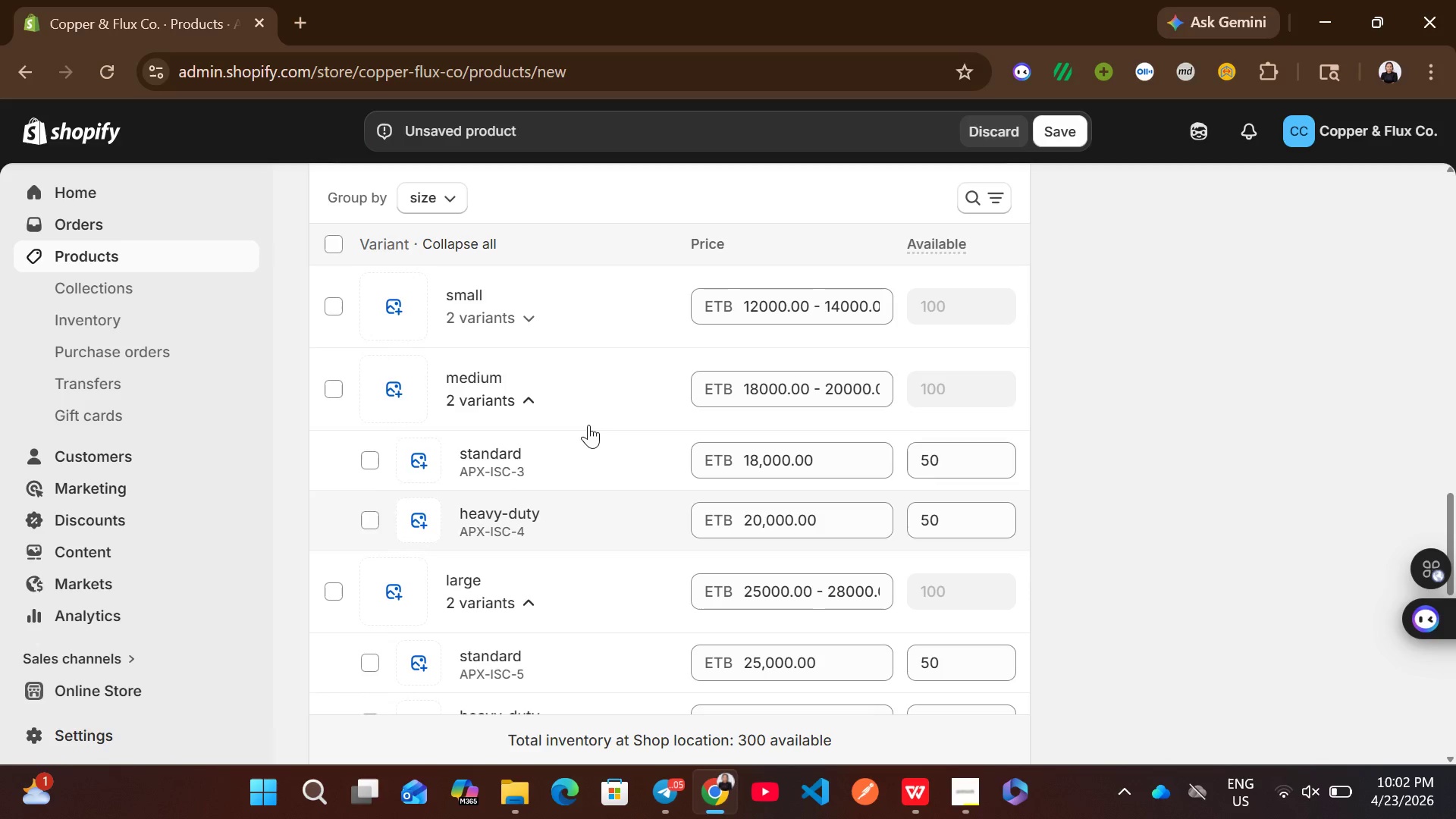 
left_click([529, 411])
 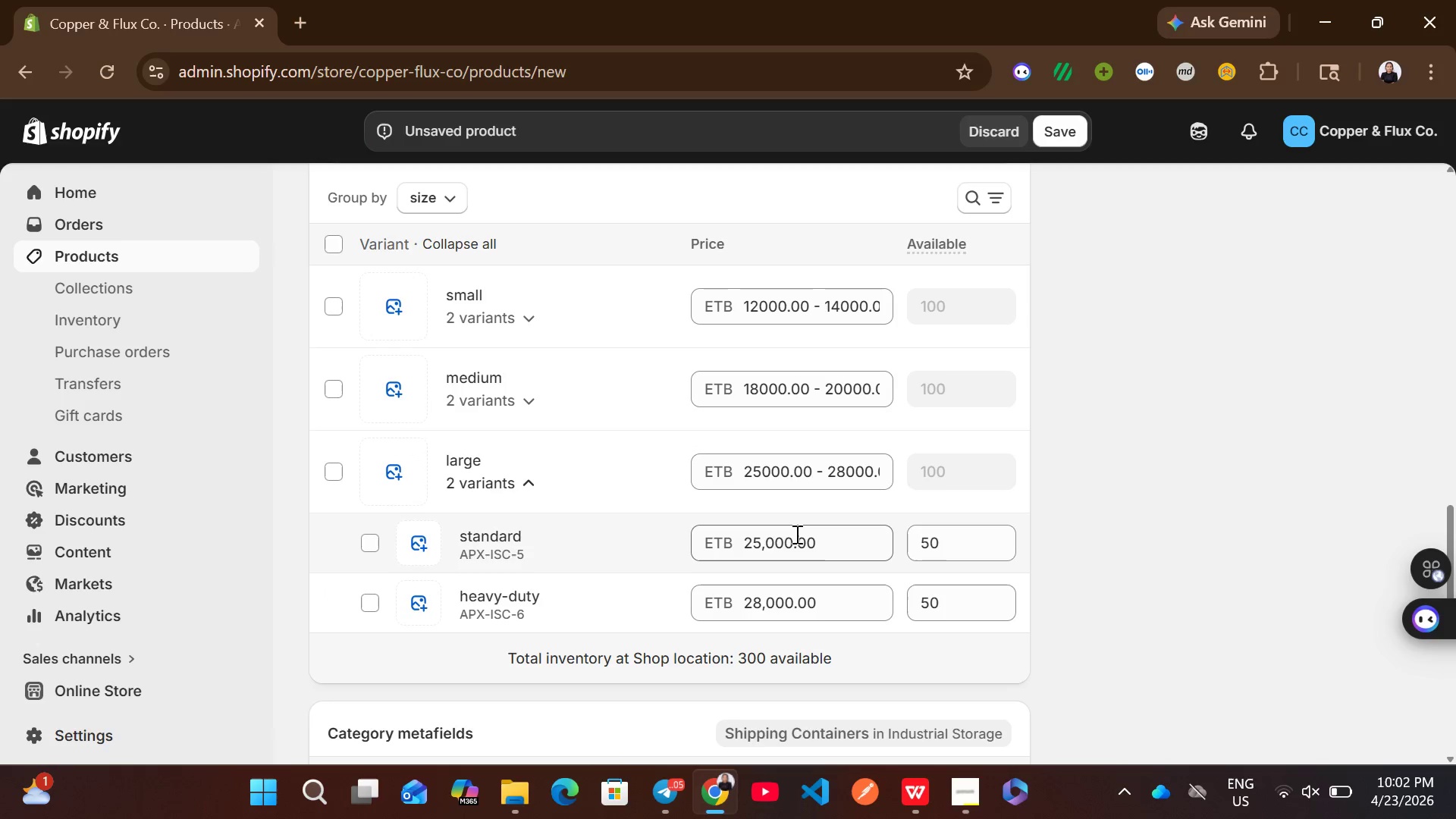 
left_click([381, 551])
 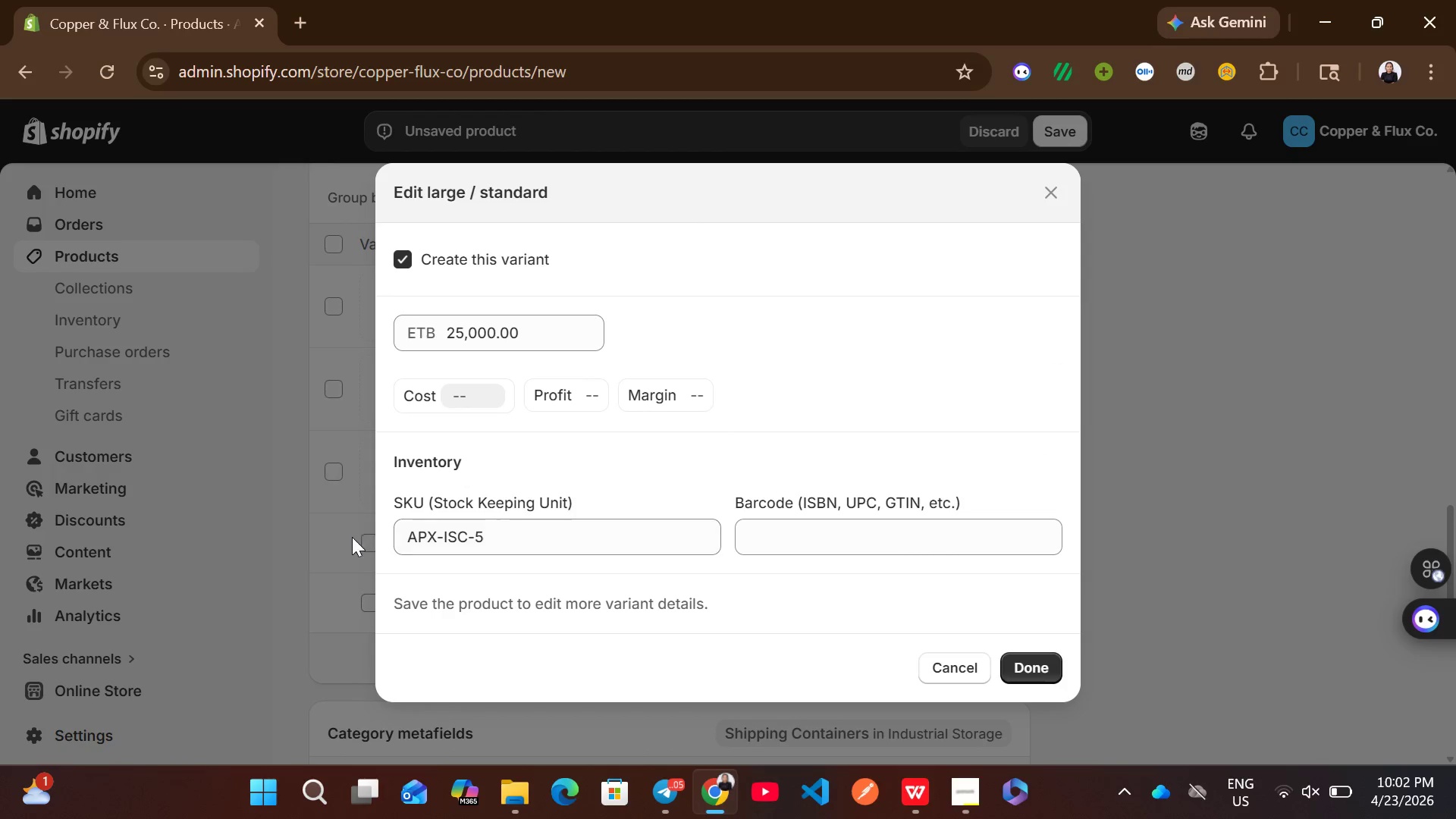 
left_click([349, 537])
 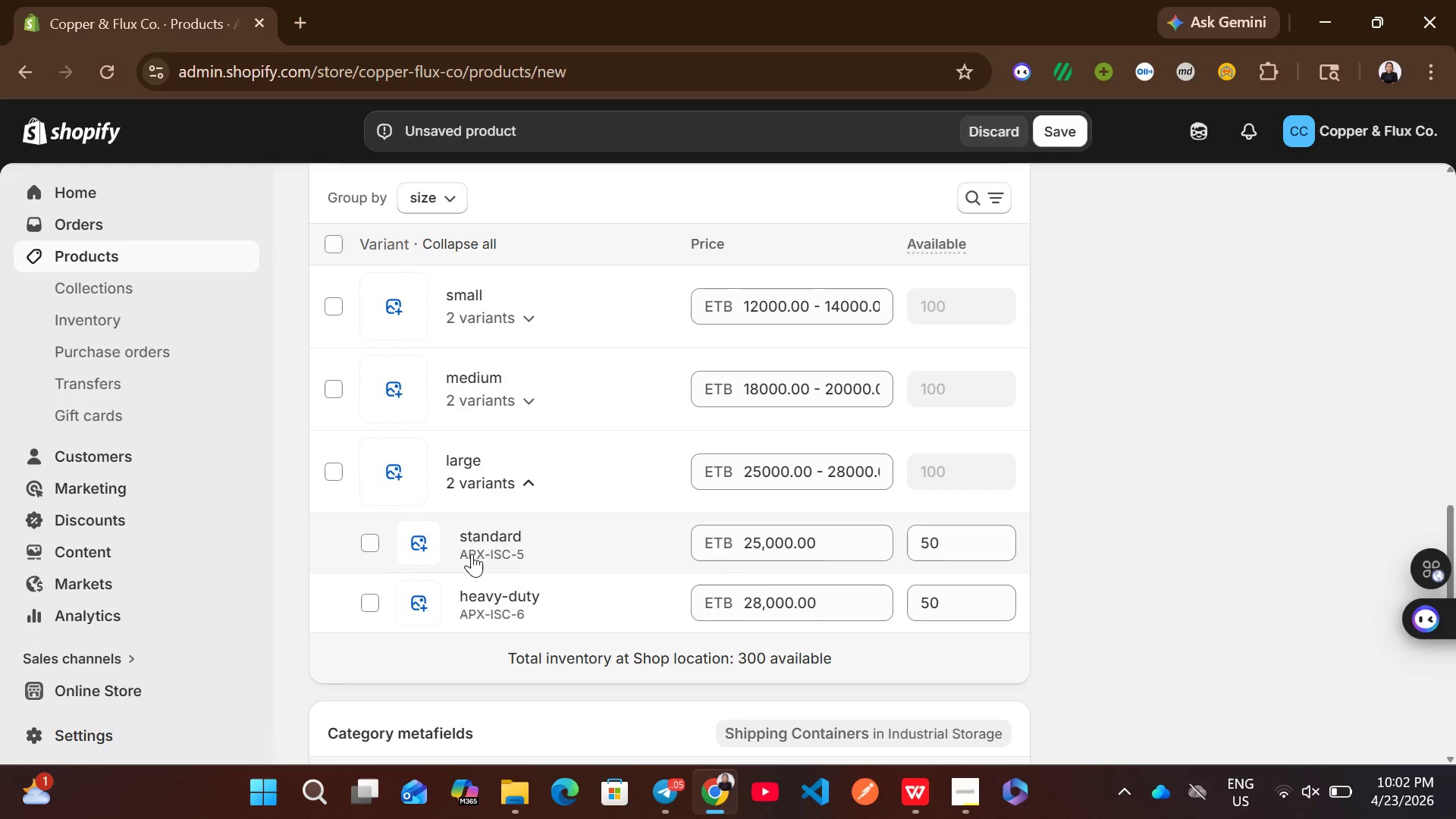 
left_click([377, 549])
 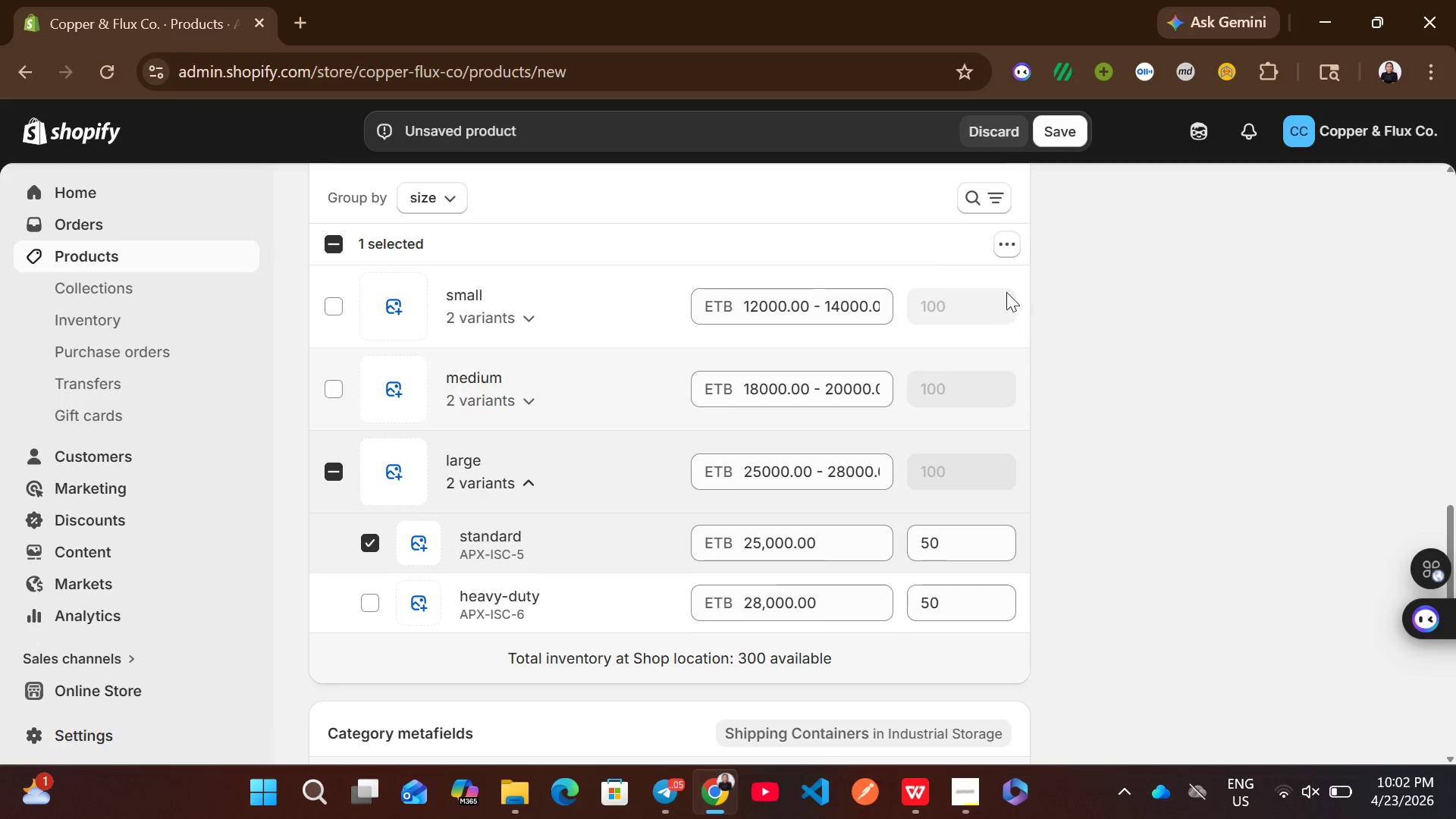 
left_click([1005, 236])
 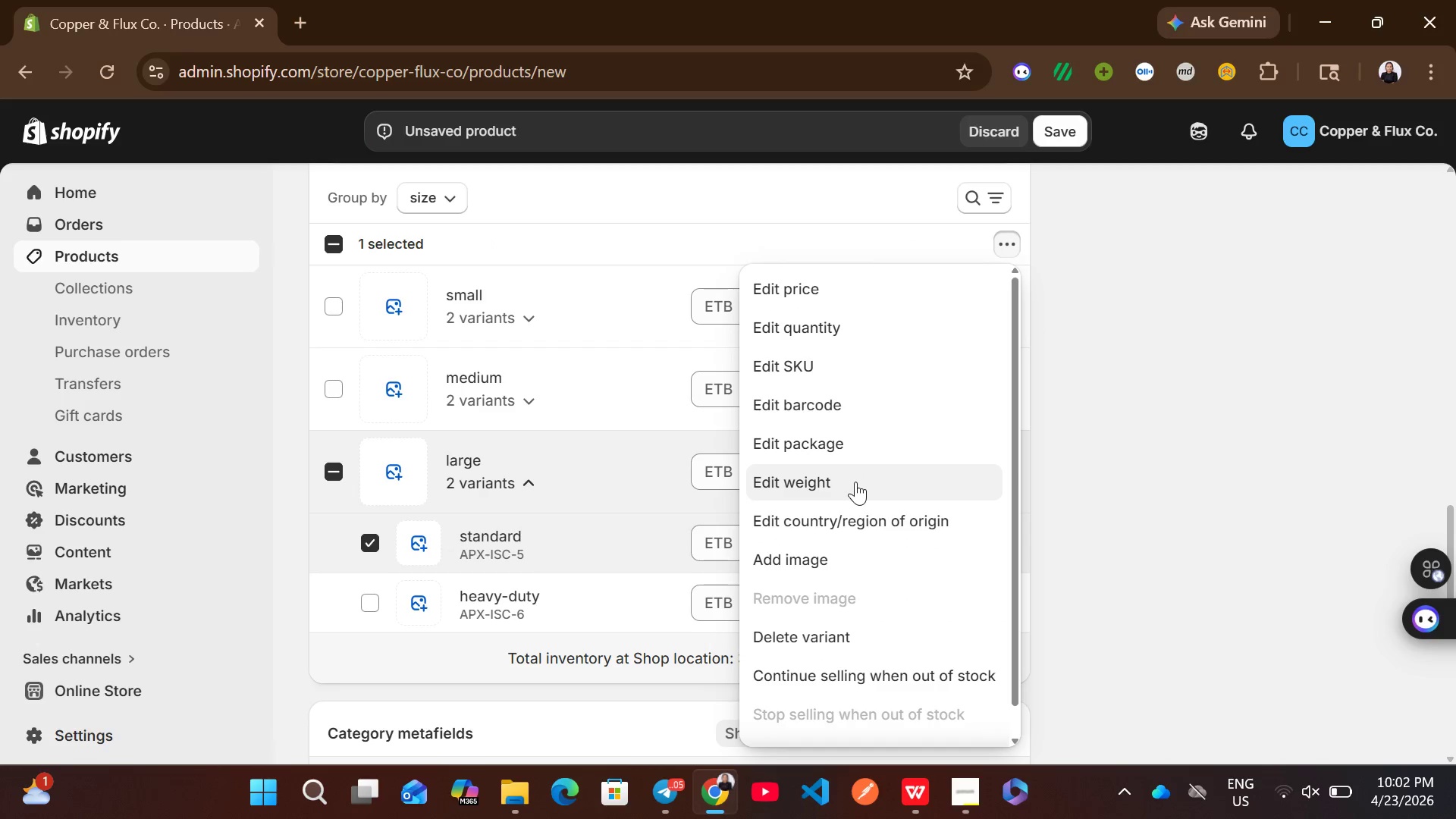 
left_click([848, 482])
 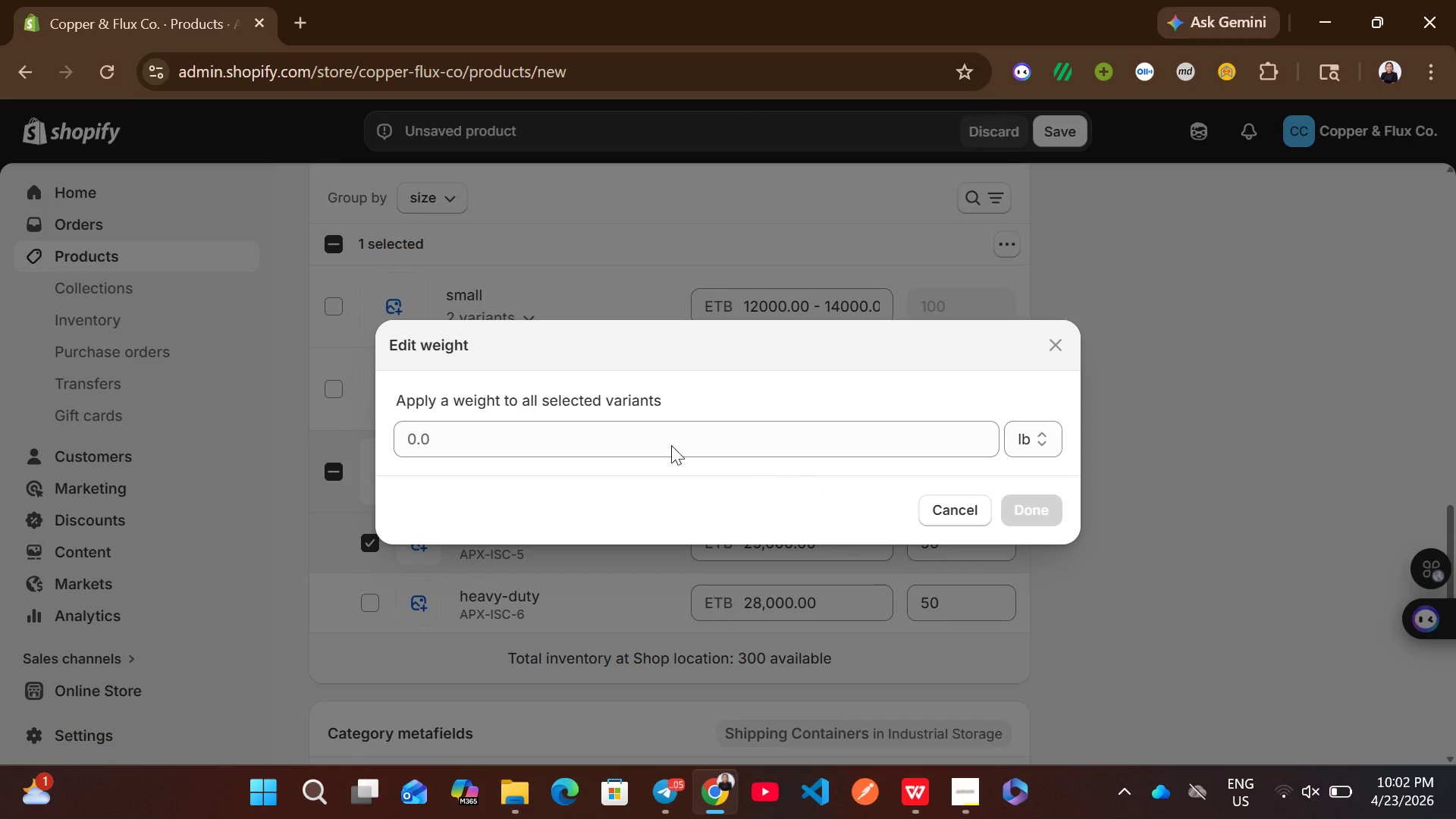 
left_click([617, 435])
 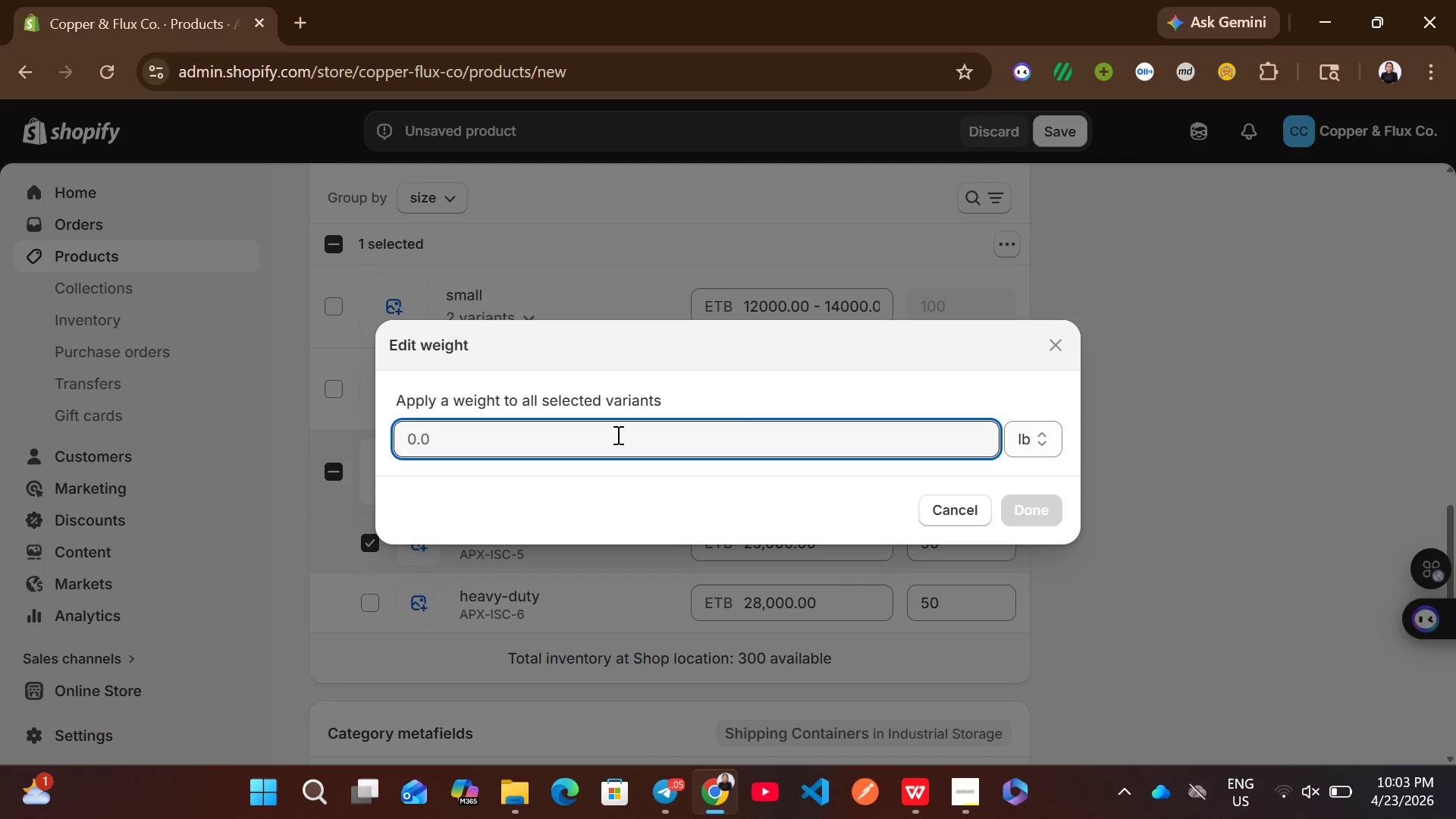 
type(25000)
 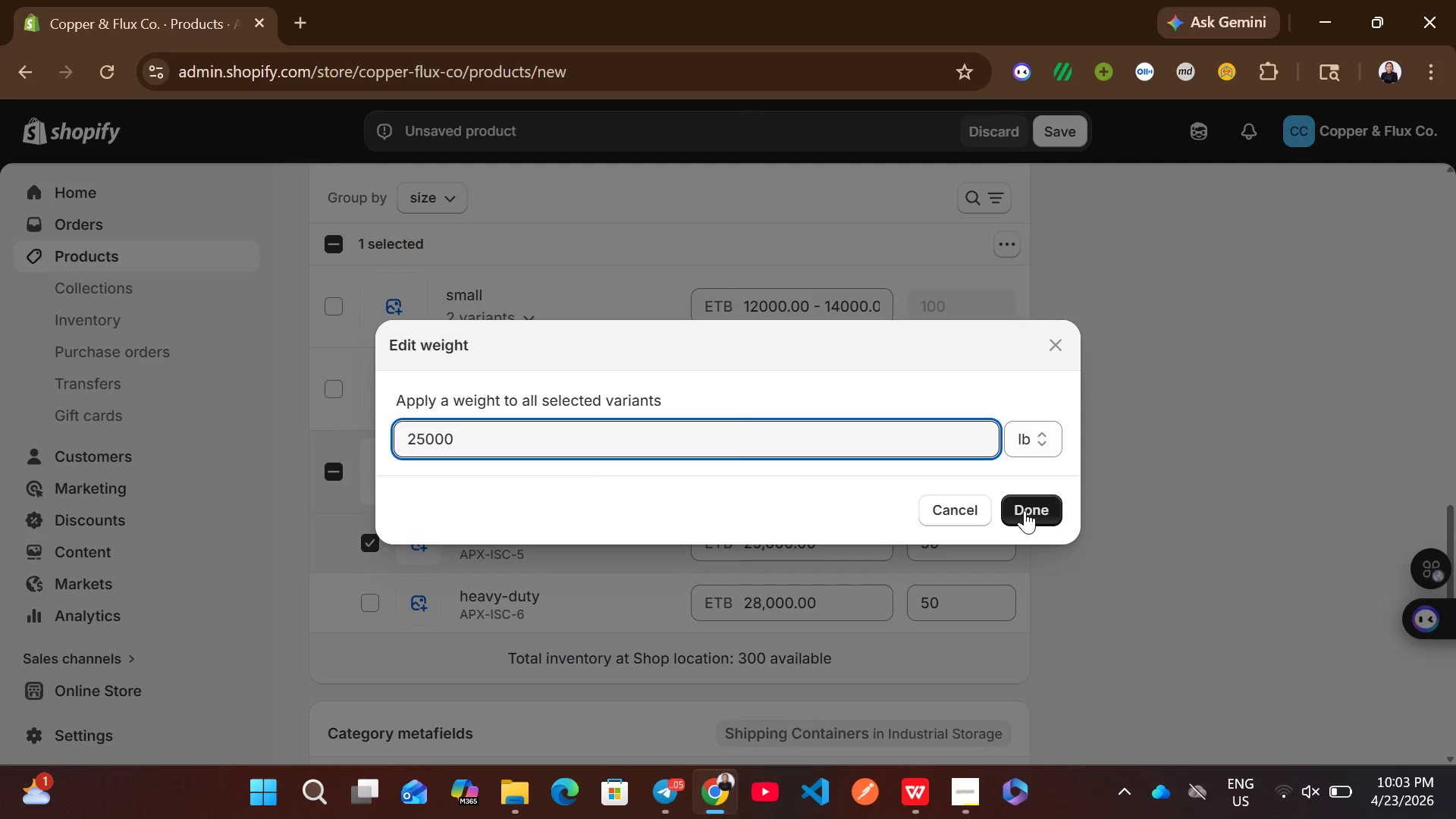 
left_click([1043, 430])
 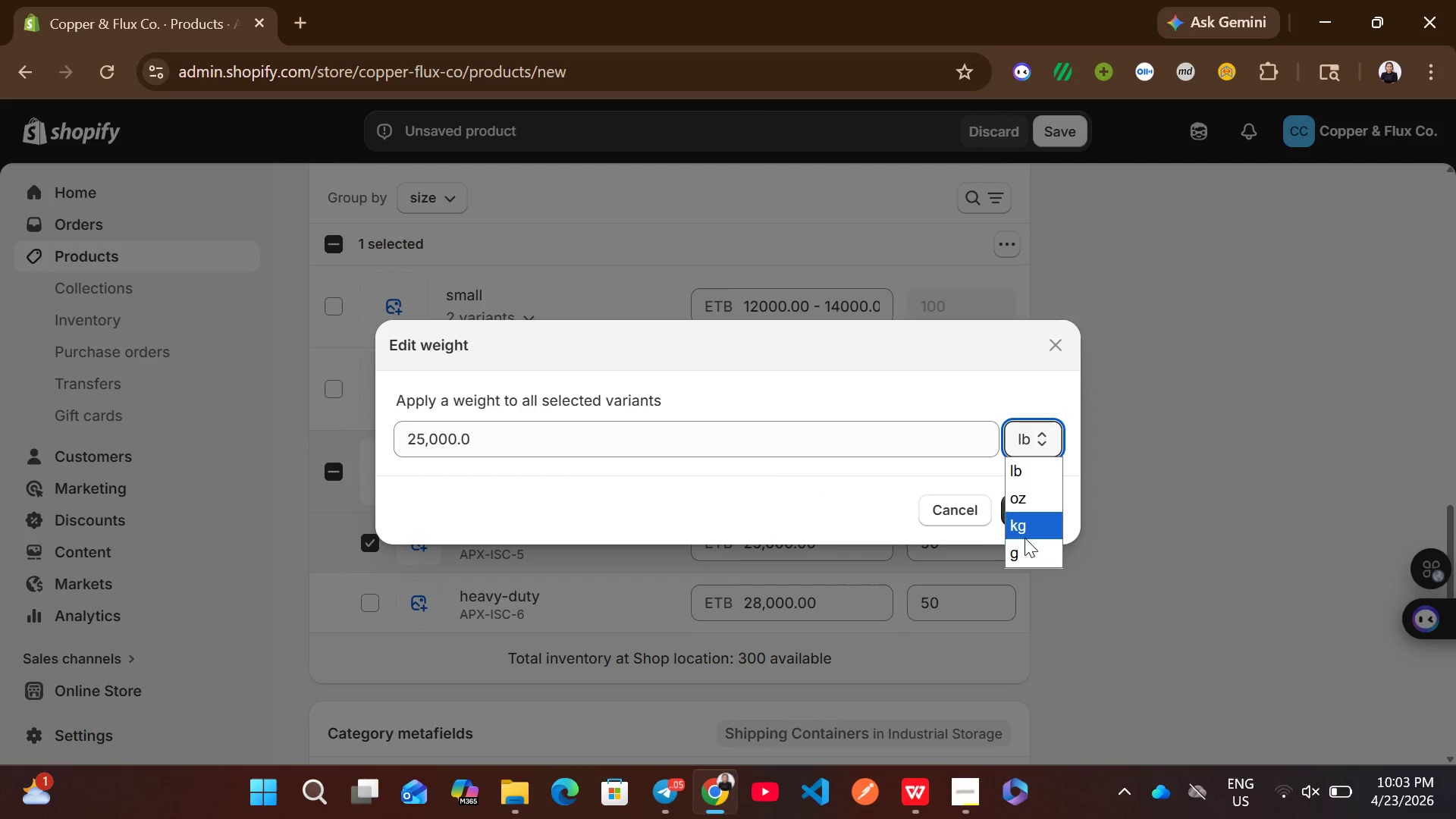 
left_click([1023, 547])
 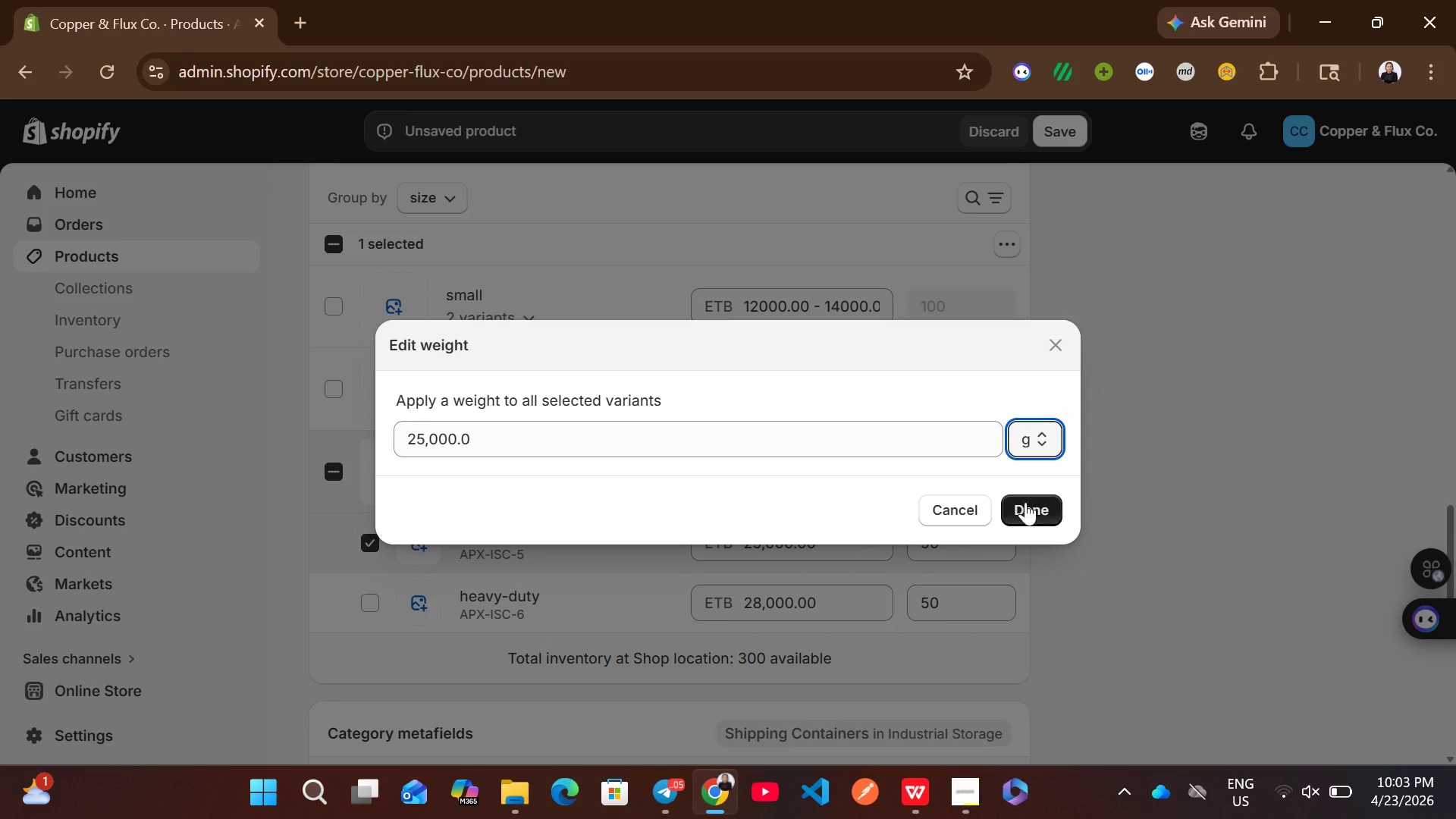 
left_click([1025, 502])
 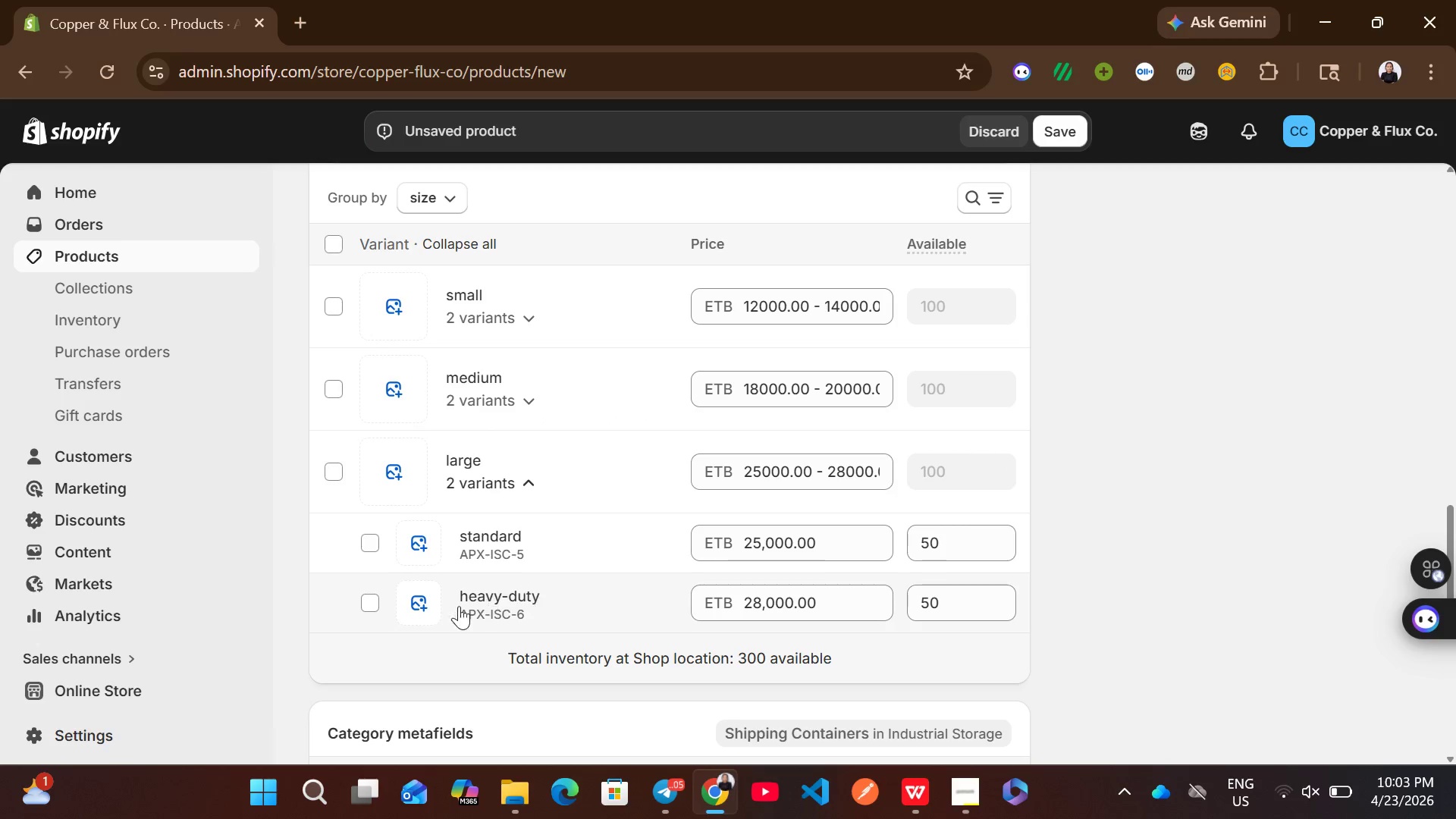 
left_click([381, 598])
 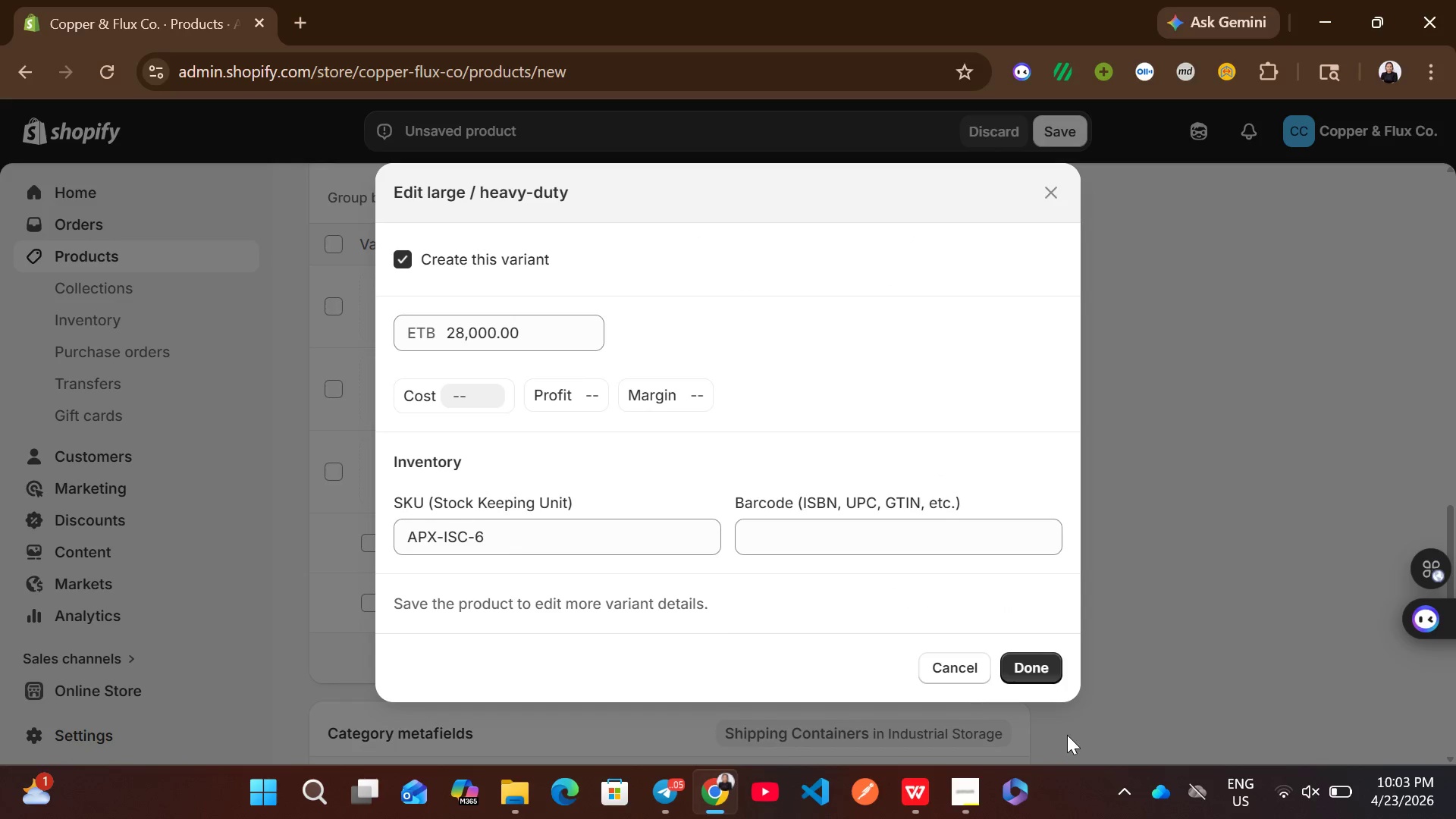 
left_click([942, 664])
 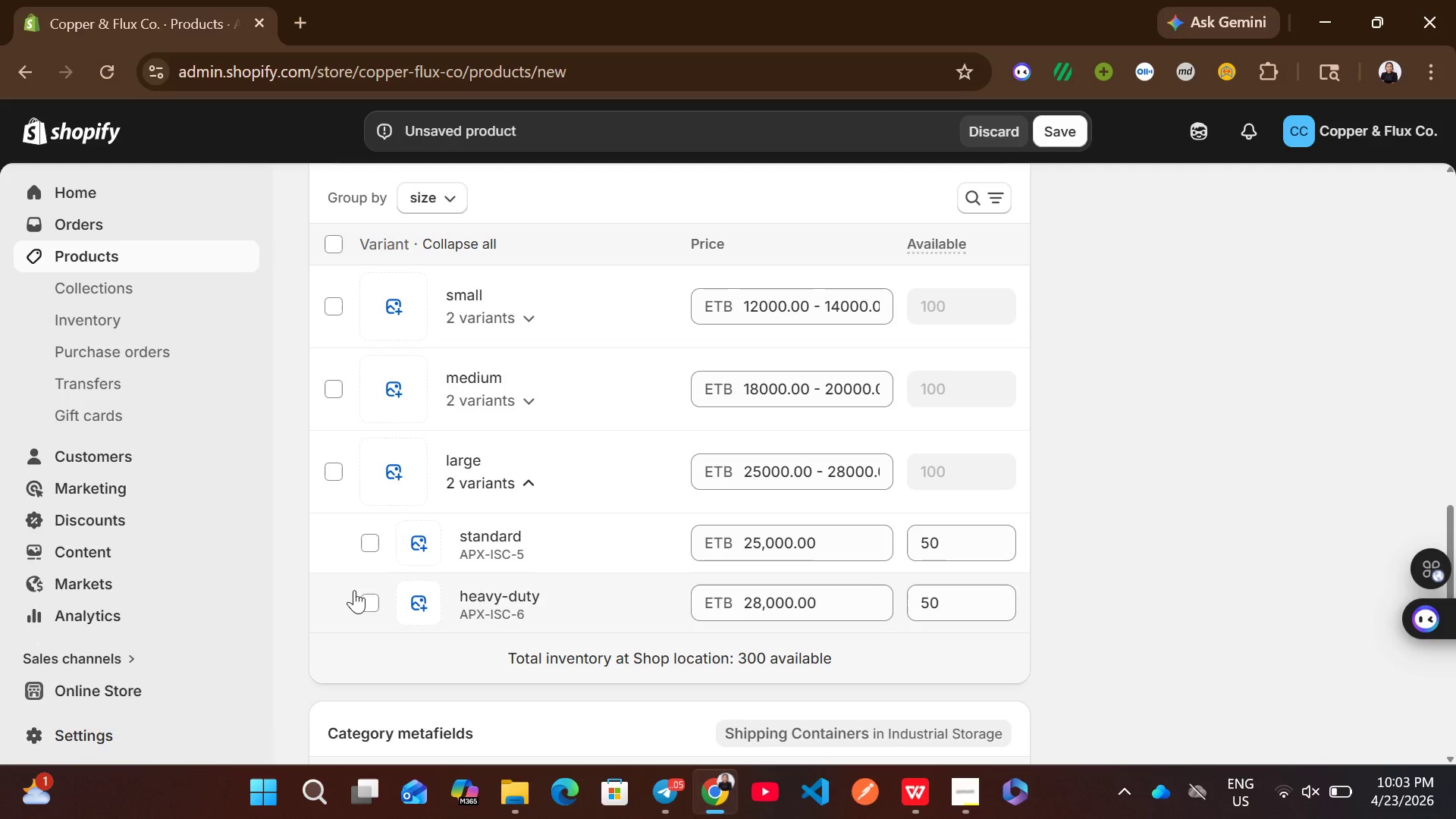 
left_click([372, 599])
 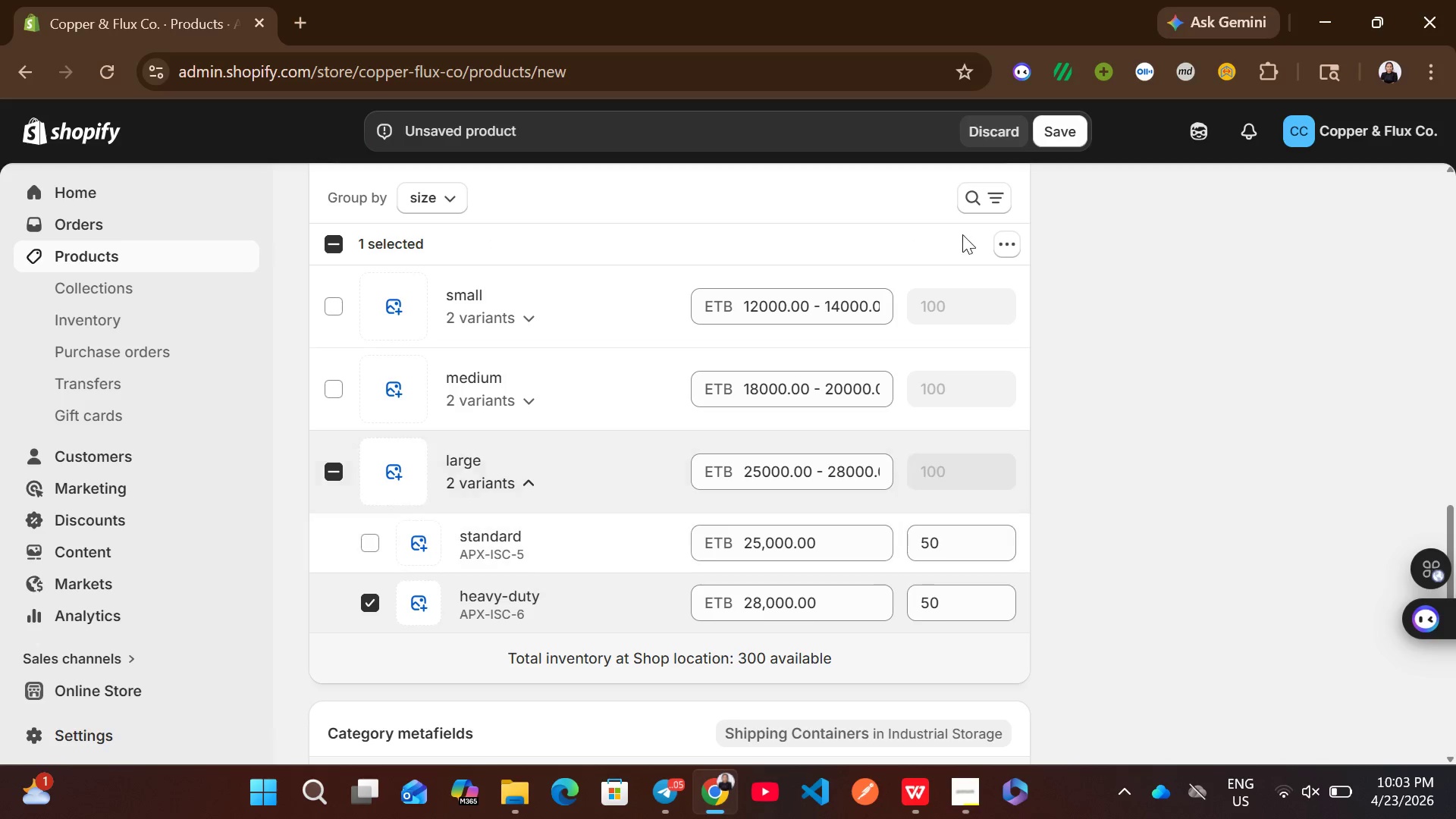 
left_click([1009, 232])
 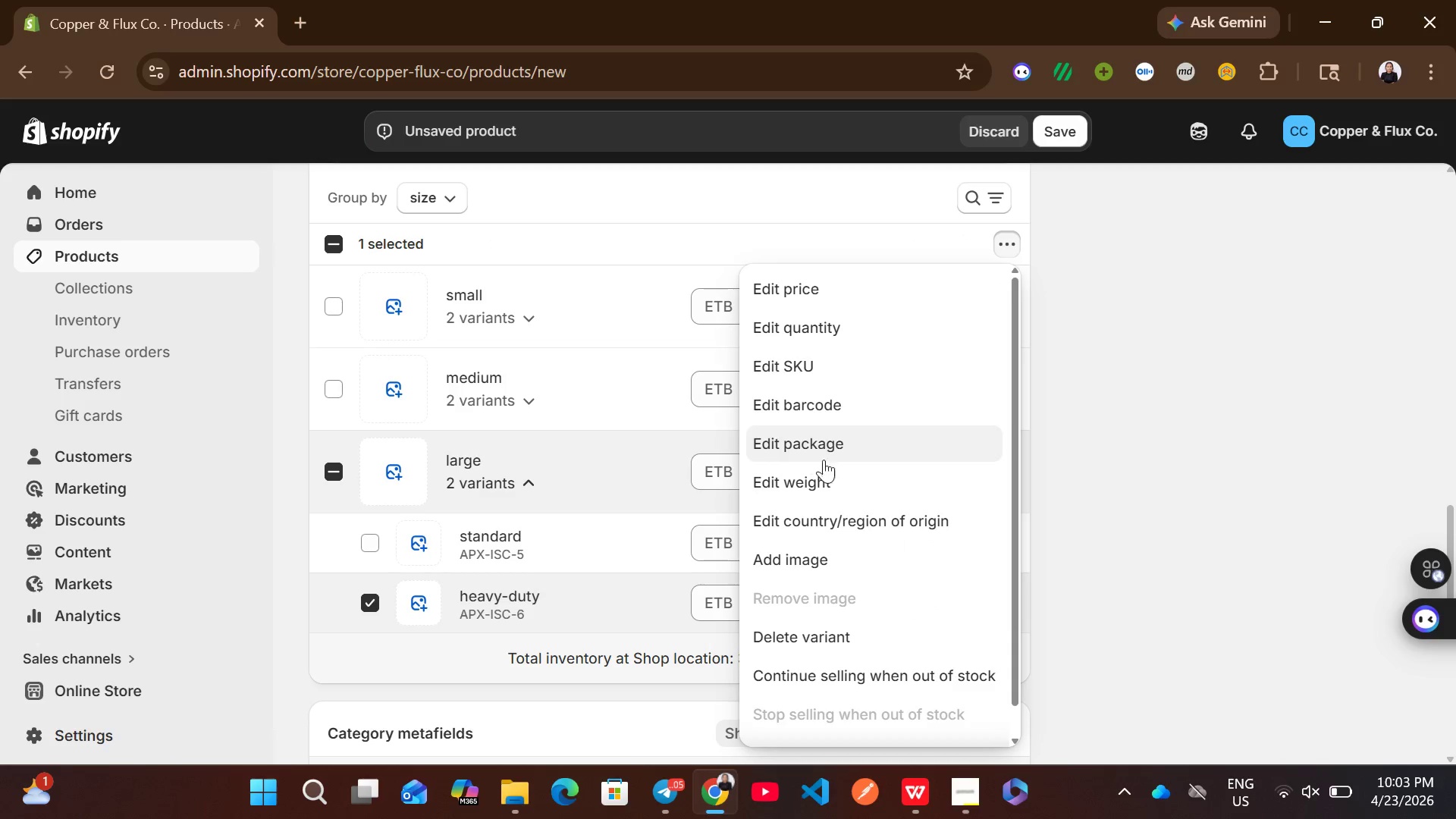 
left_click([833, 487])
 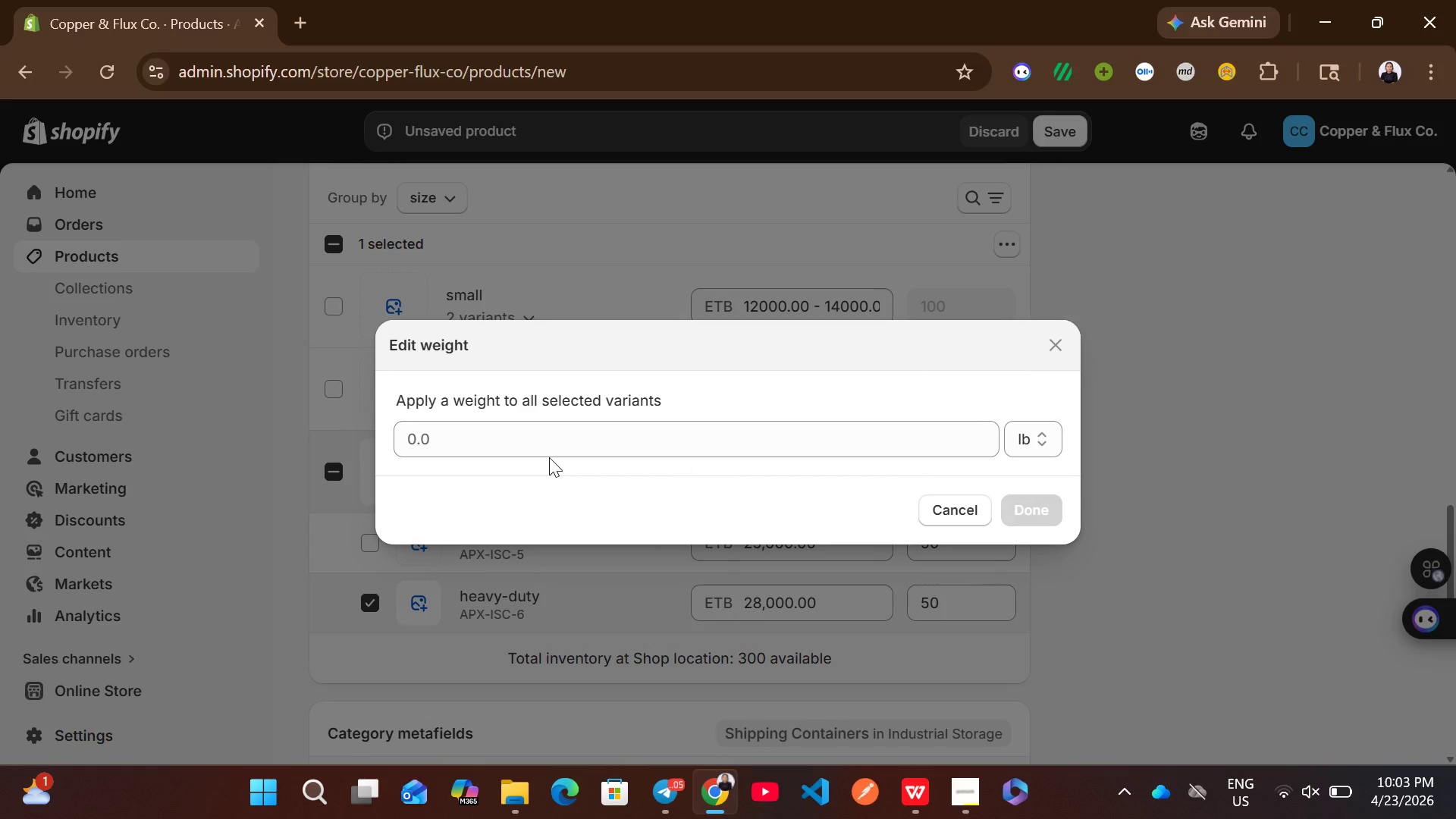 
left_click([511, 435])
 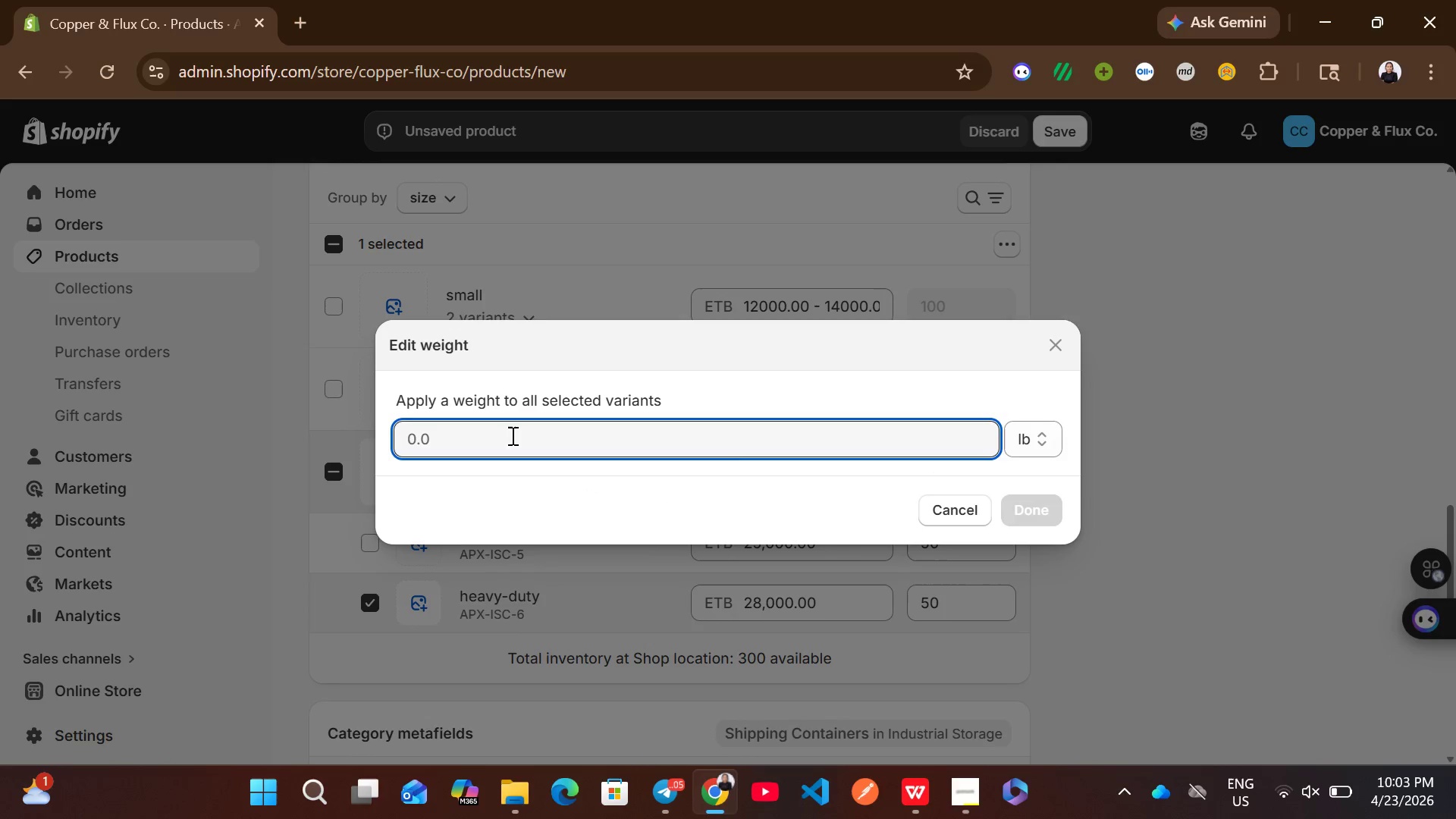 
type(28000)
 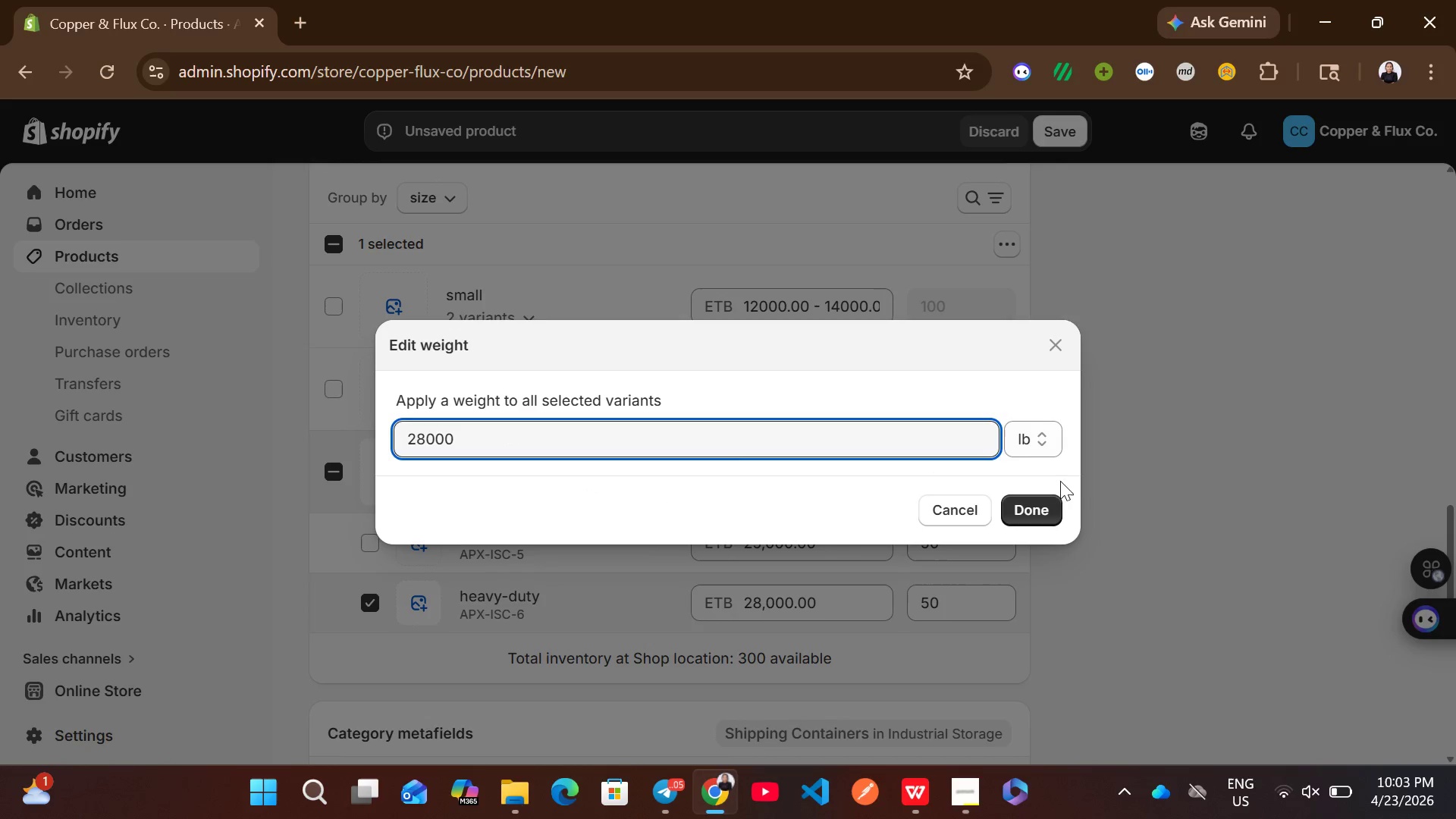 
left_click([1025, 441])
 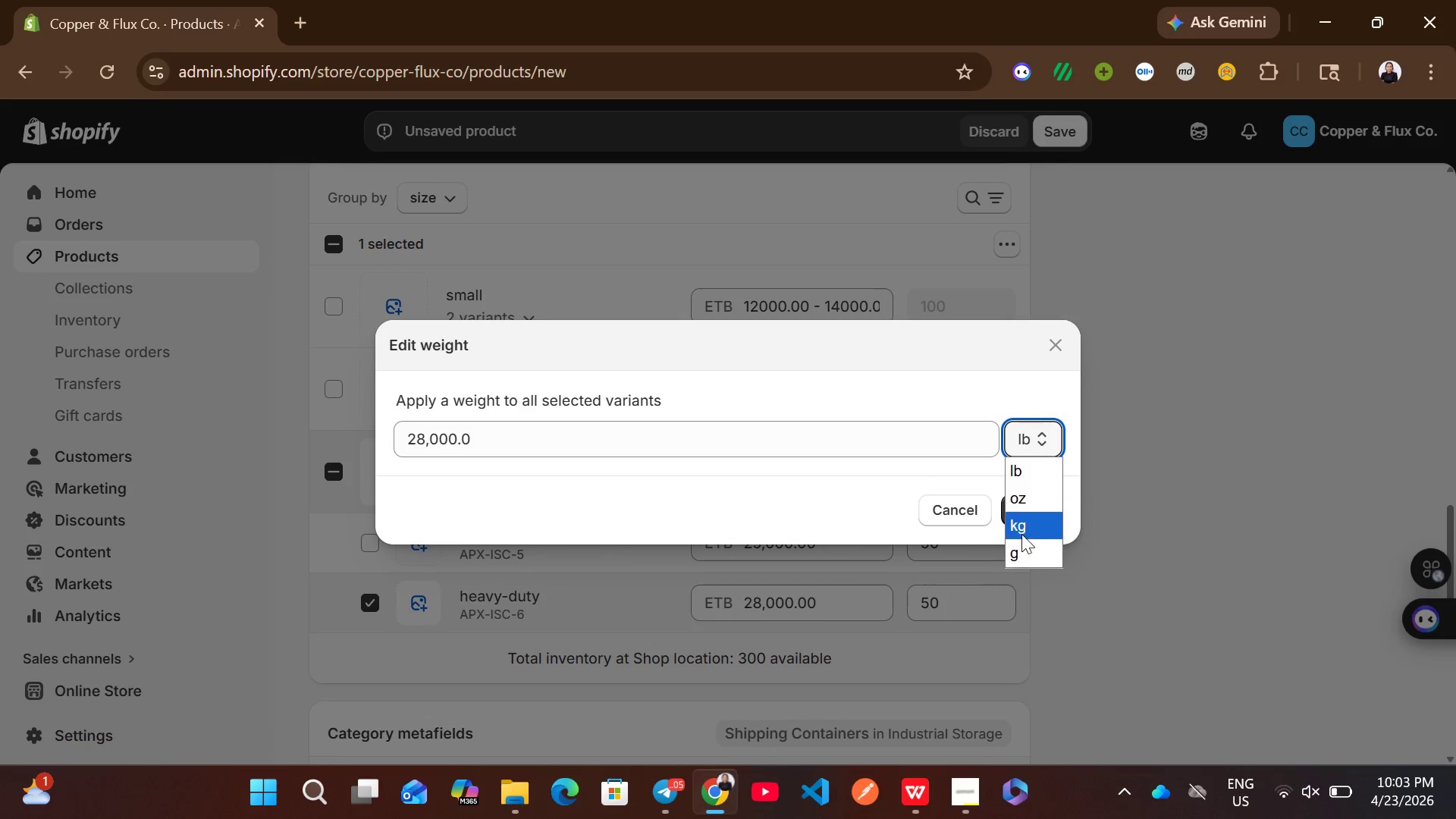 
left_click([1018, 544])
 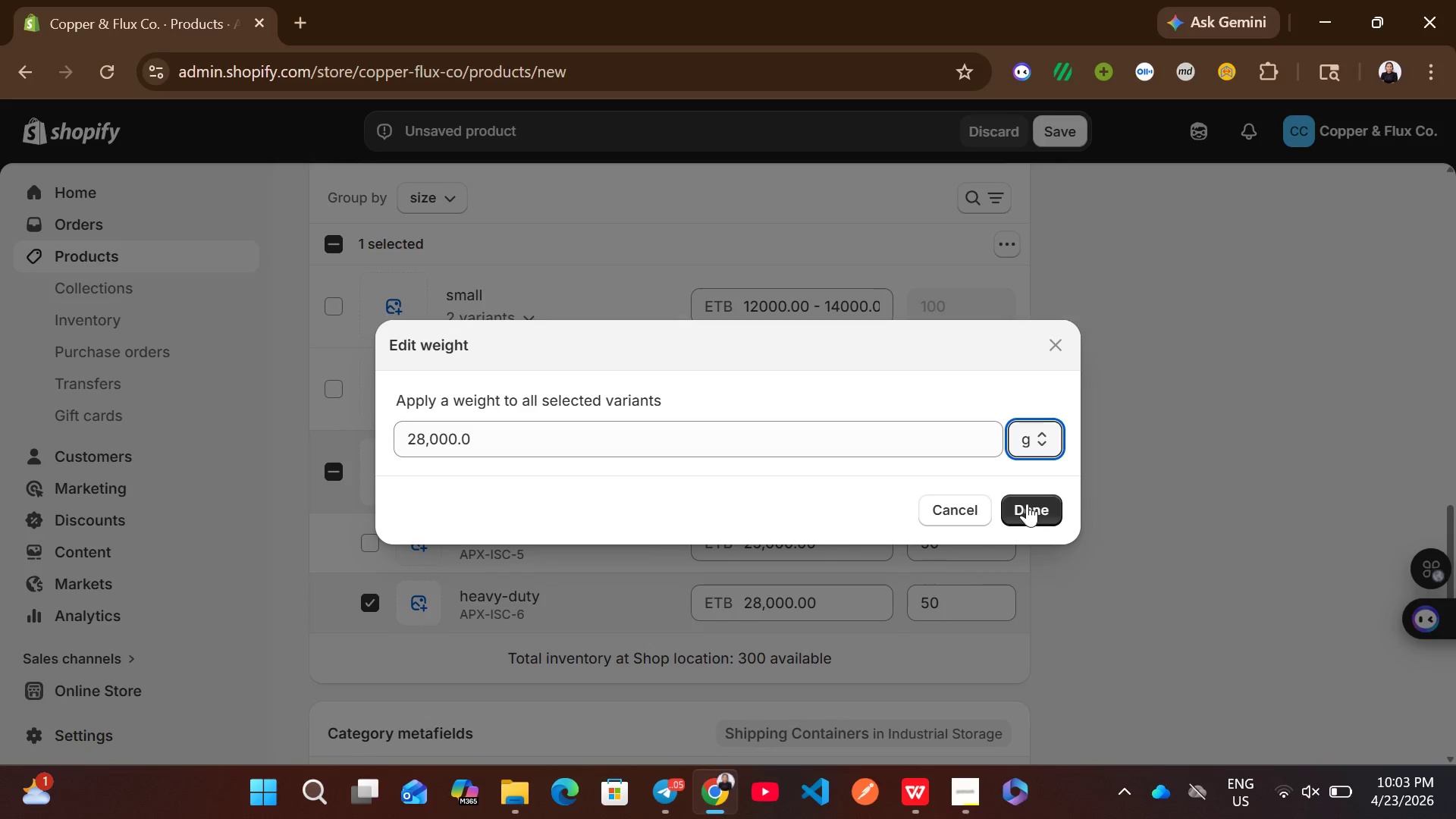 
left_click([1027, 510])
 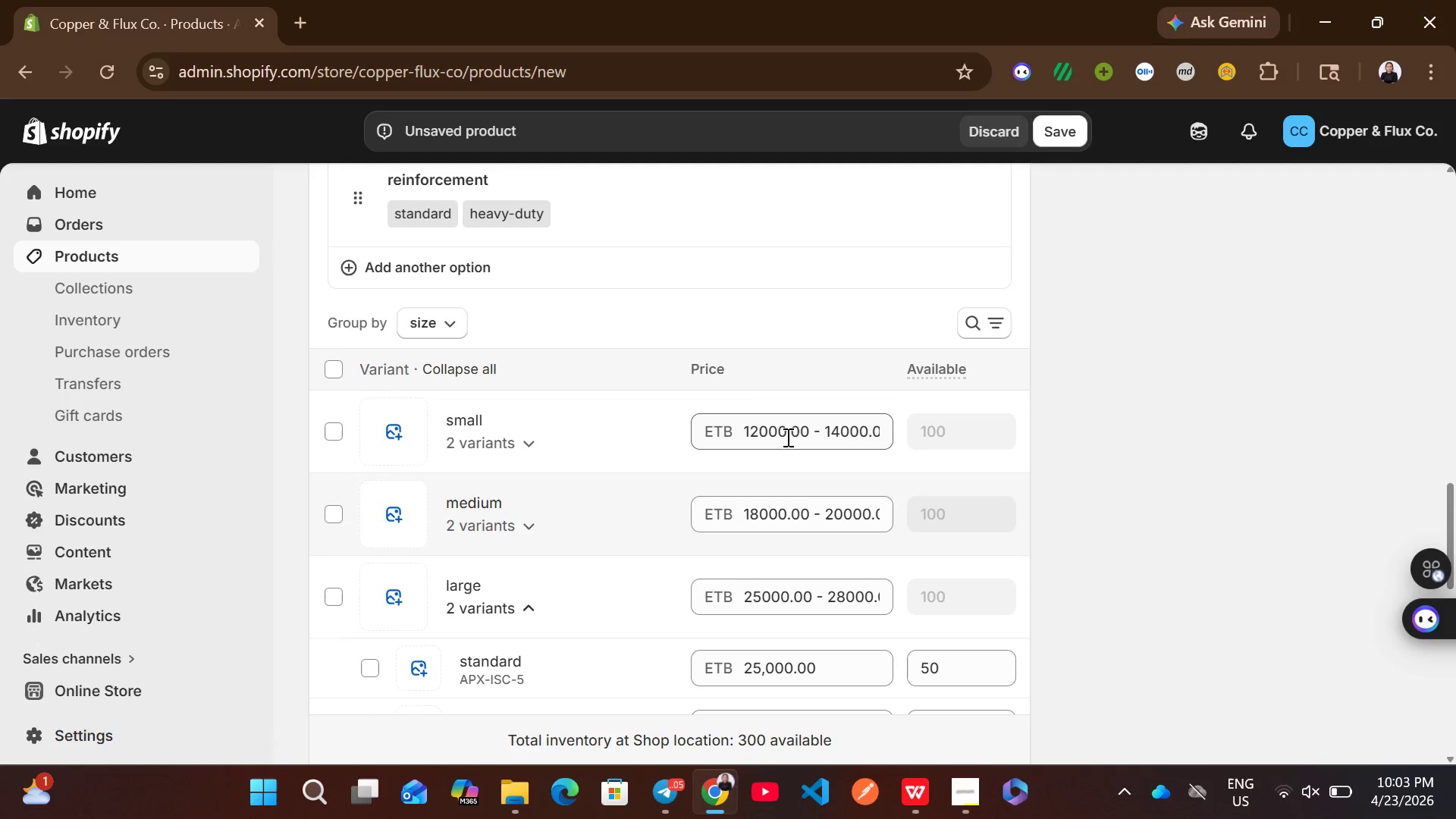 
left_click([531, 454])
 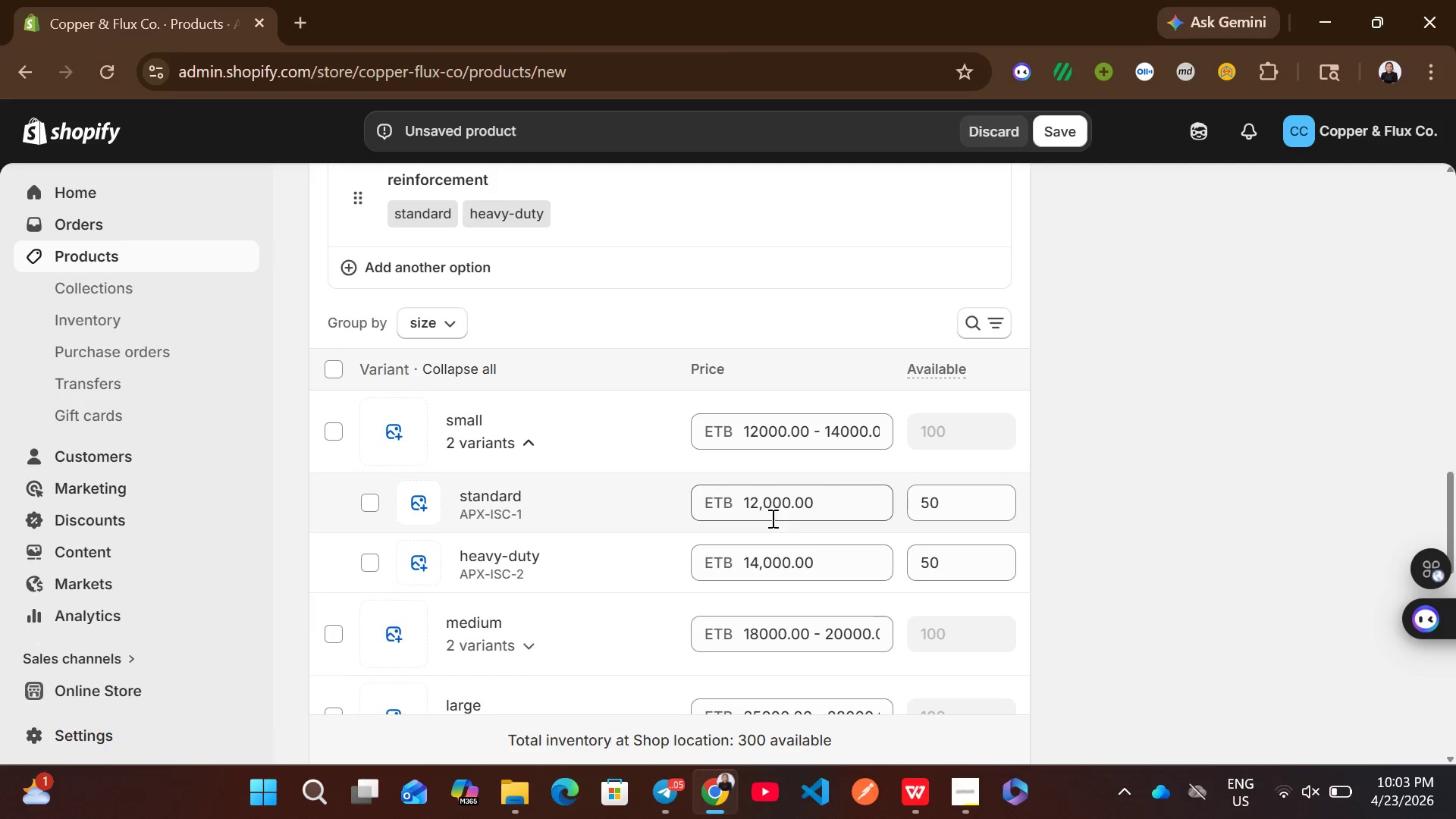 
left_click([780, 510])
 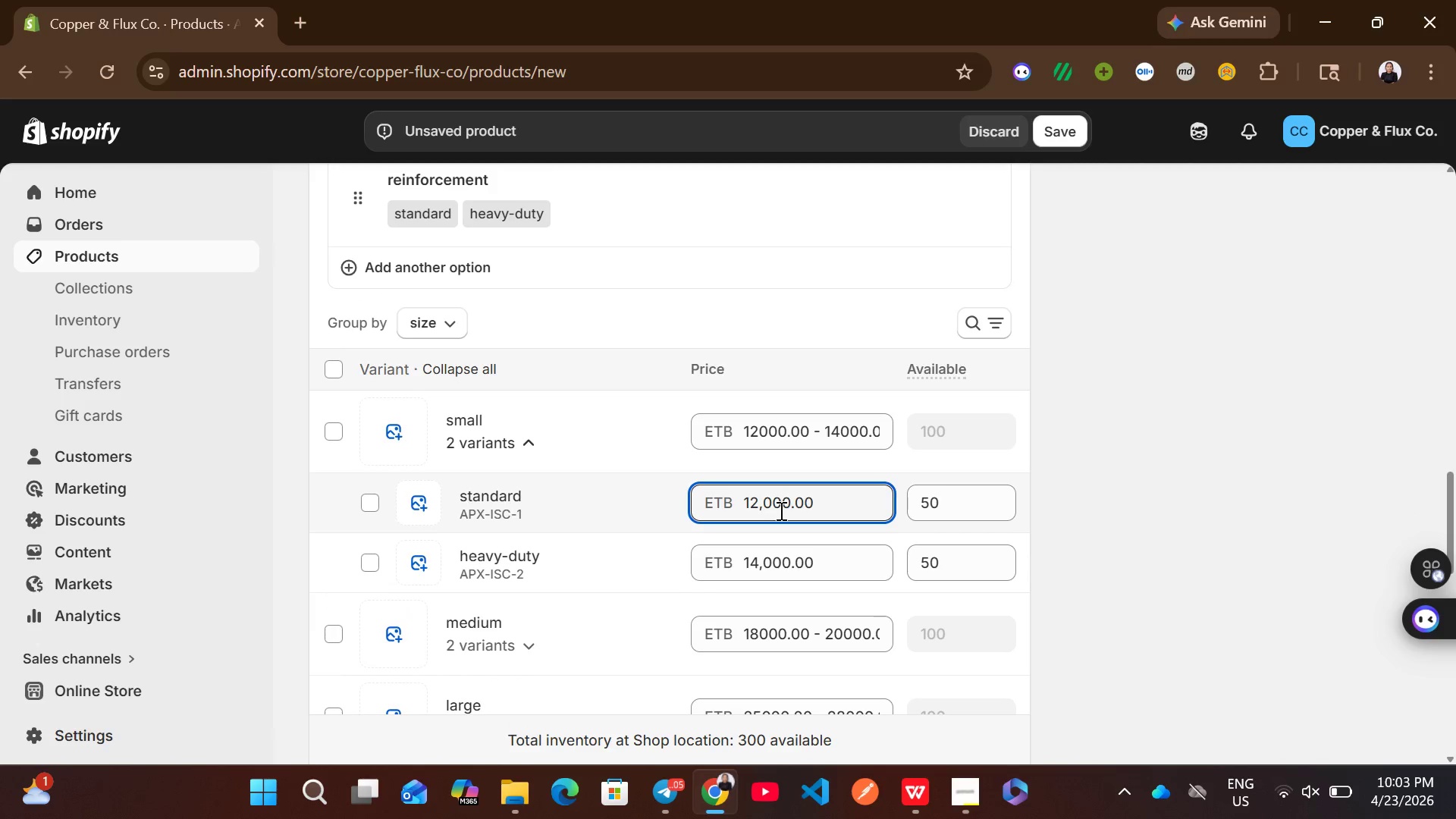 
key(ArrowRight)
 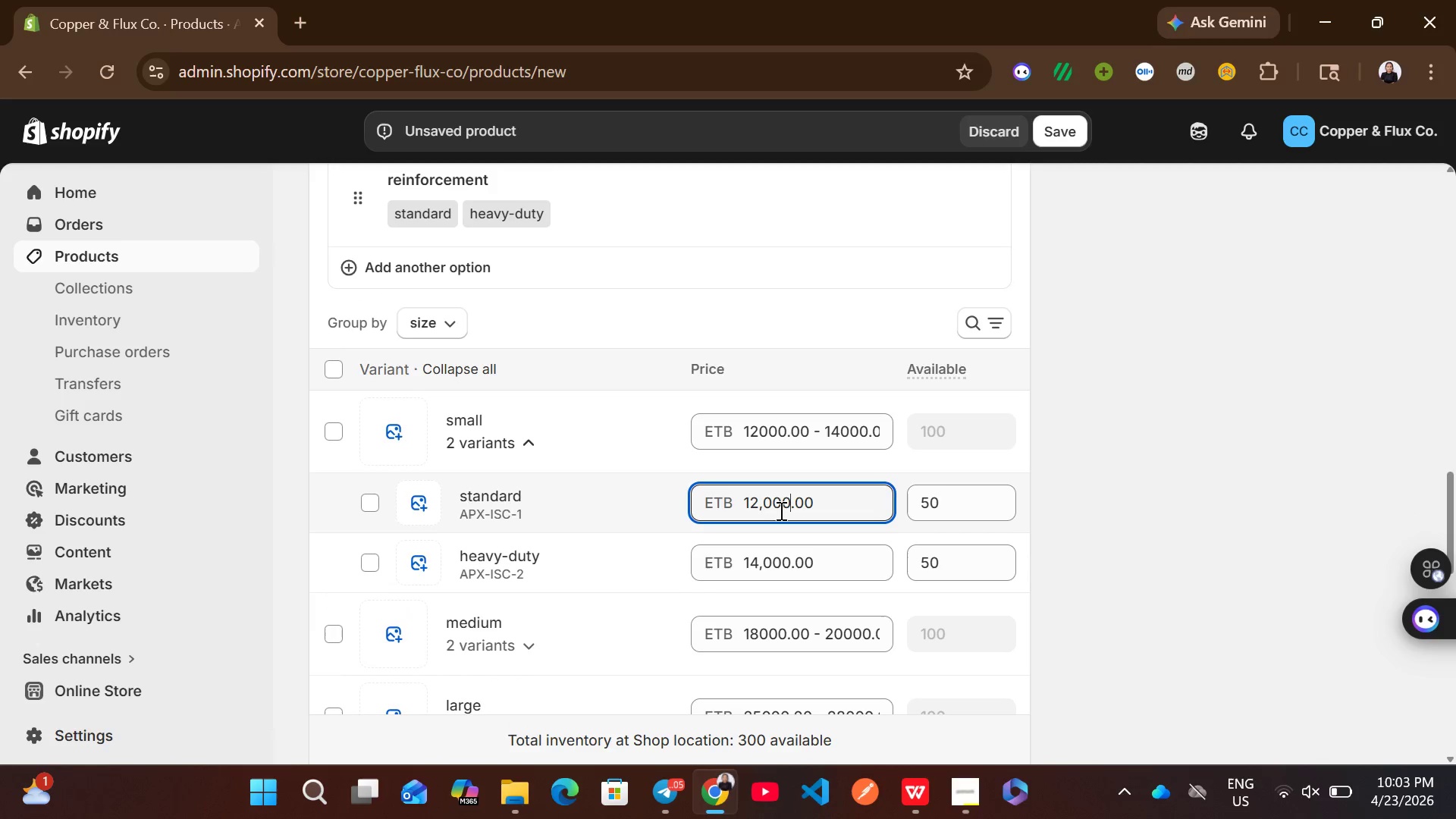 
hold_key(key=Backspace, duration=1.51)
 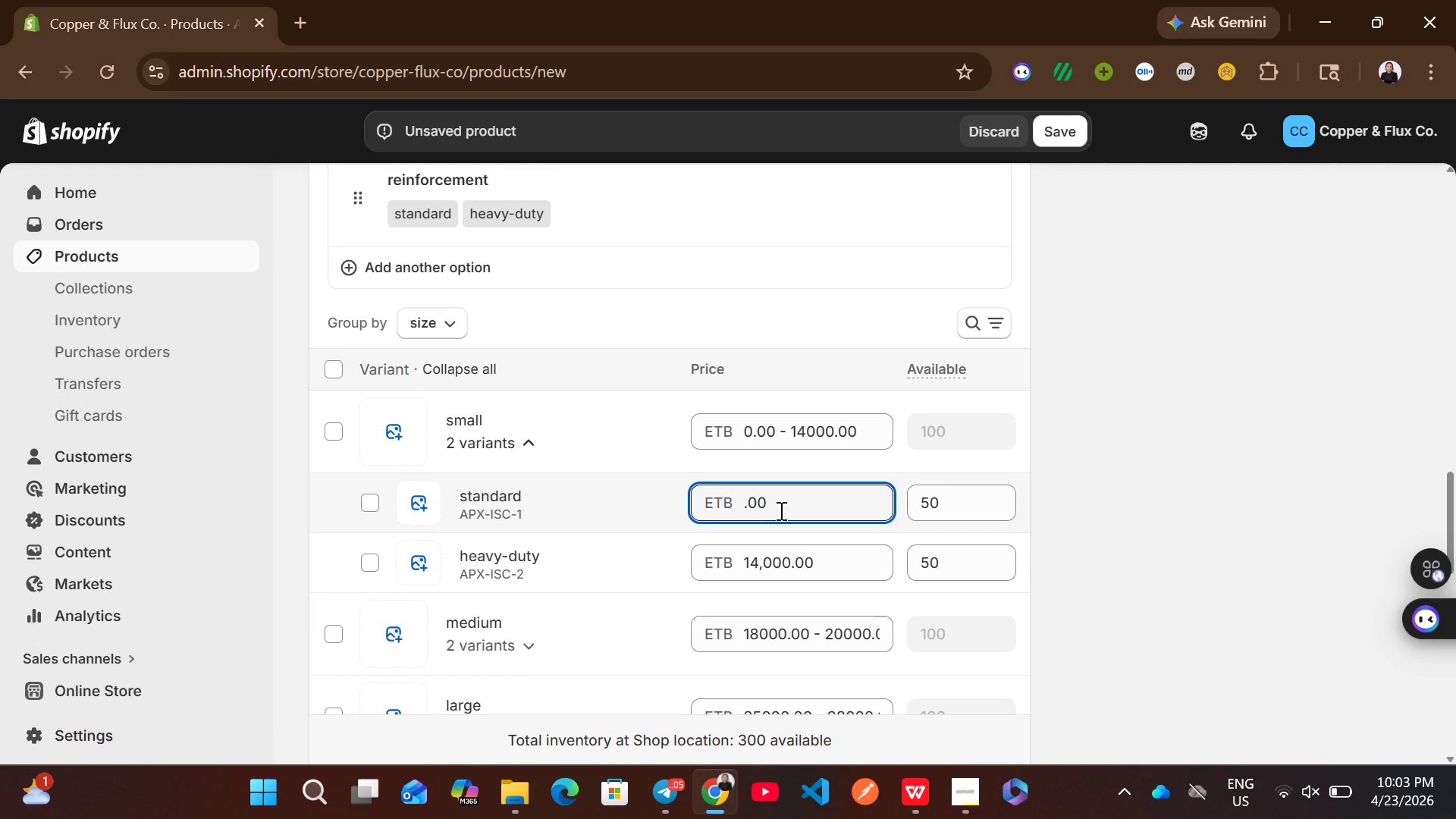 
type(120)
 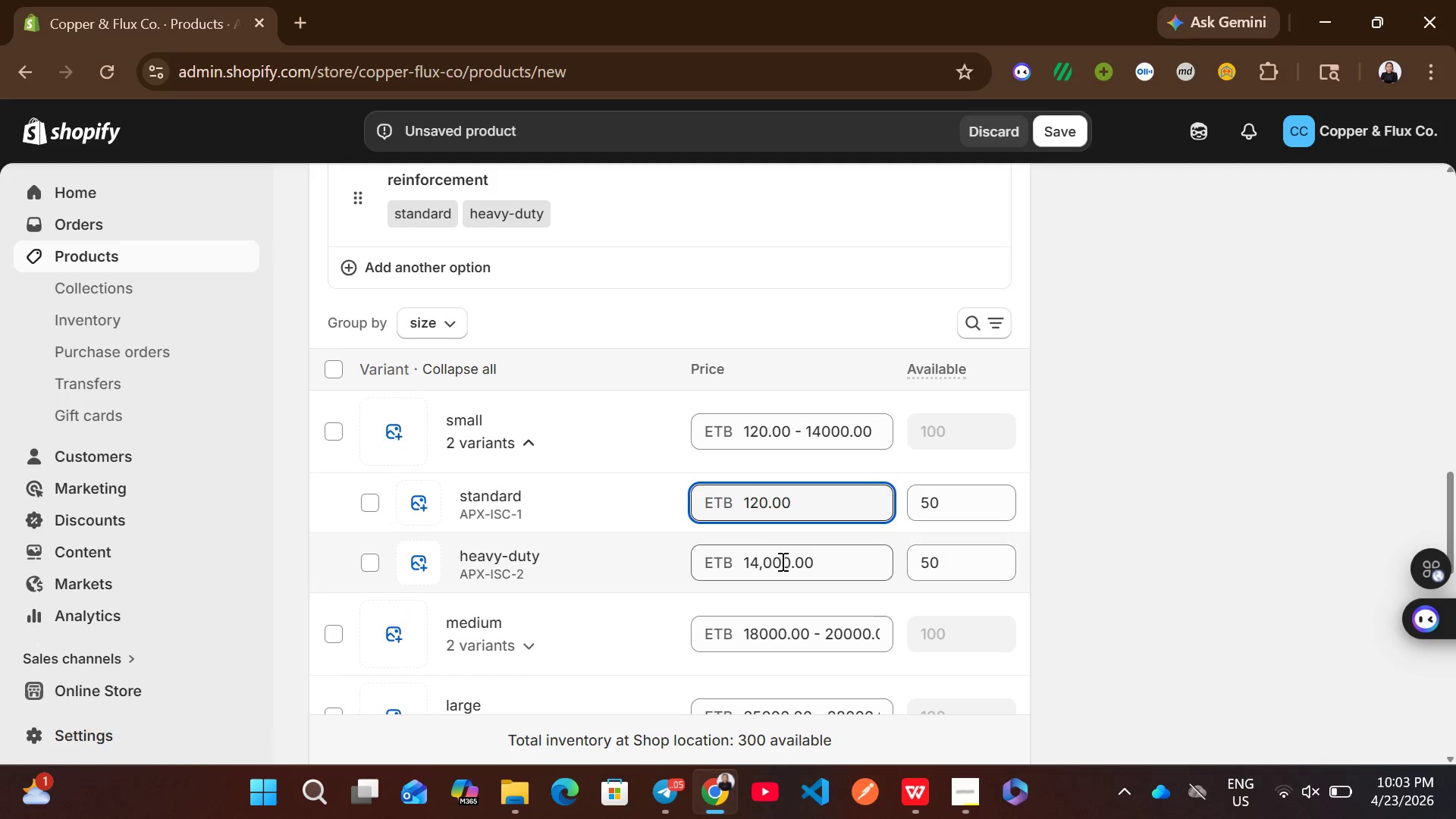 
left_click([785, 562])
 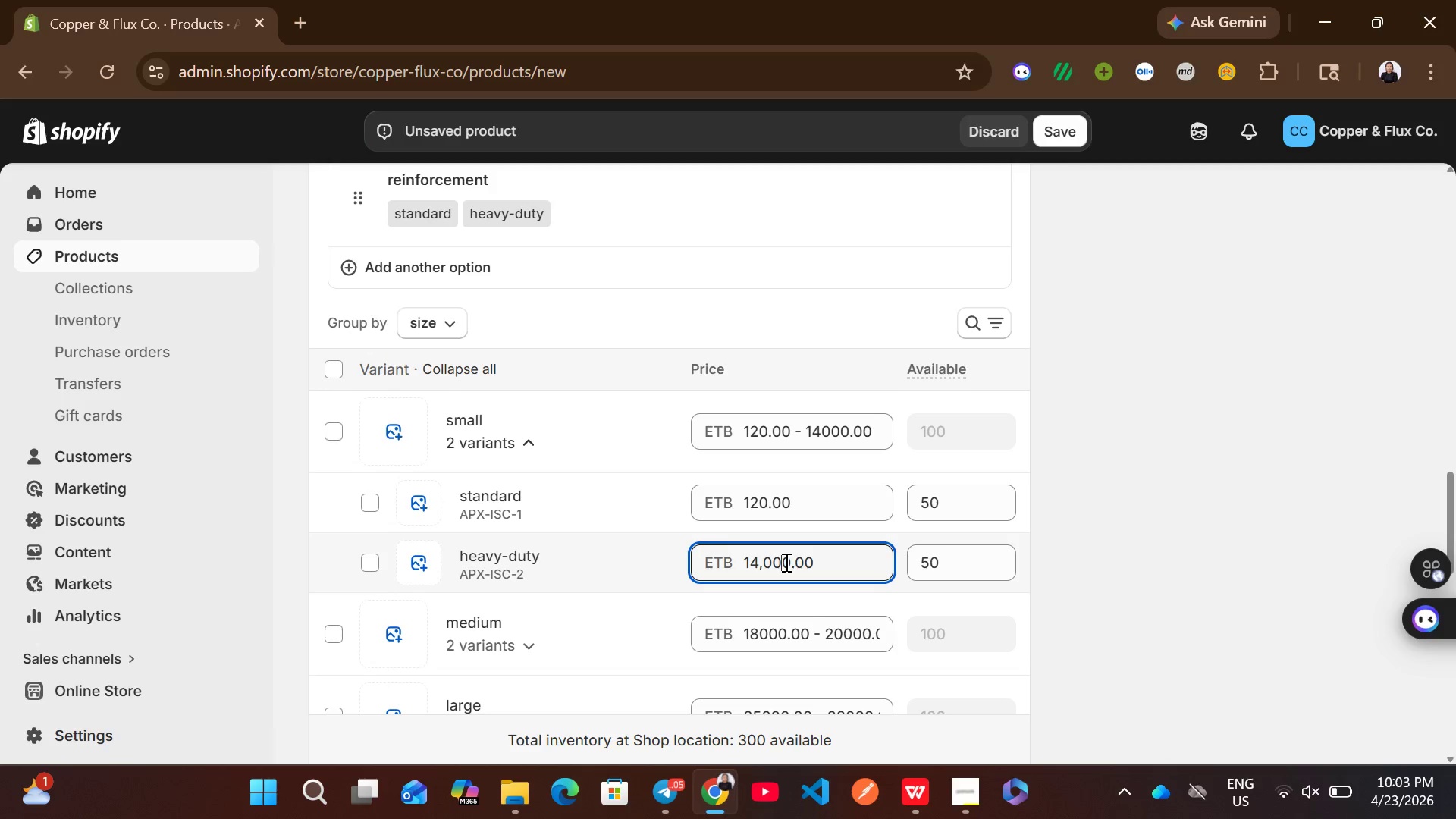 
key(ArrowRight)
 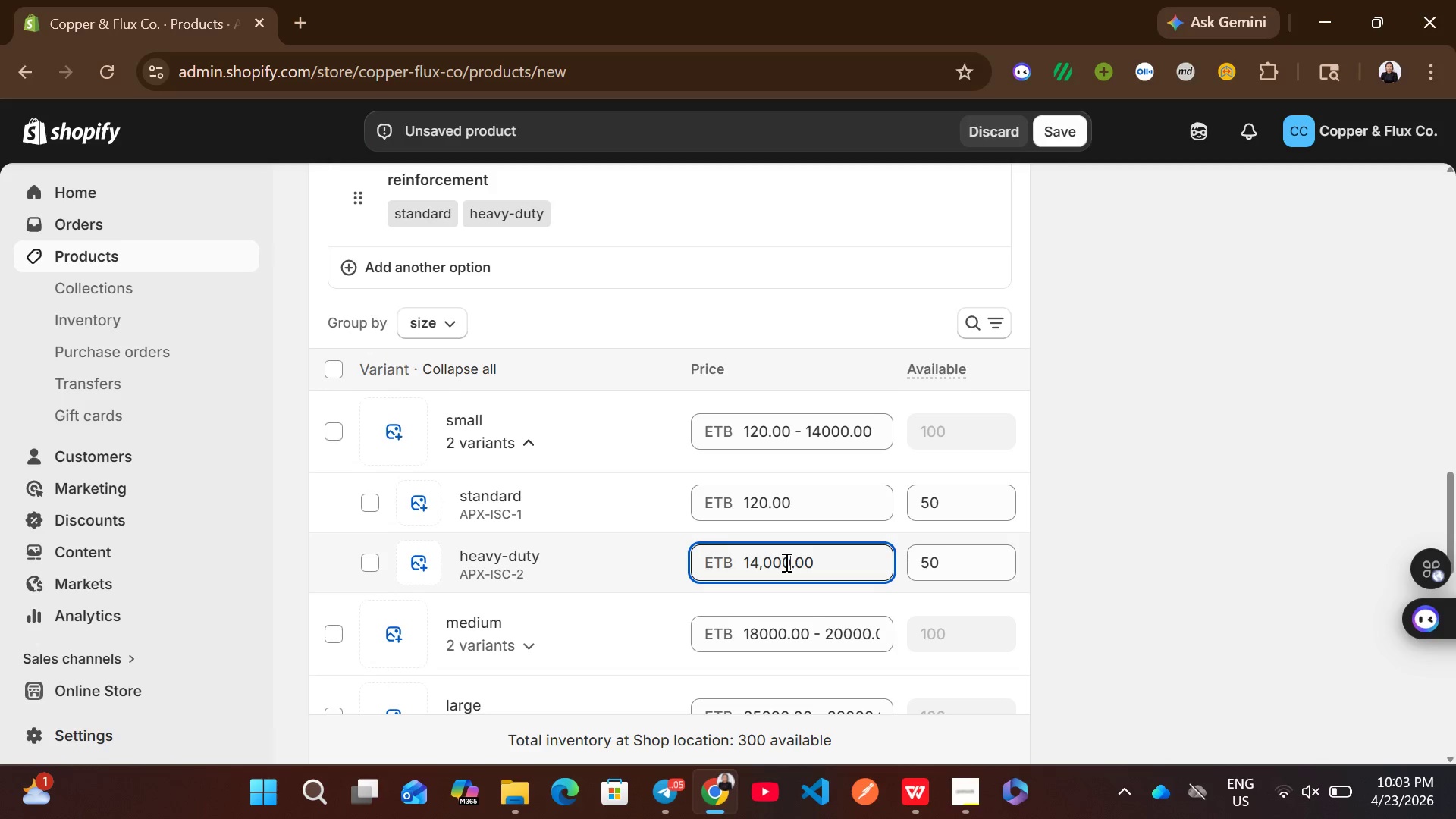 
key(Backspace)
 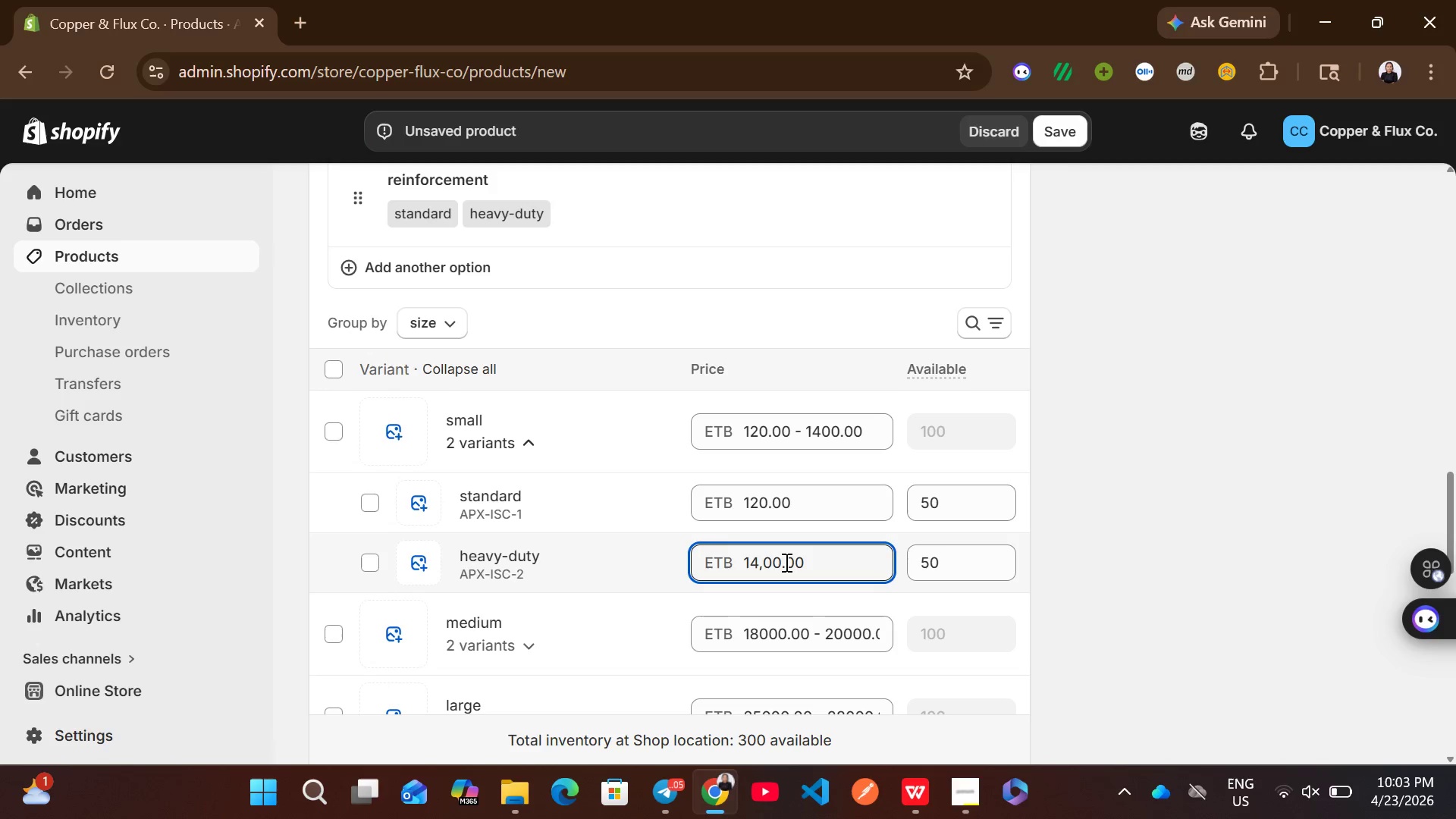 
key(Backspace)
 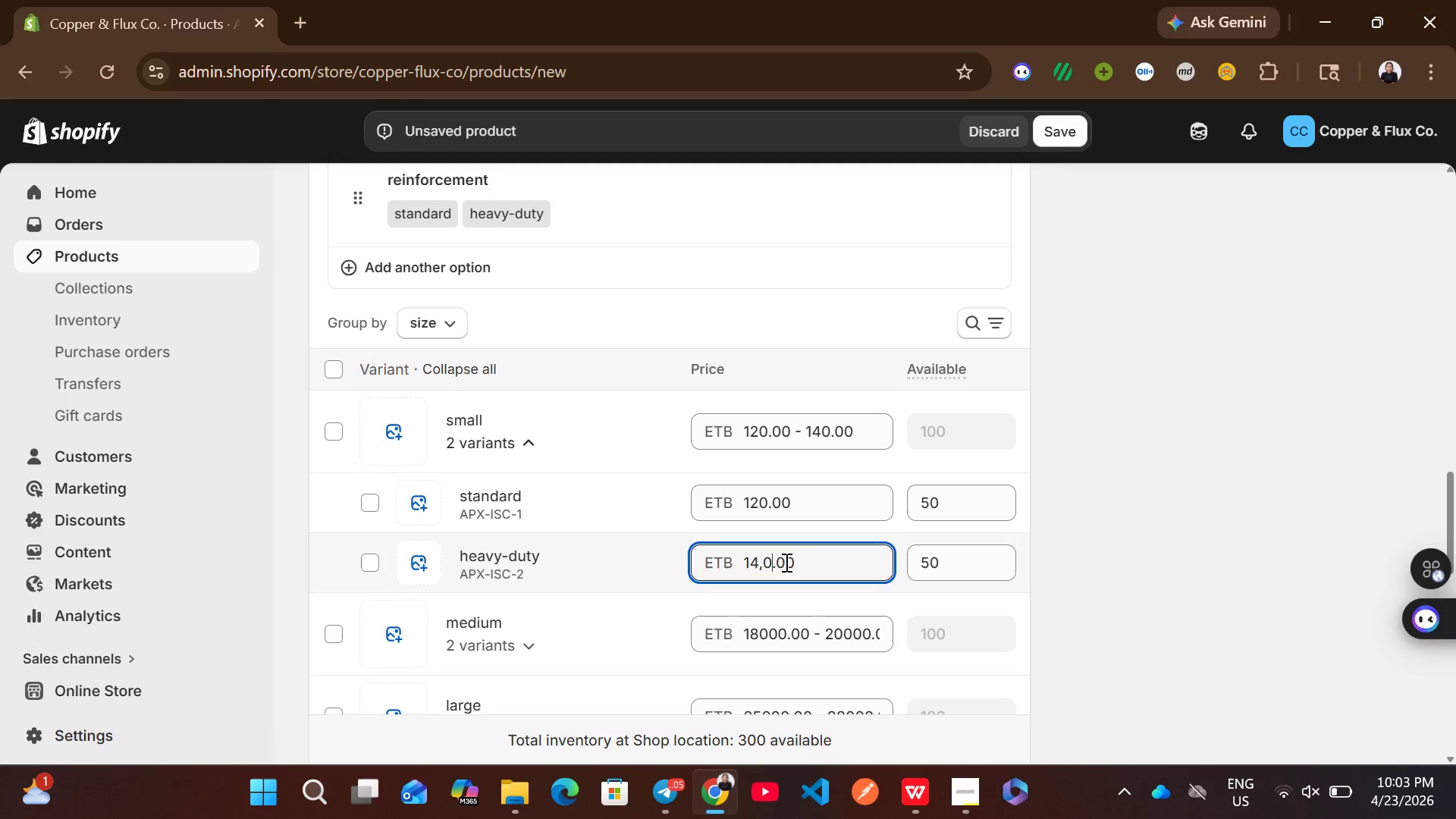 
key(Backspace)
 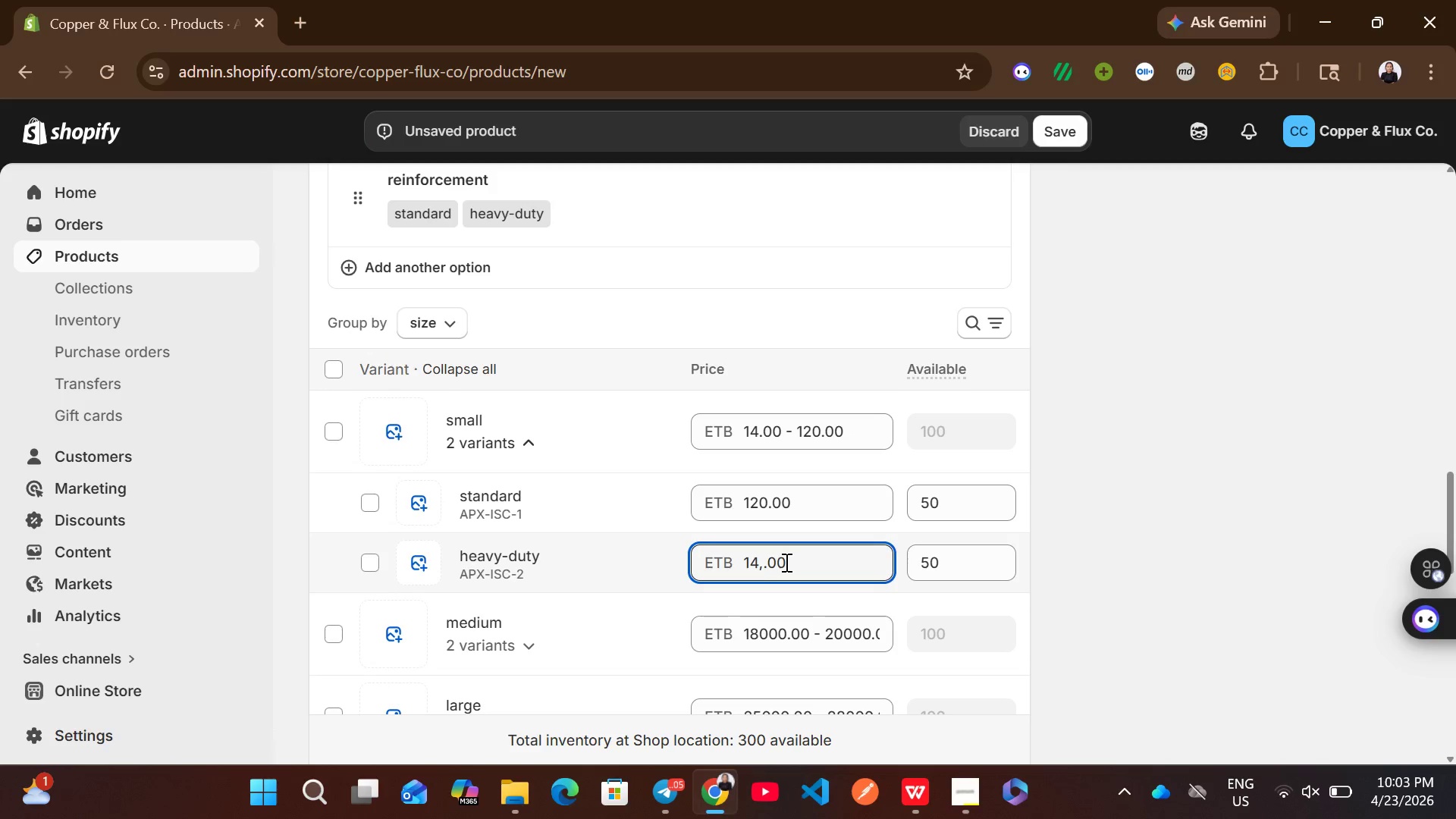 
key(Backspace)
 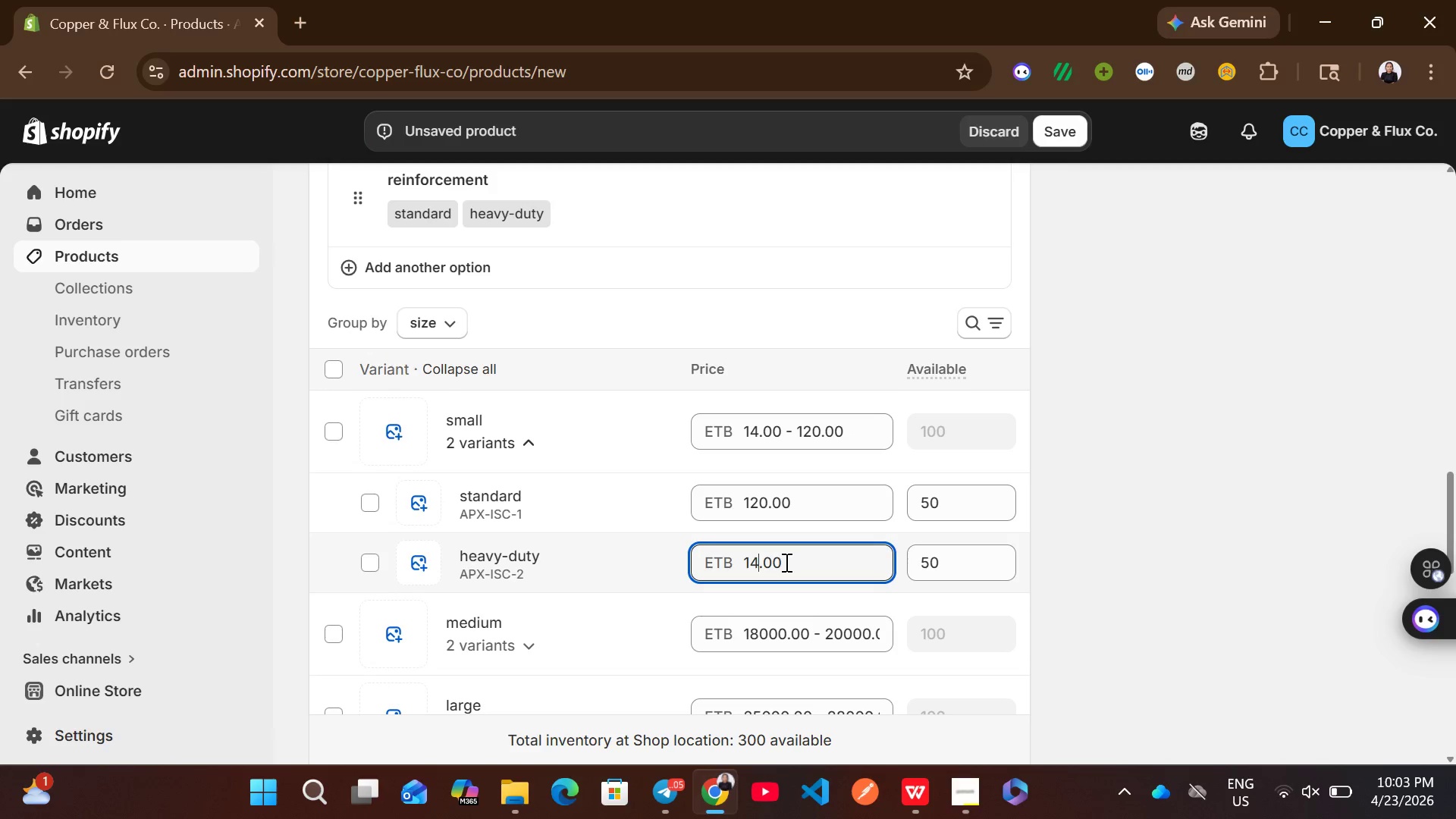 
key(5)
 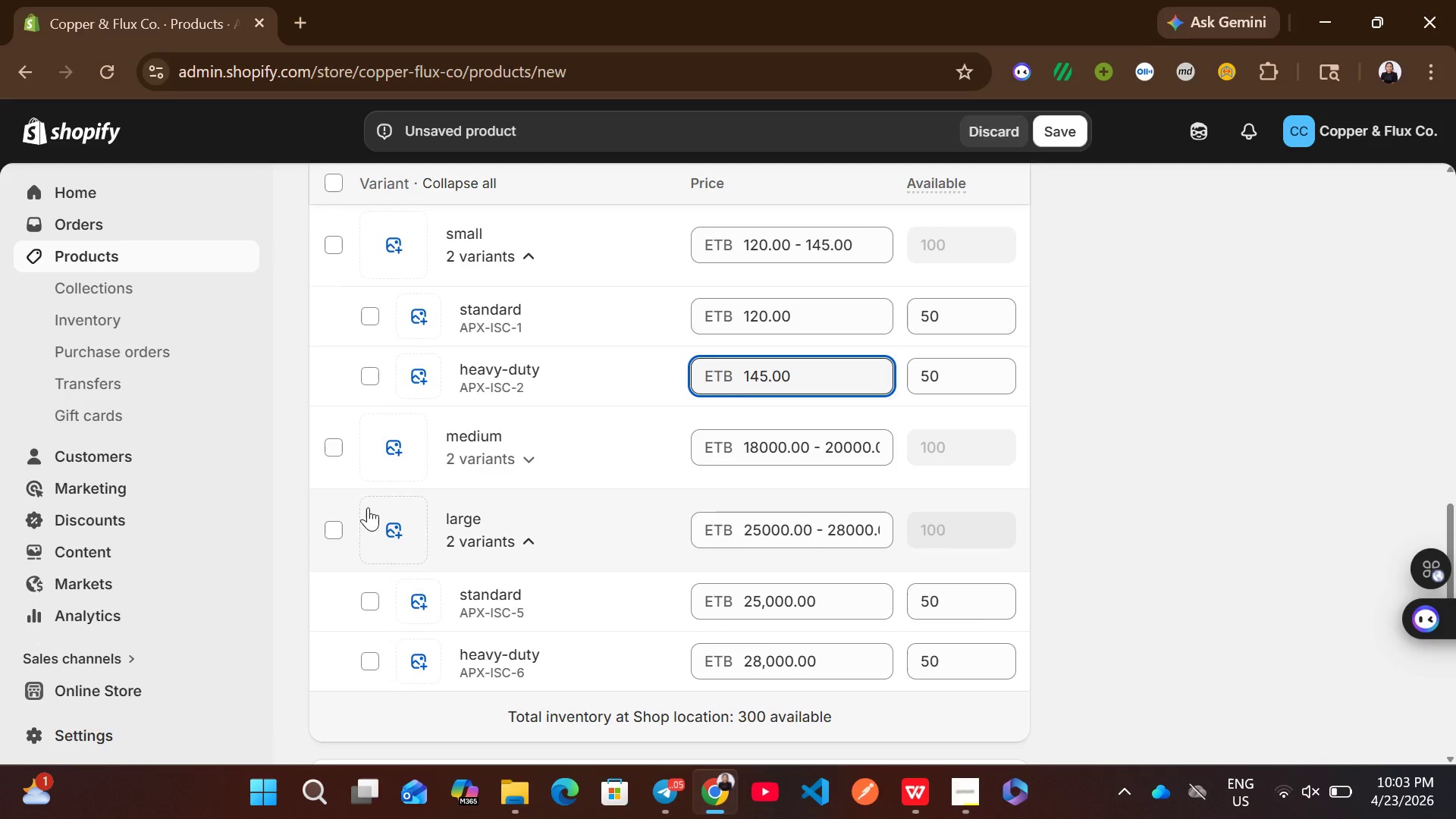 
left_click([531, 461])
 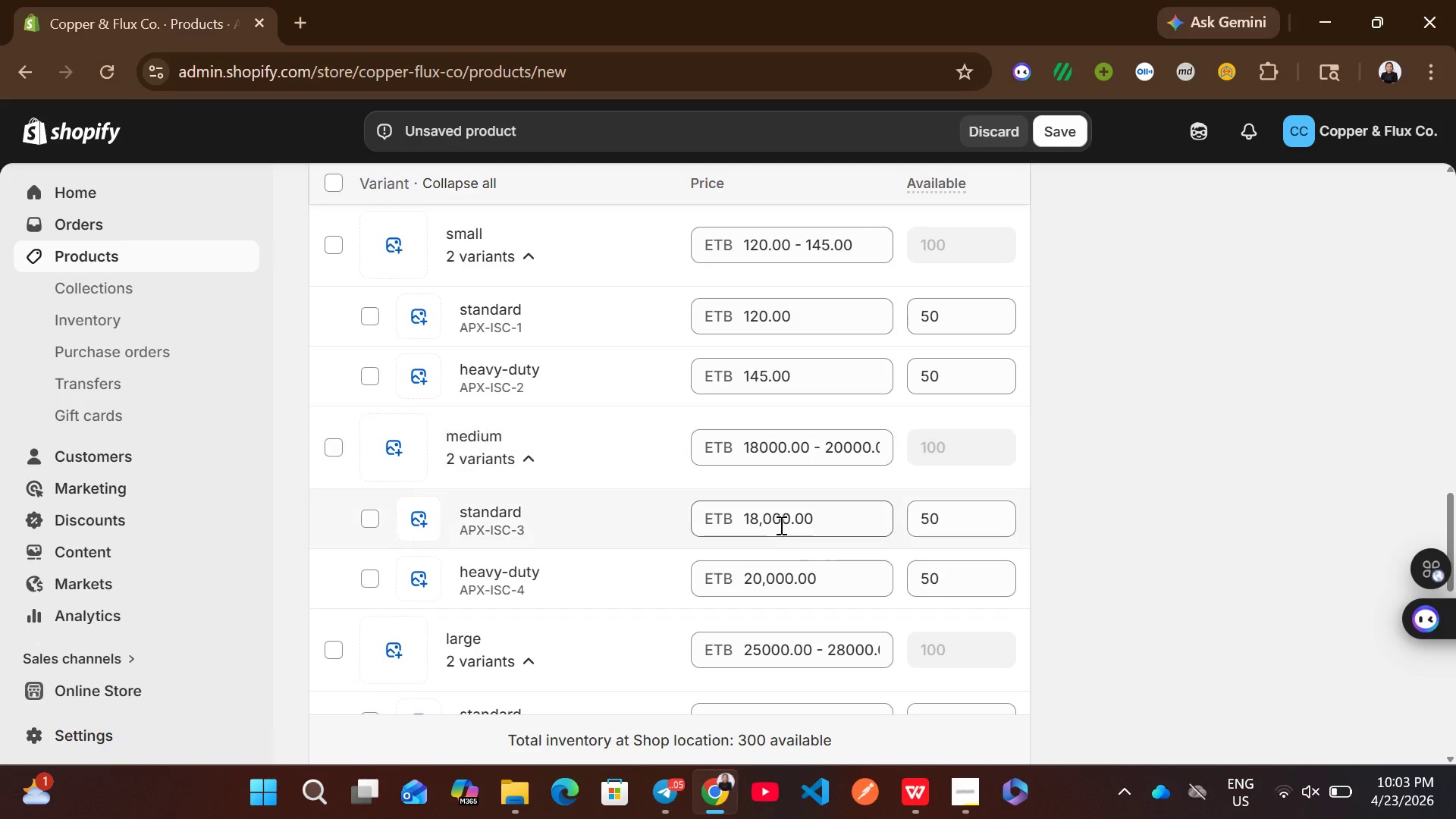 
left_click([781, 526])
 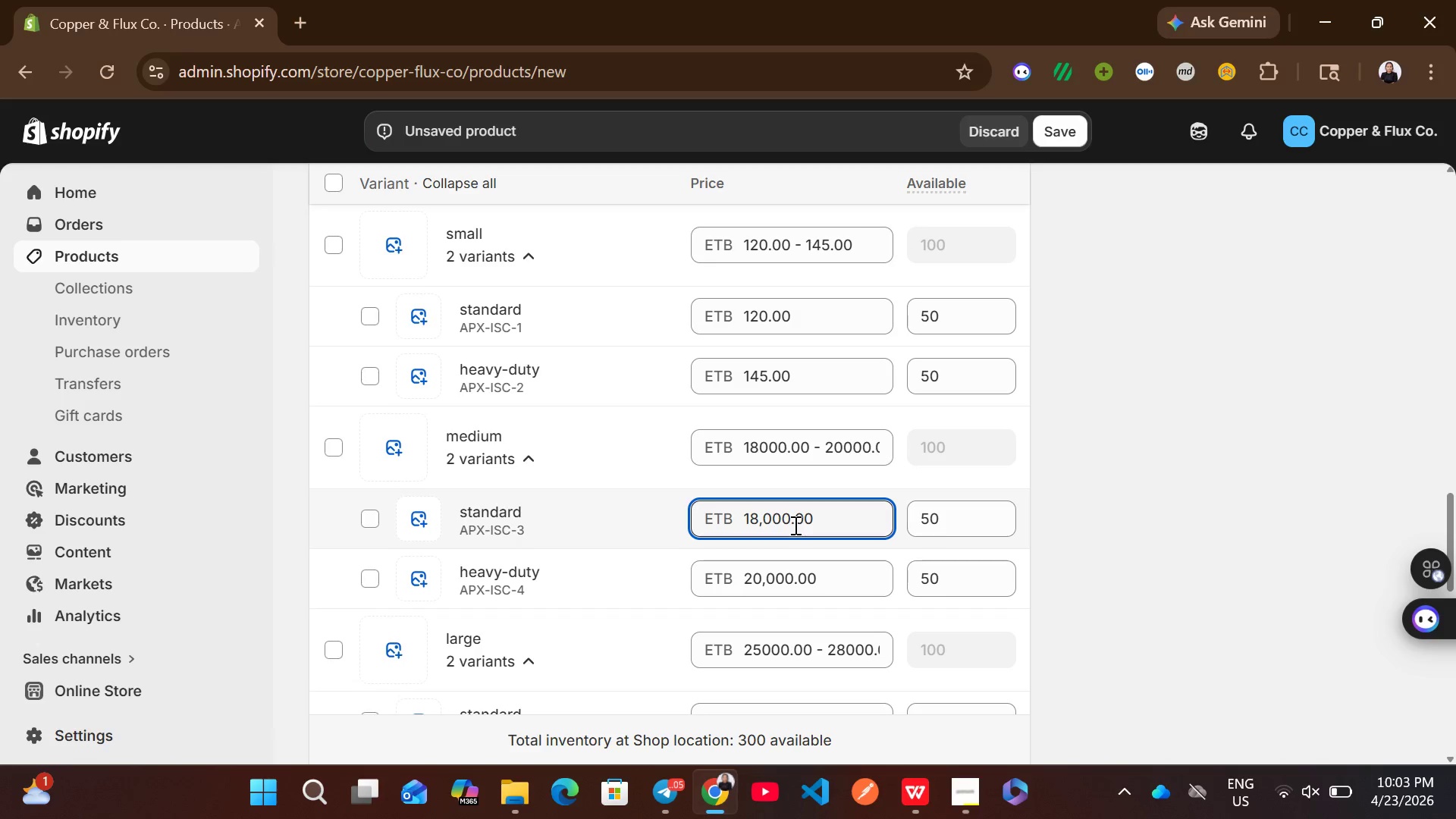 
key(ArrowRight)
 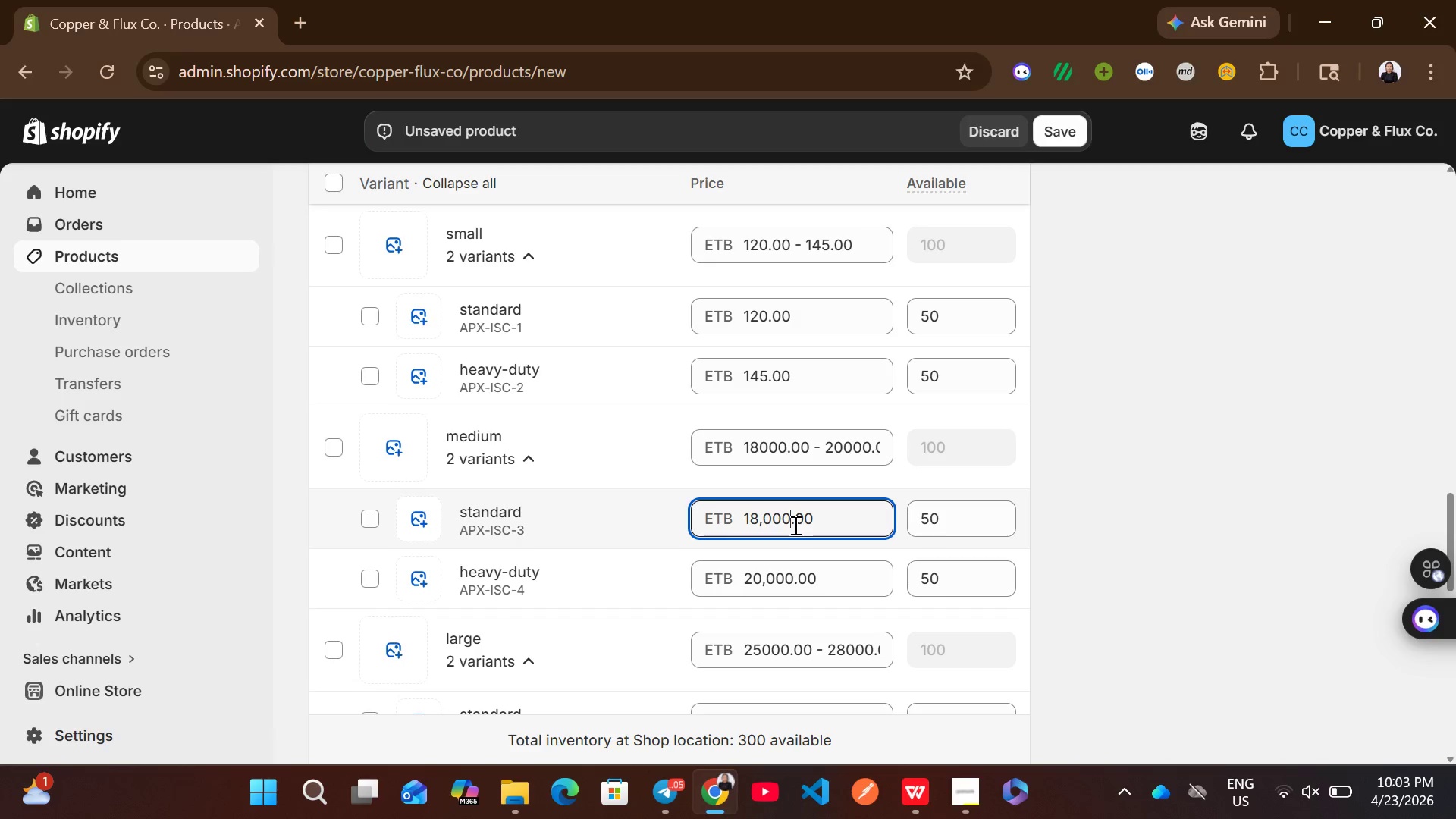 
key(Backspace)
key(Backspace)
key(Backspace)
key(Backspace)
key(Backspace)
key(Backspace)
type(165)
 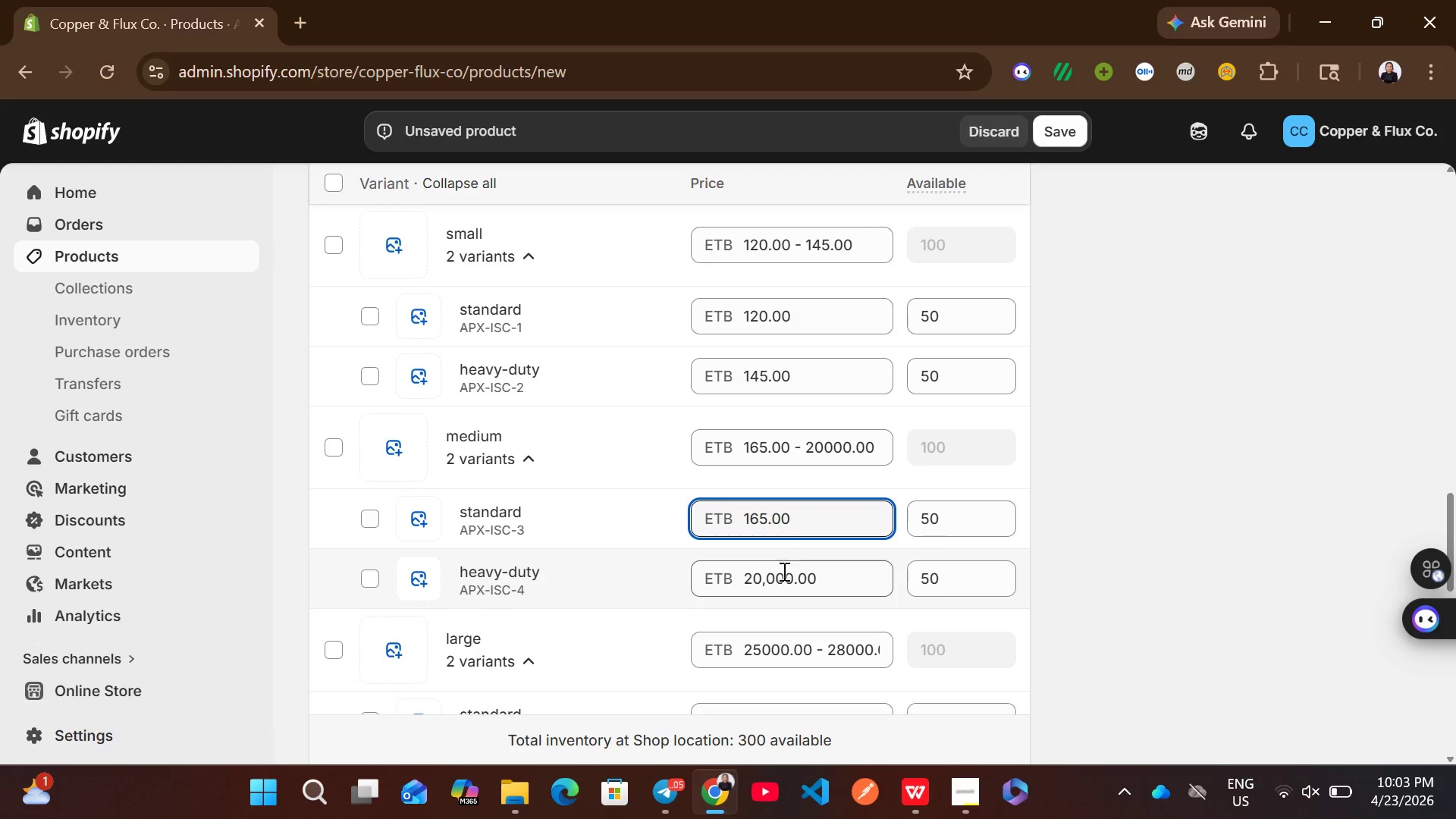 
left_click([792, 573])
 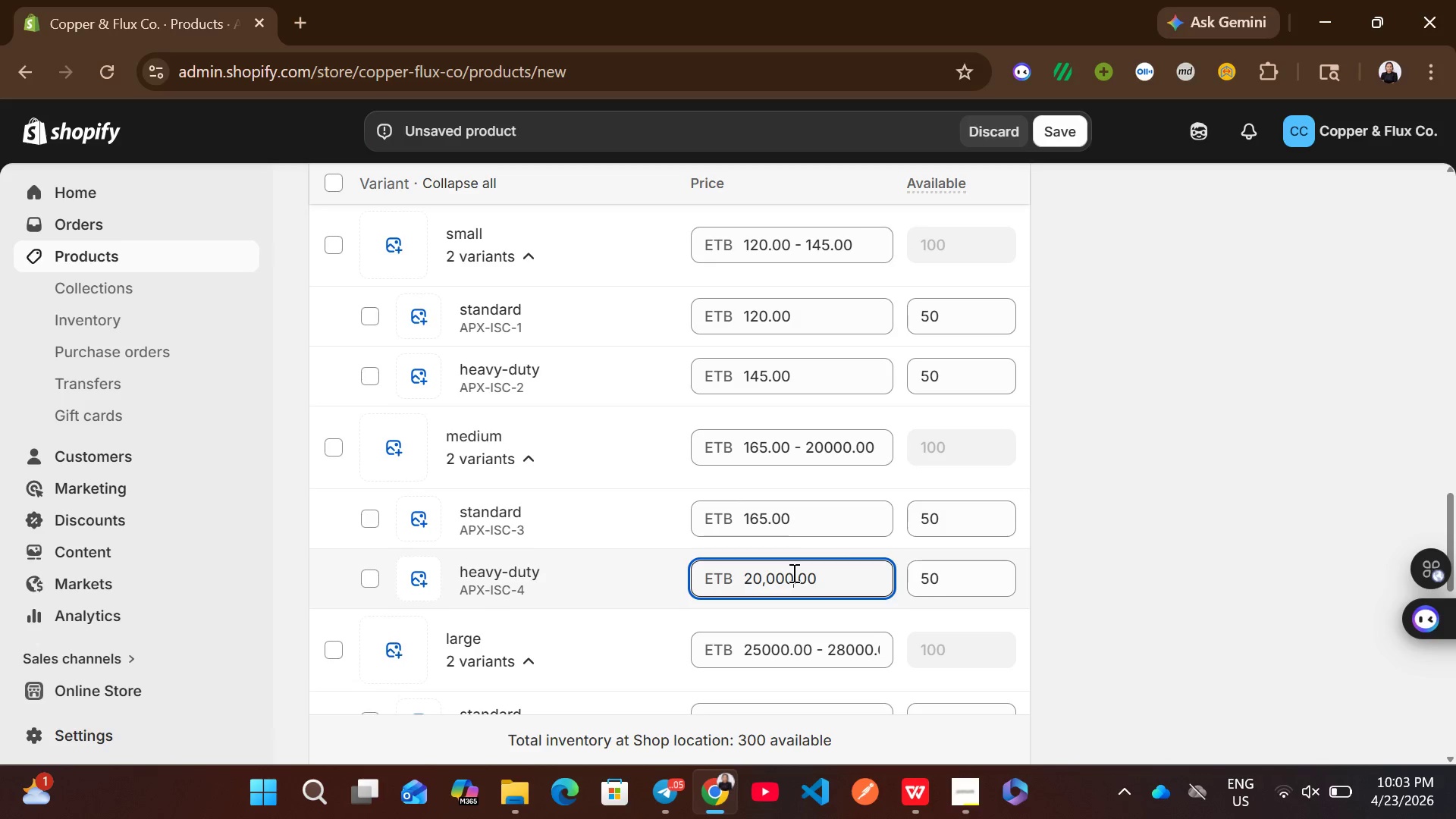 
key(Backspace)
 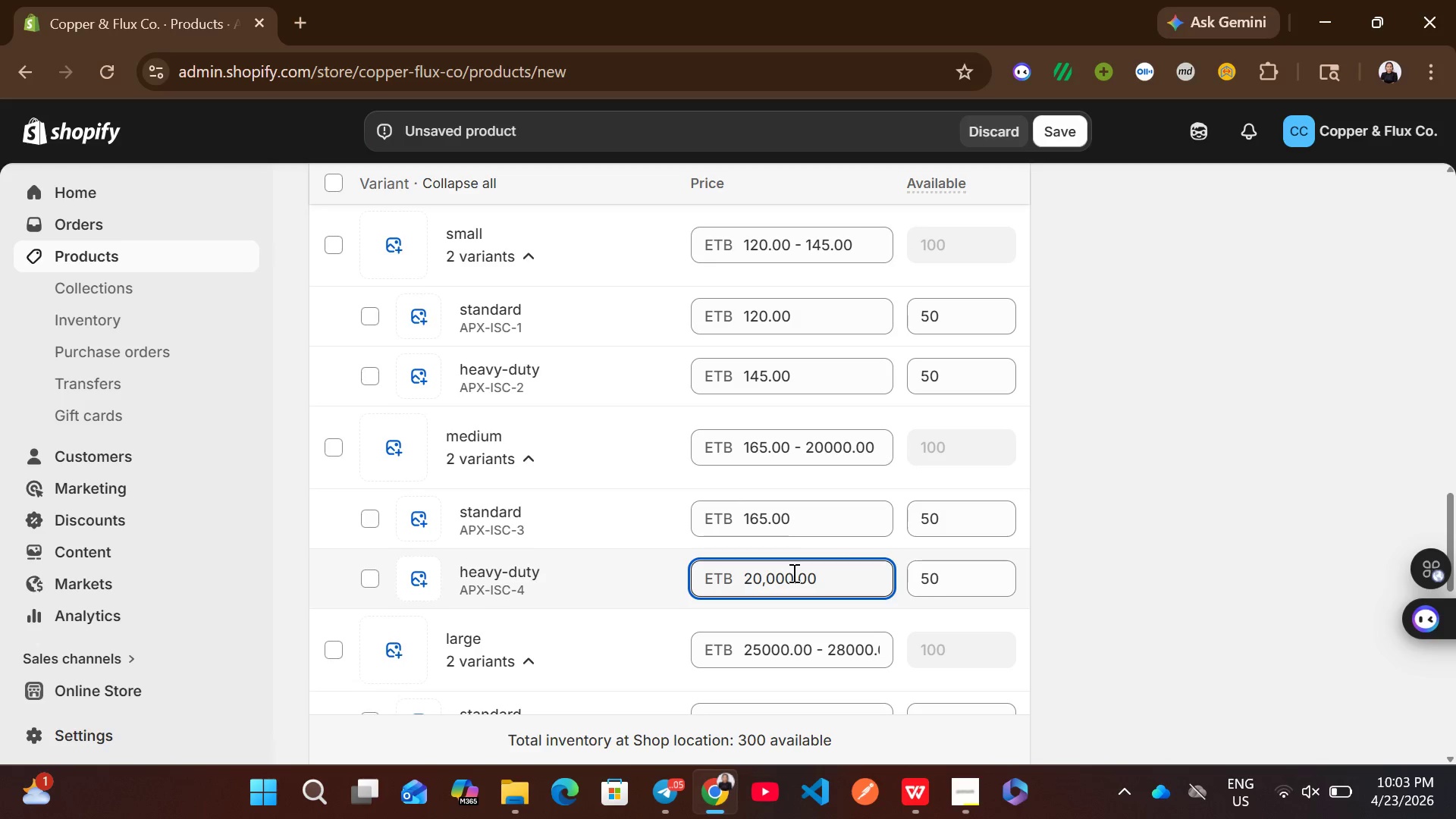 
key(Backspace)
 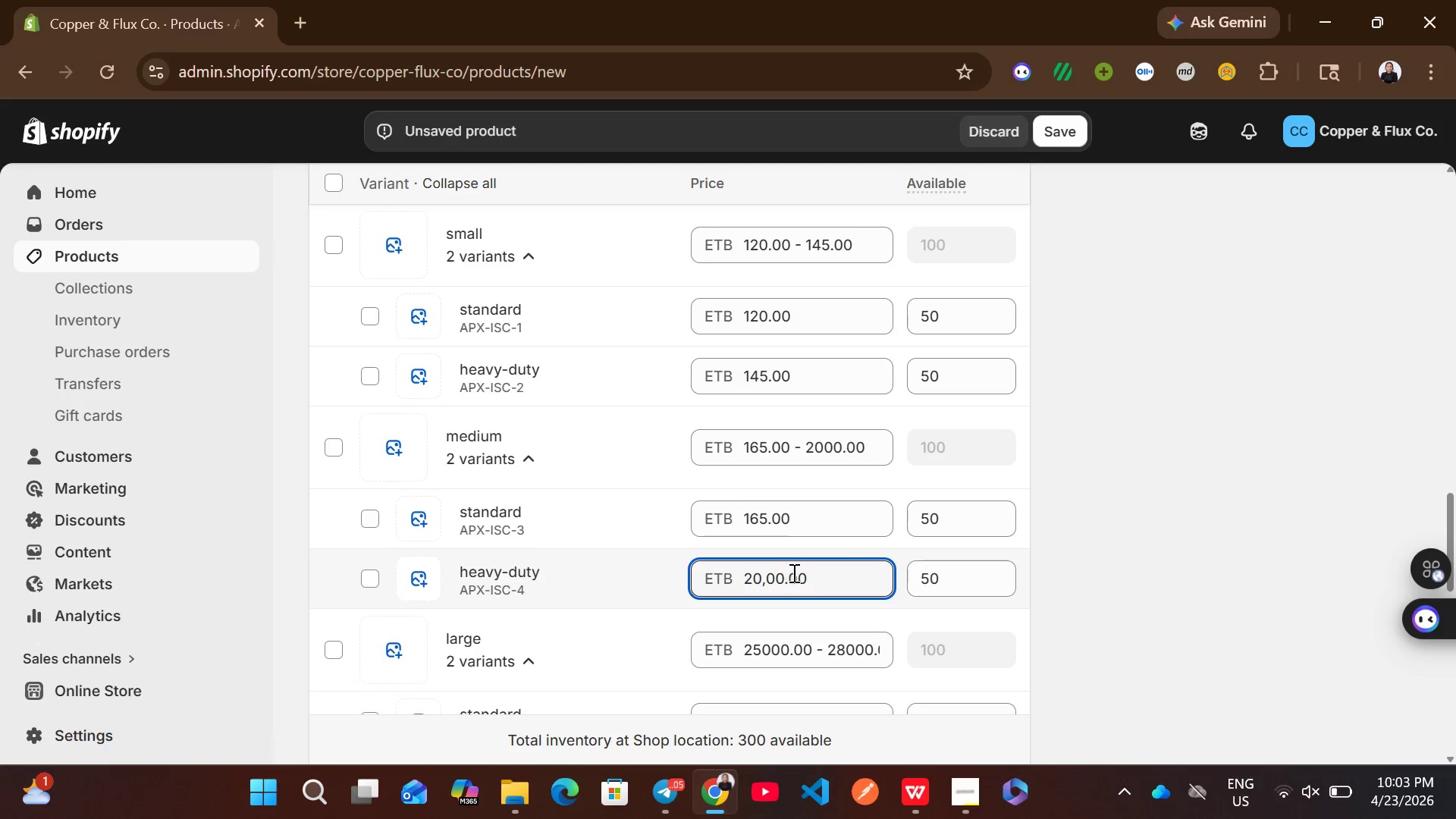 
key(Backspace)
 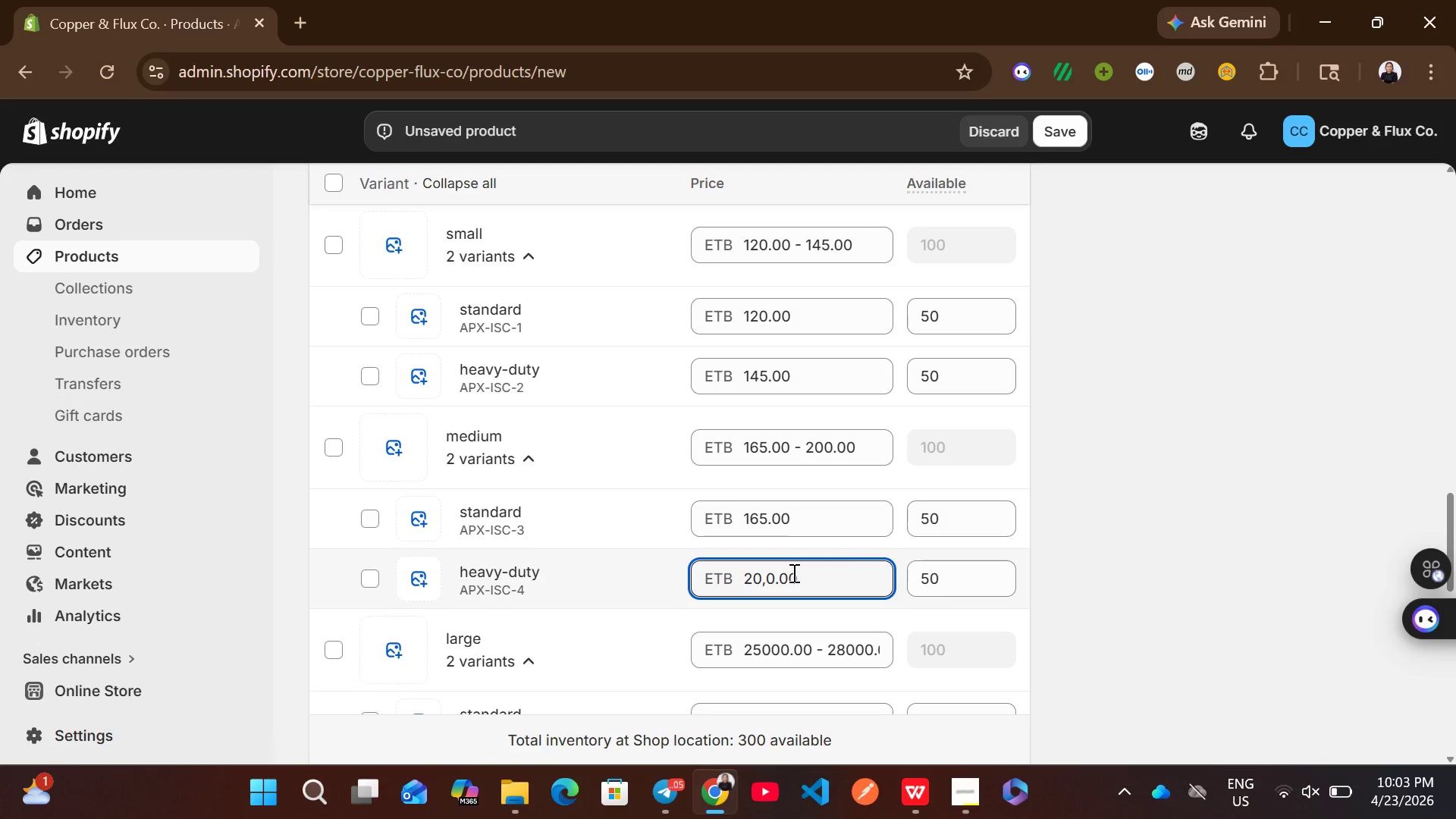 
key(Backspace)
 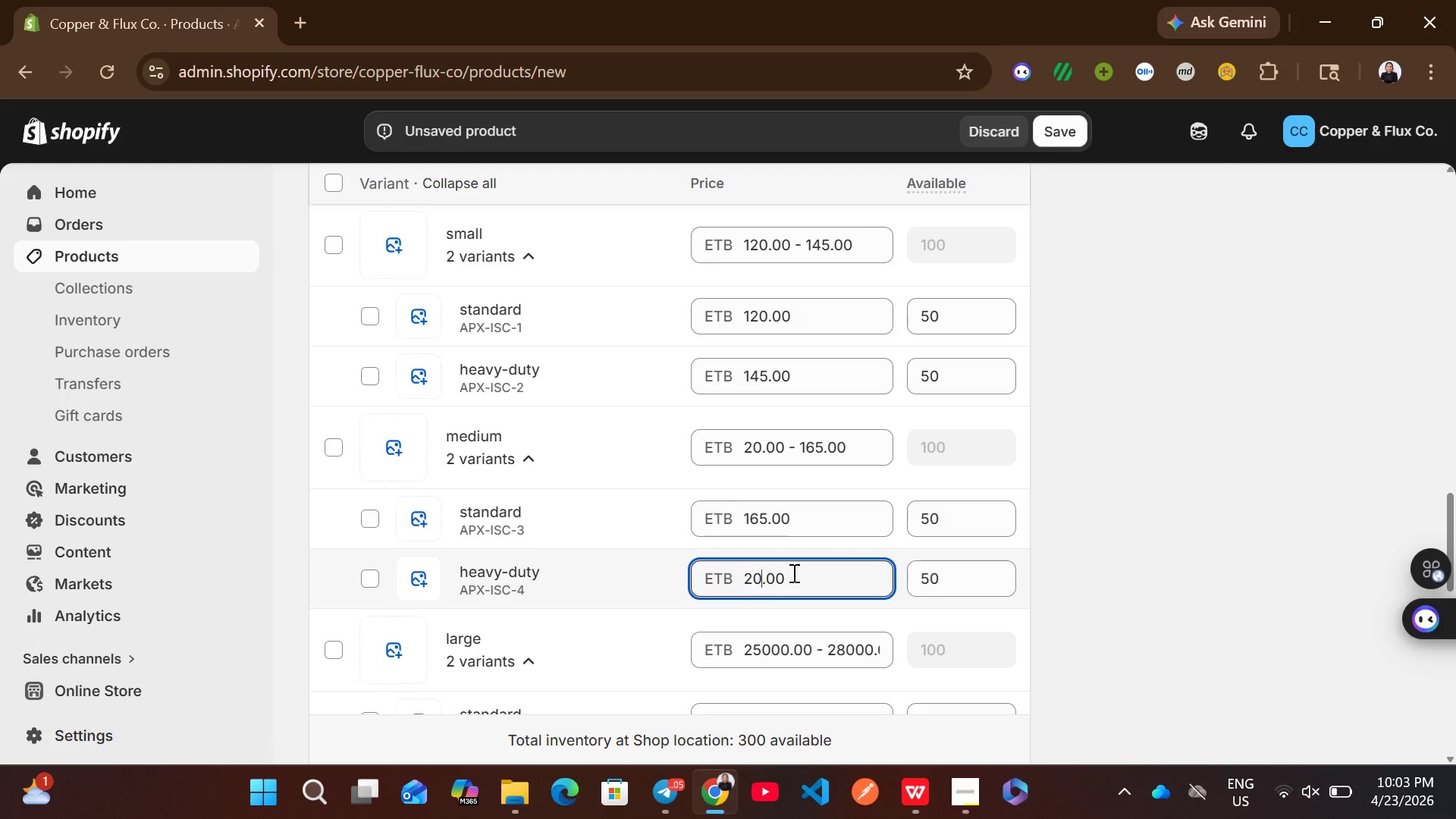 
key(Backspace)
 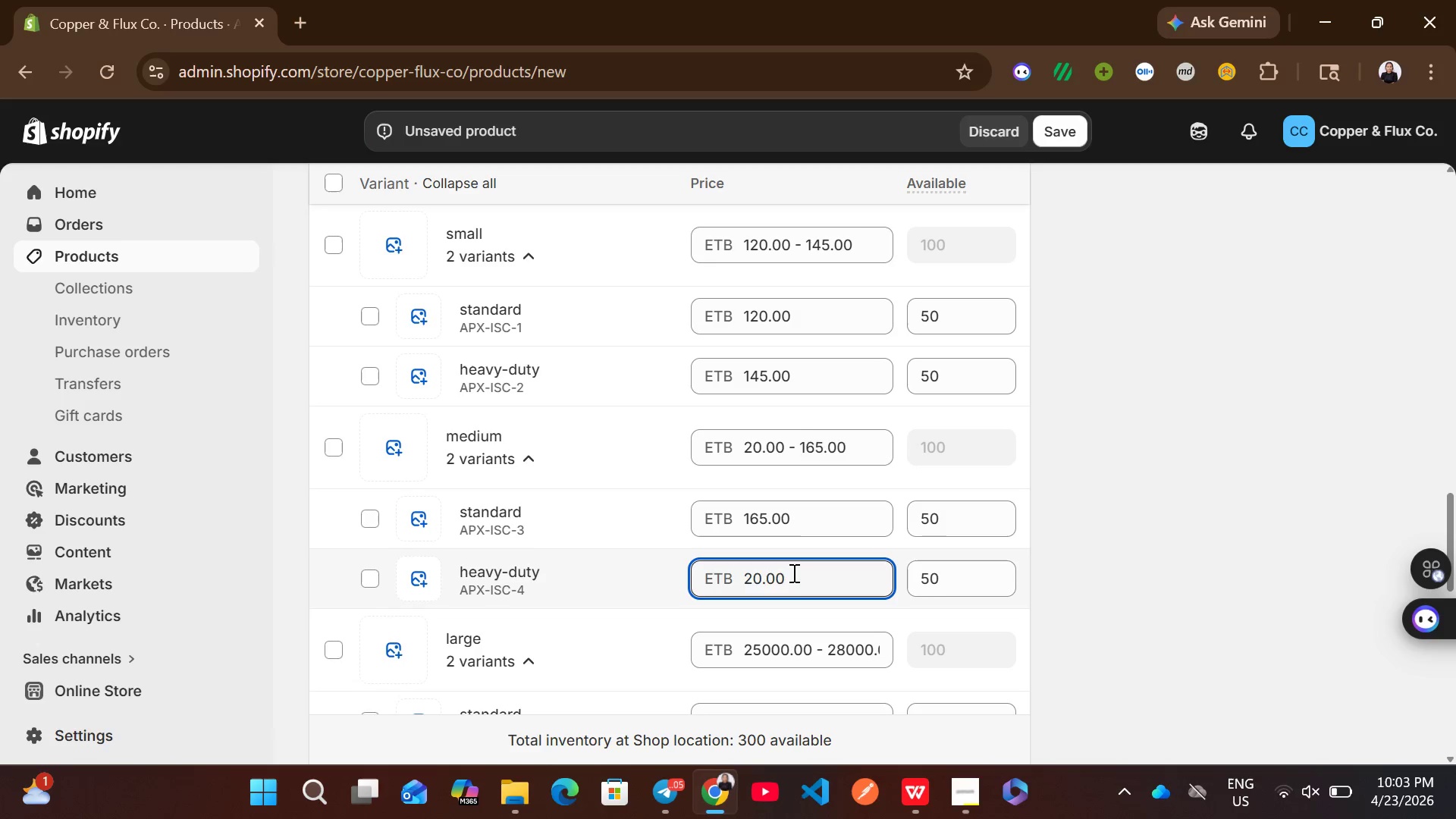 
key(Backspace)
 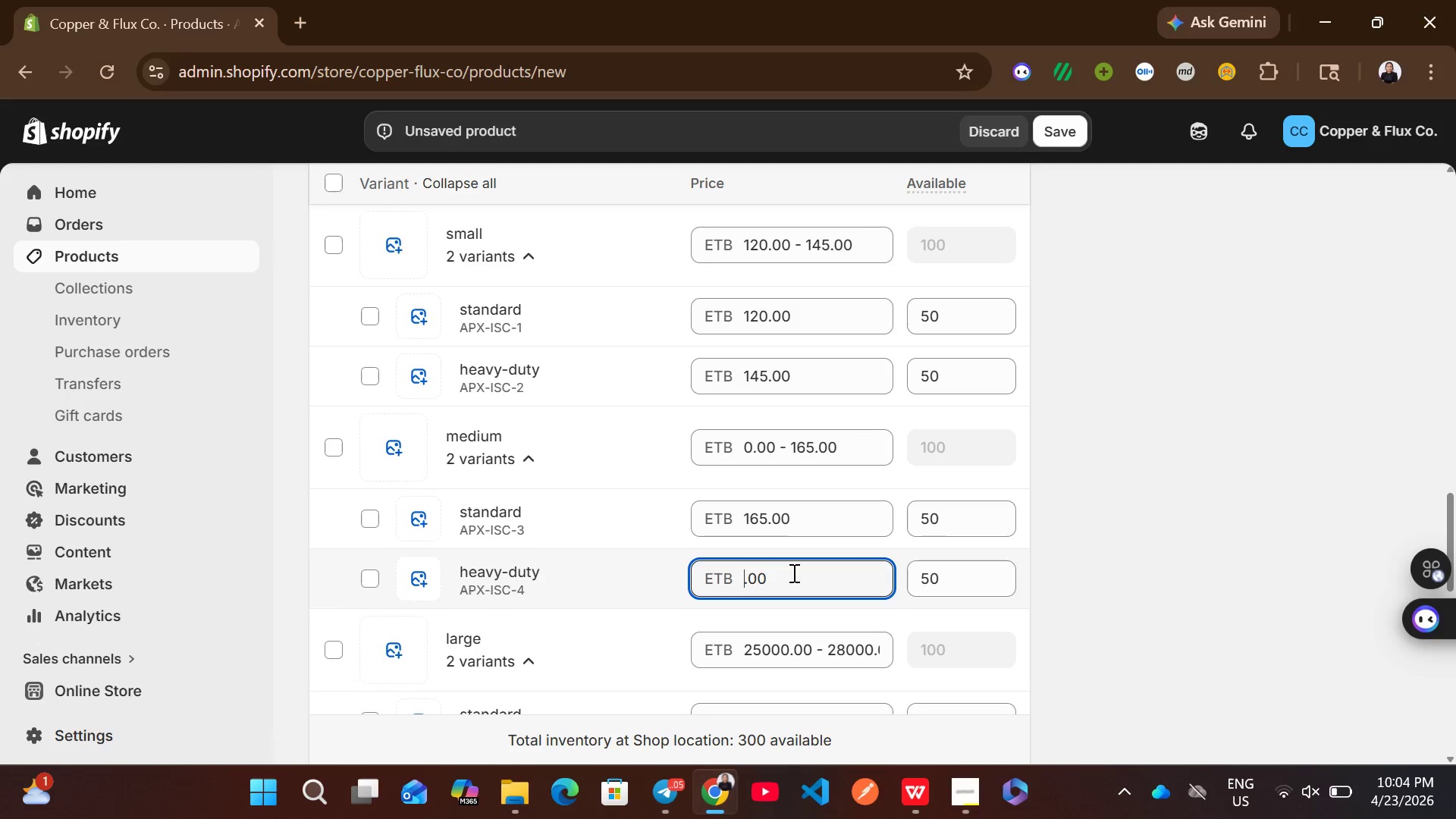 
type(185)
 